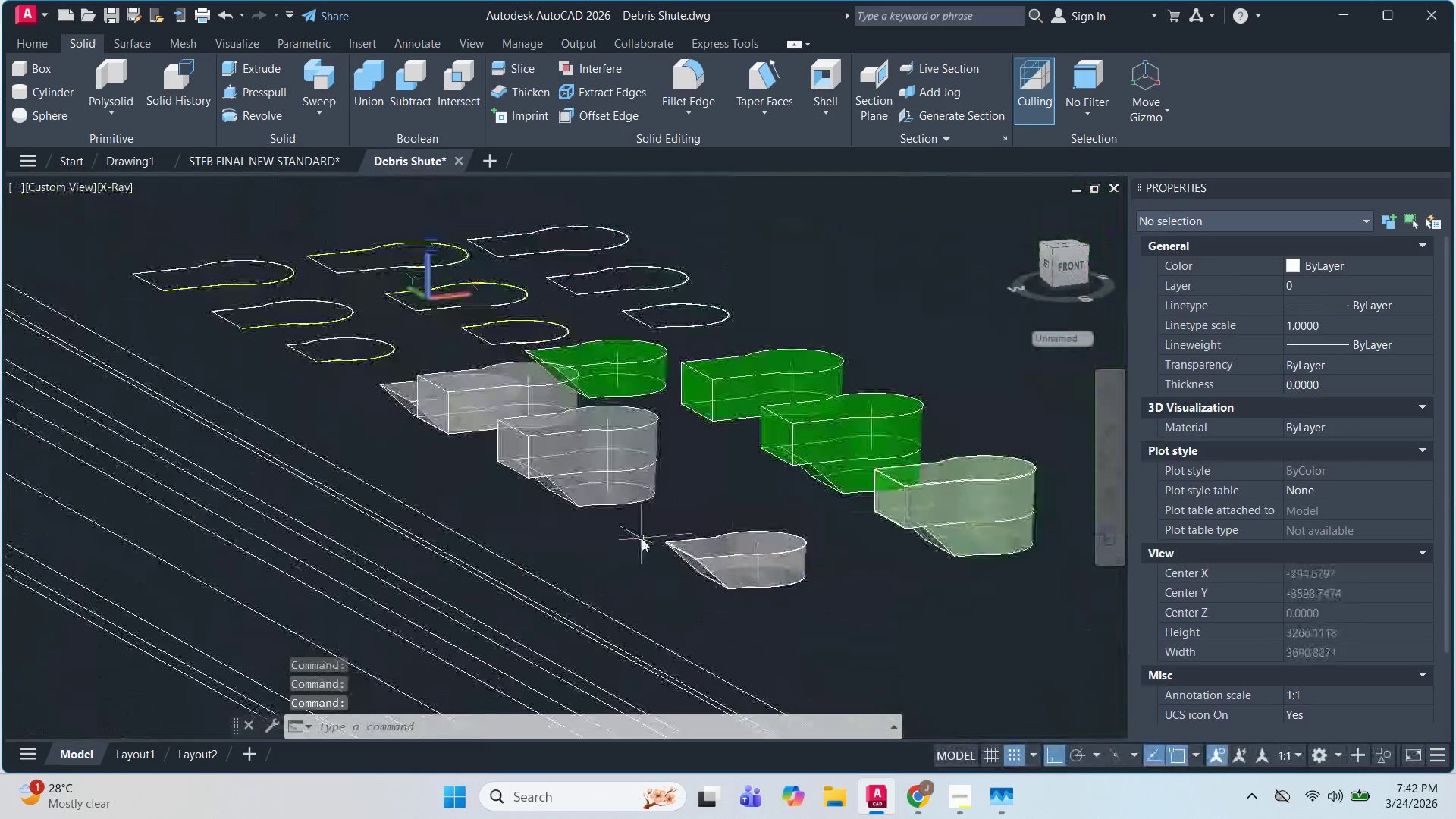 
scroll: coordinate [799, 588], scroll_direction: down, amount: 3.0
 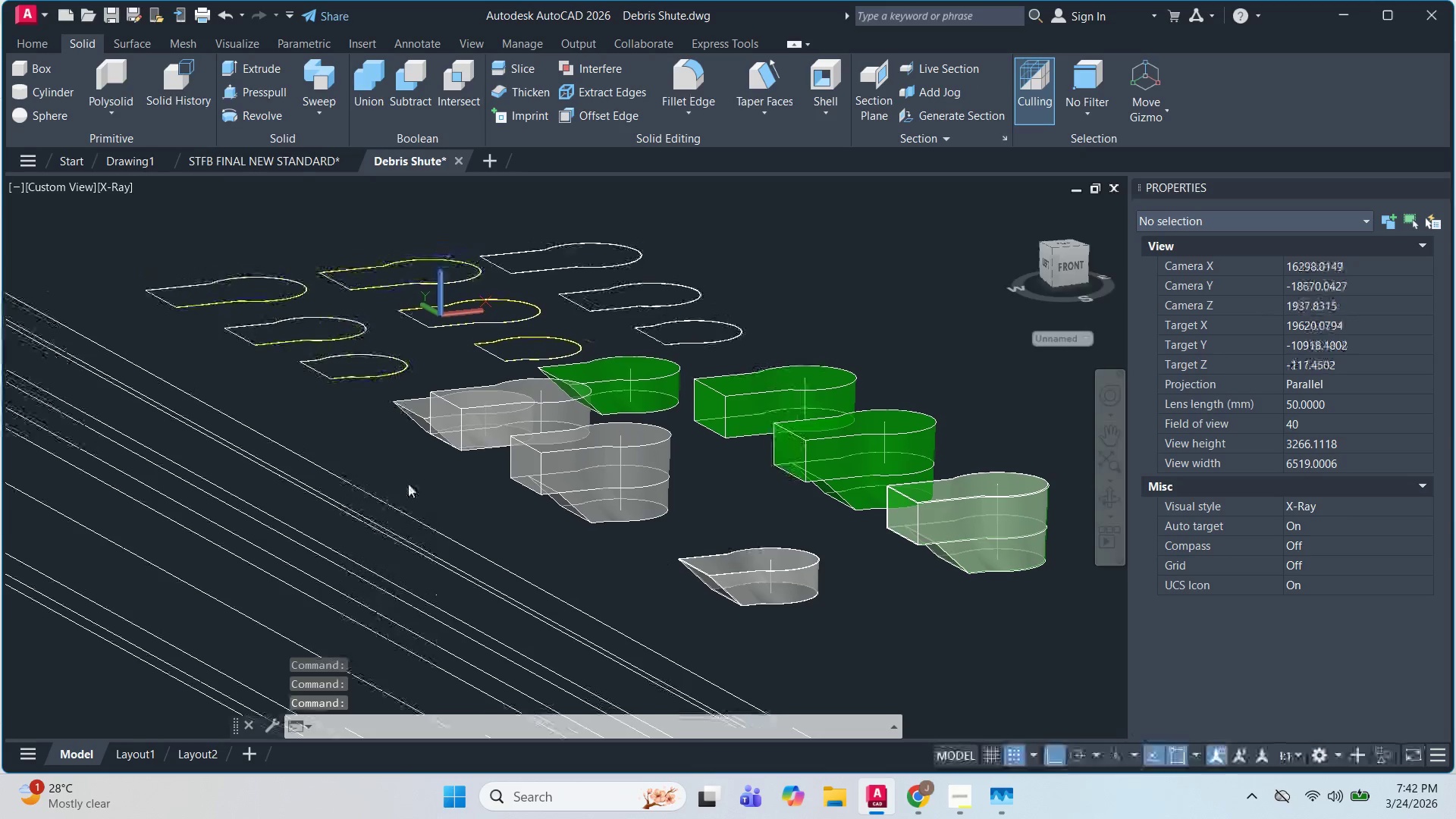 
scroll: coordinate [423, 453], scroll_direction: up, amount: 4.0
 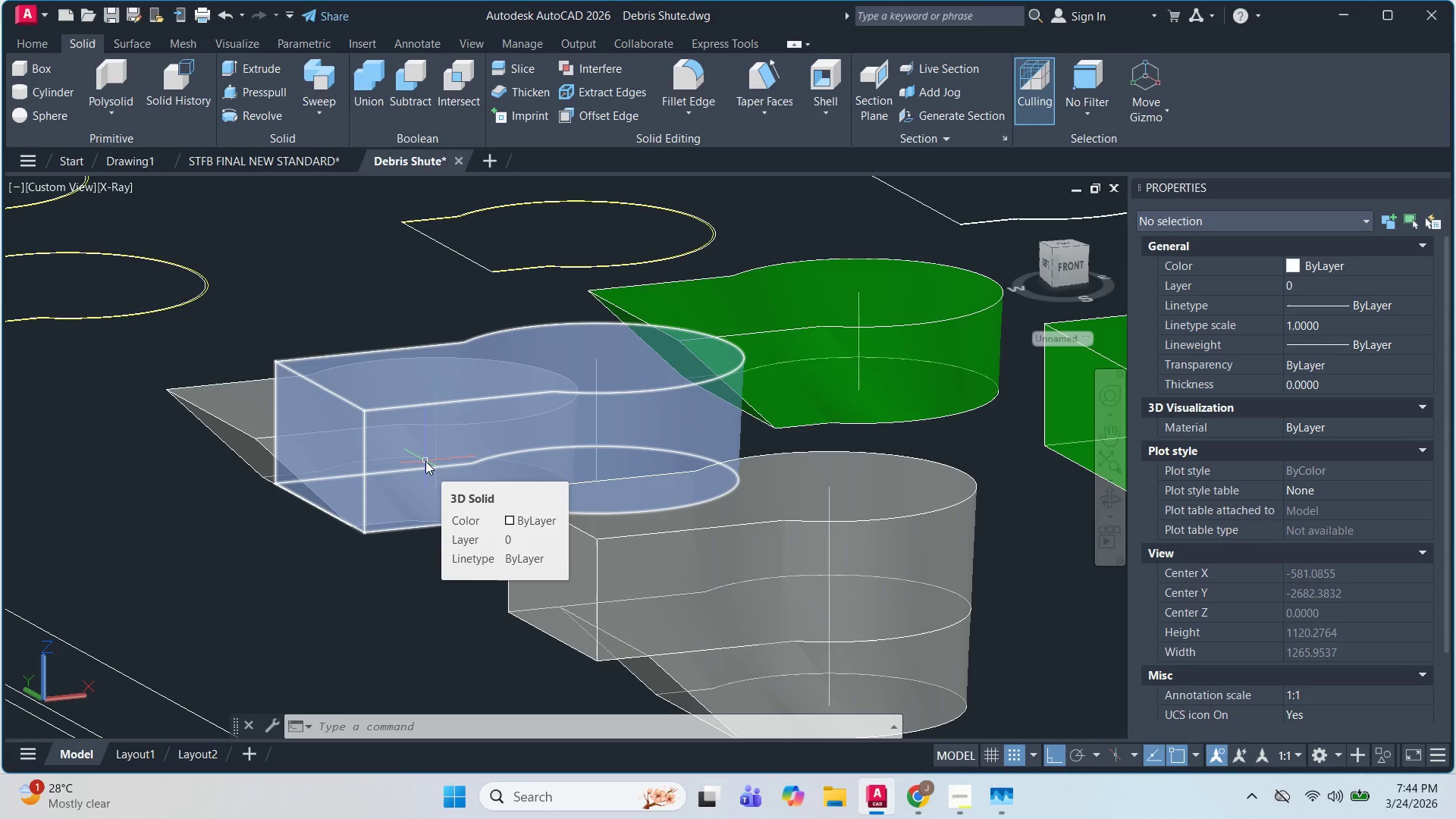 
wait(147.55)
 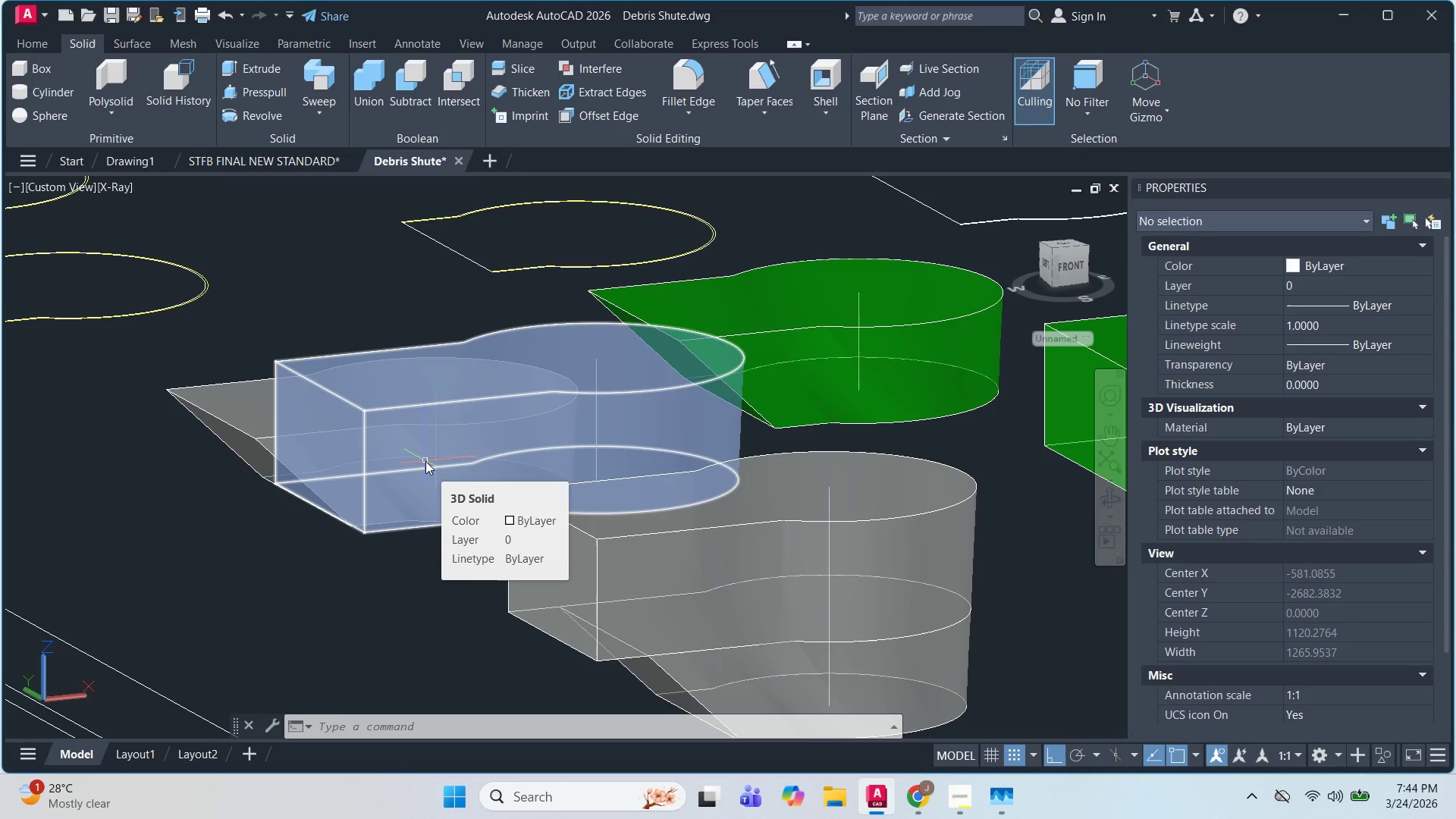 
scroll: coordinate [757, 613], scroll_direction: up, amount: 3.0
 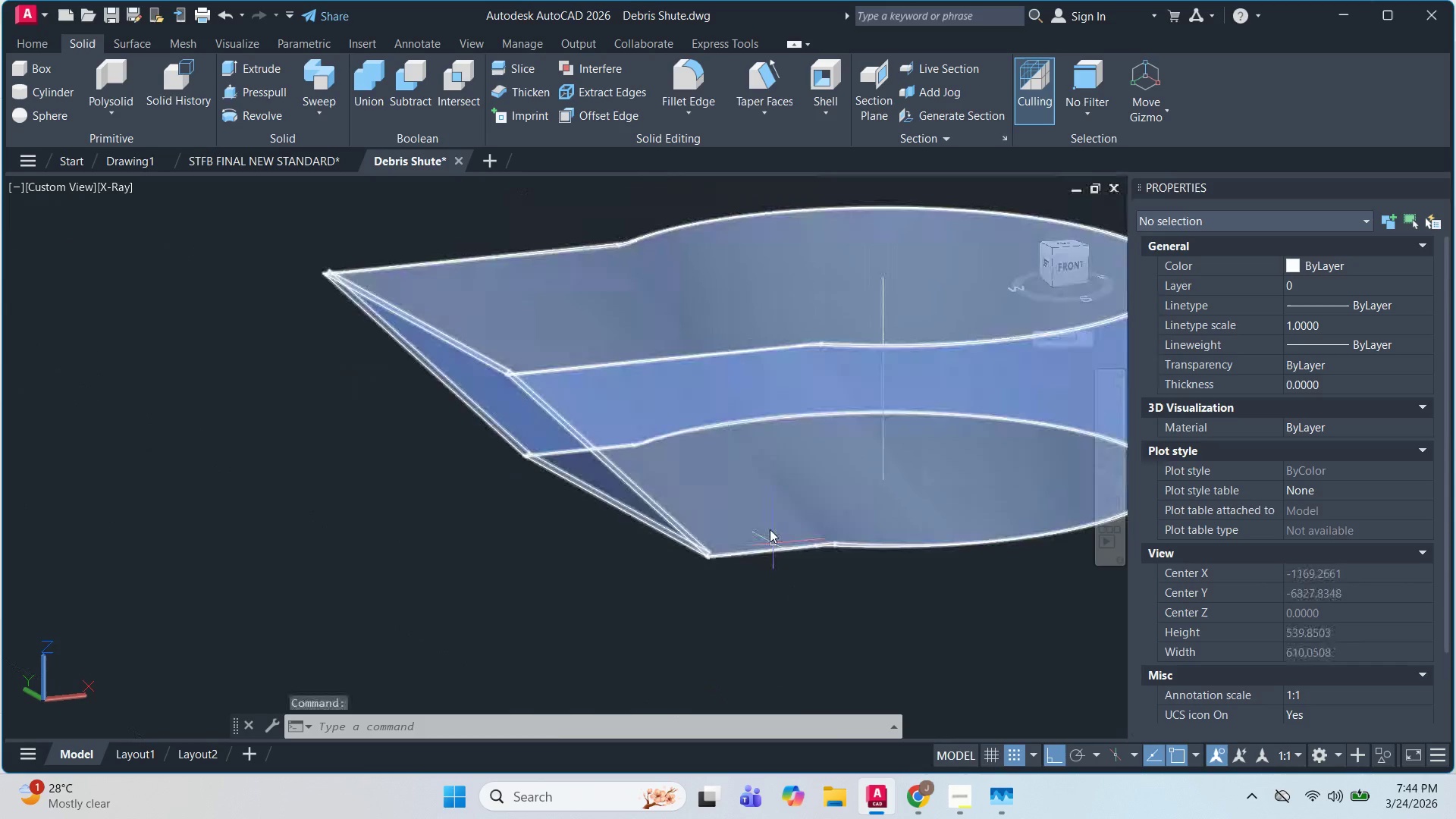 
key(Escape)
 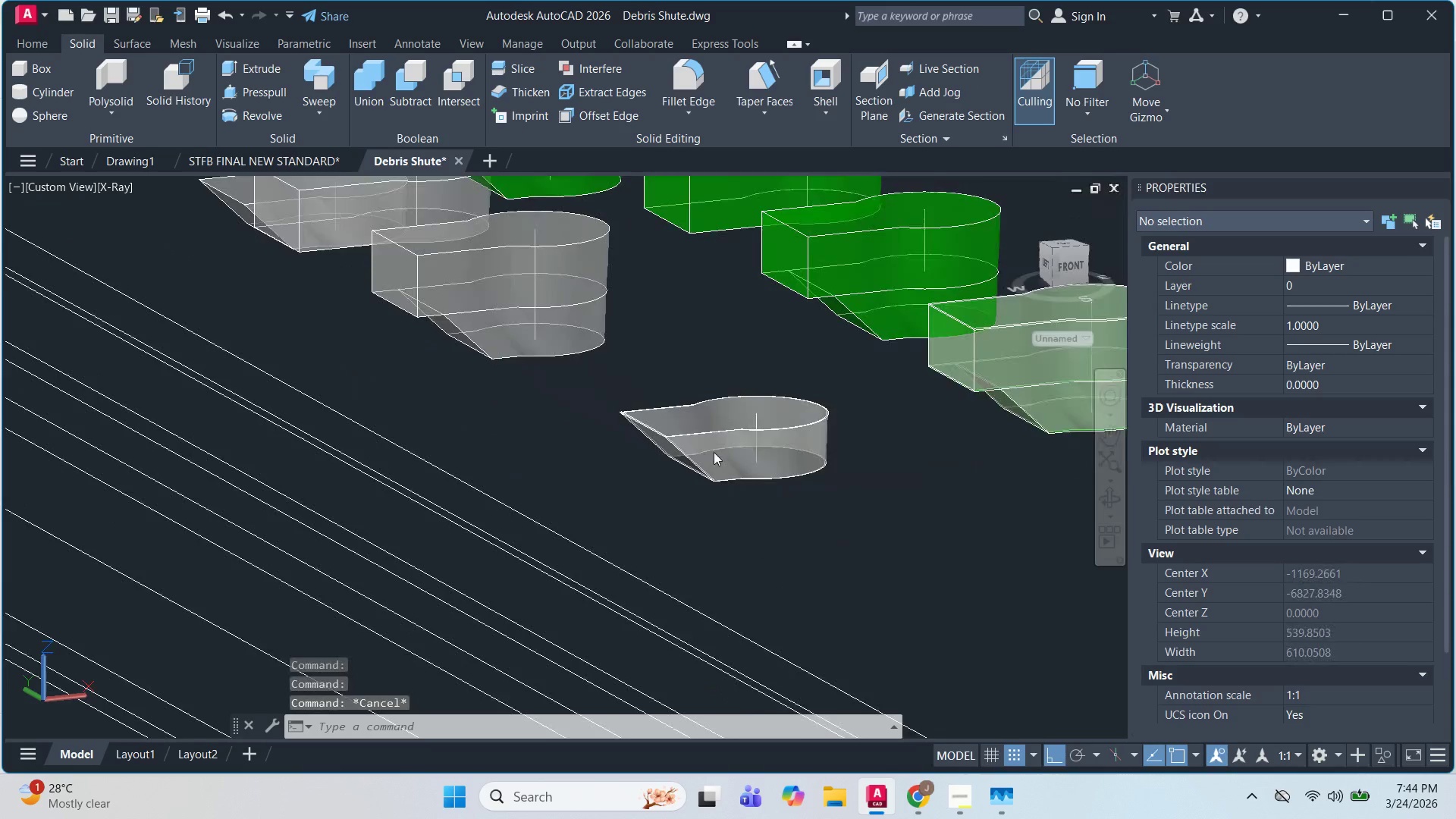 
key(Escape)
 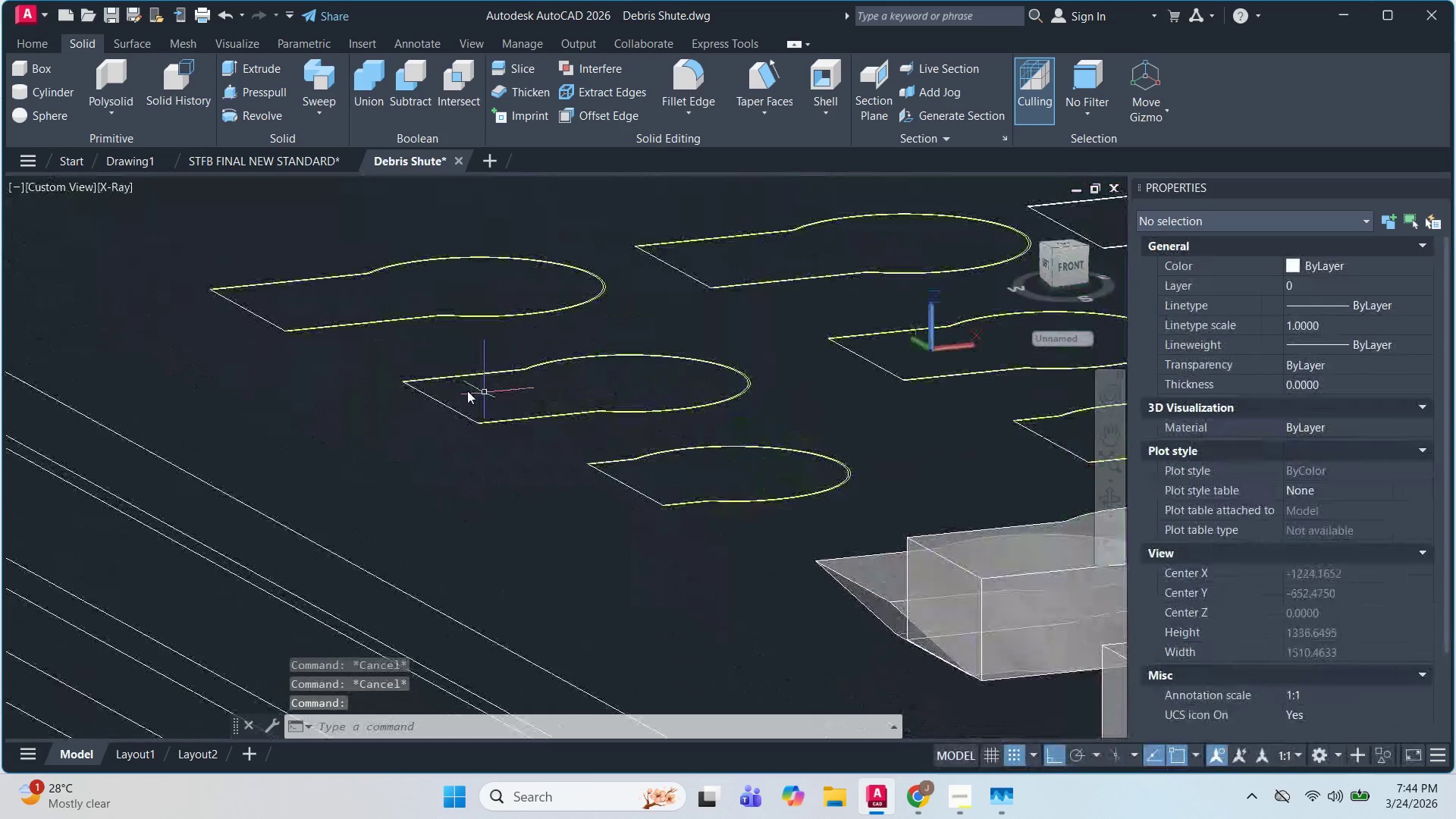 
scroll: coordinate [514, 399], scroll_direction: none, amount: 0.0
 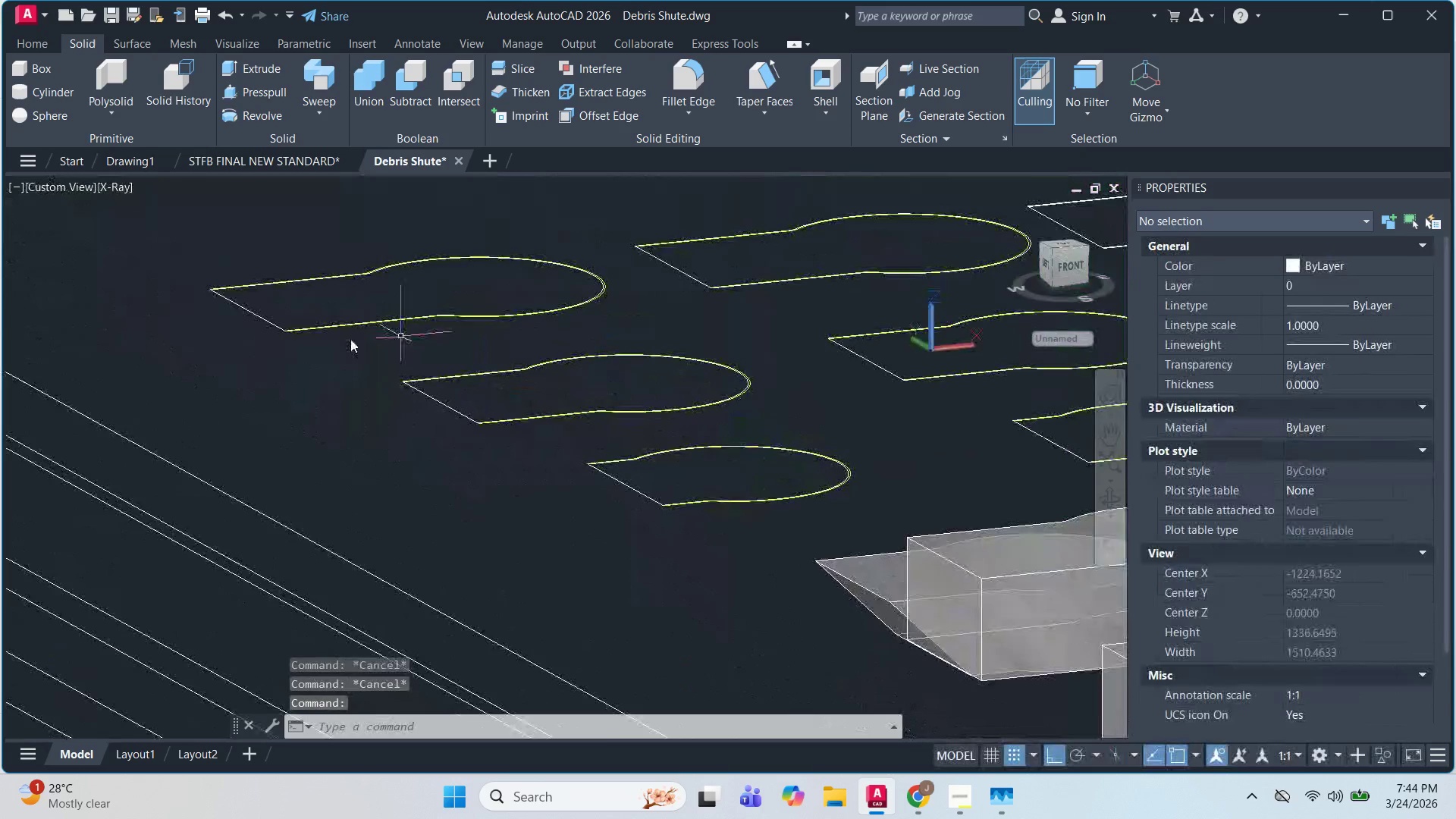 
hold_key(key=ShiftLeft, duration=0.5)
 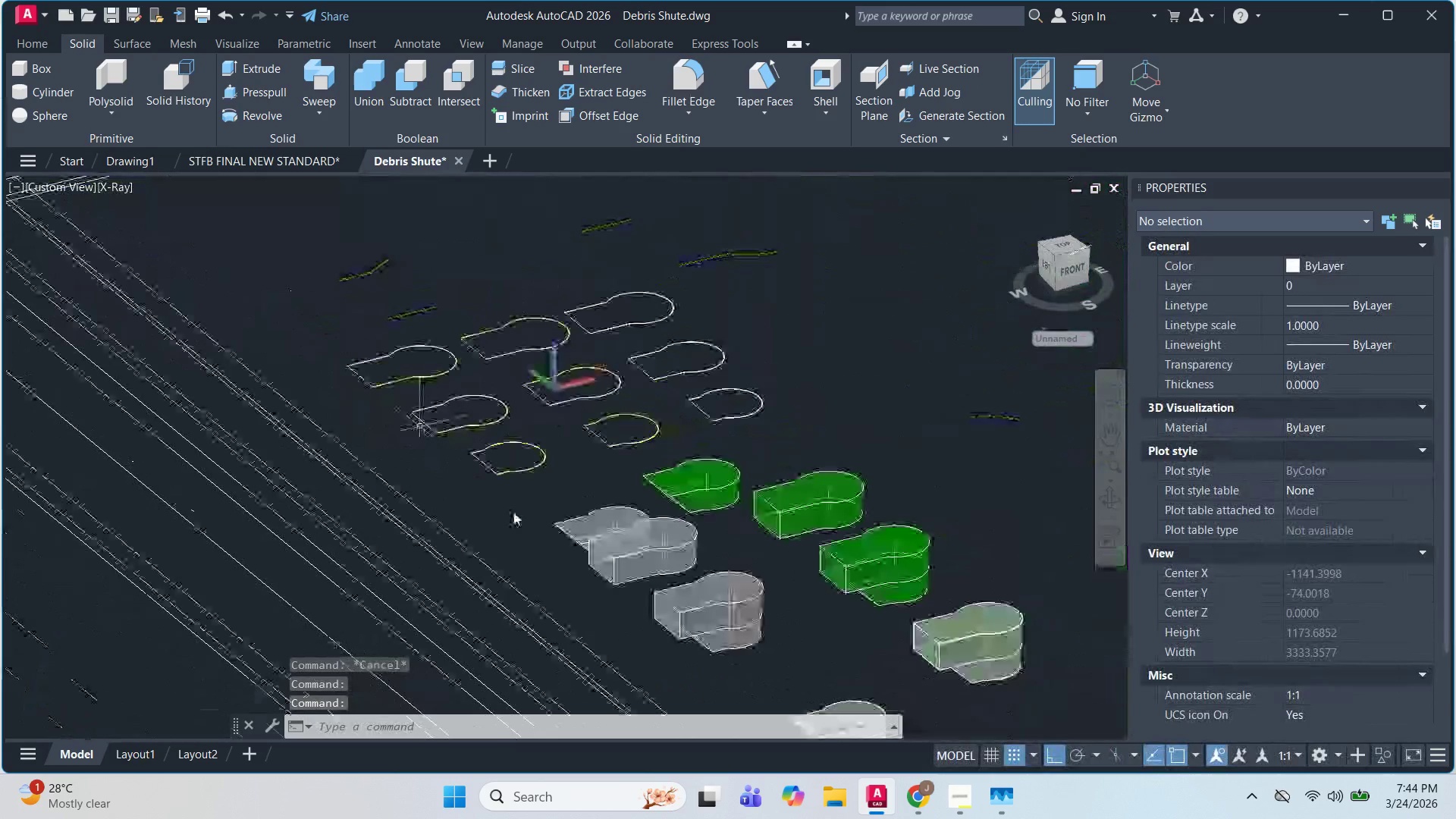 
scroll: coordinate [775, 657], scroll_direction: up, amount: 2.0
 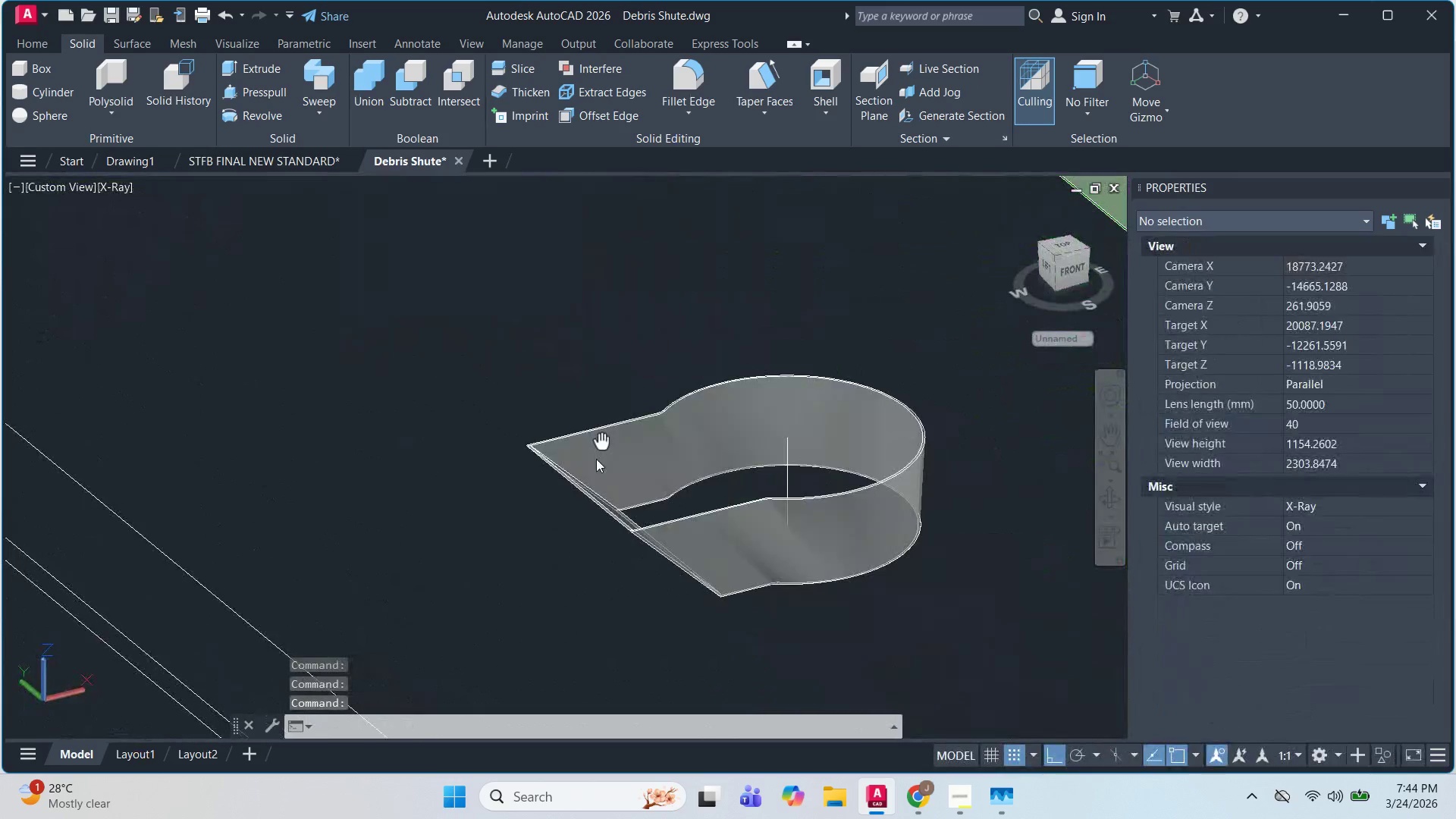 
key(Escape)
 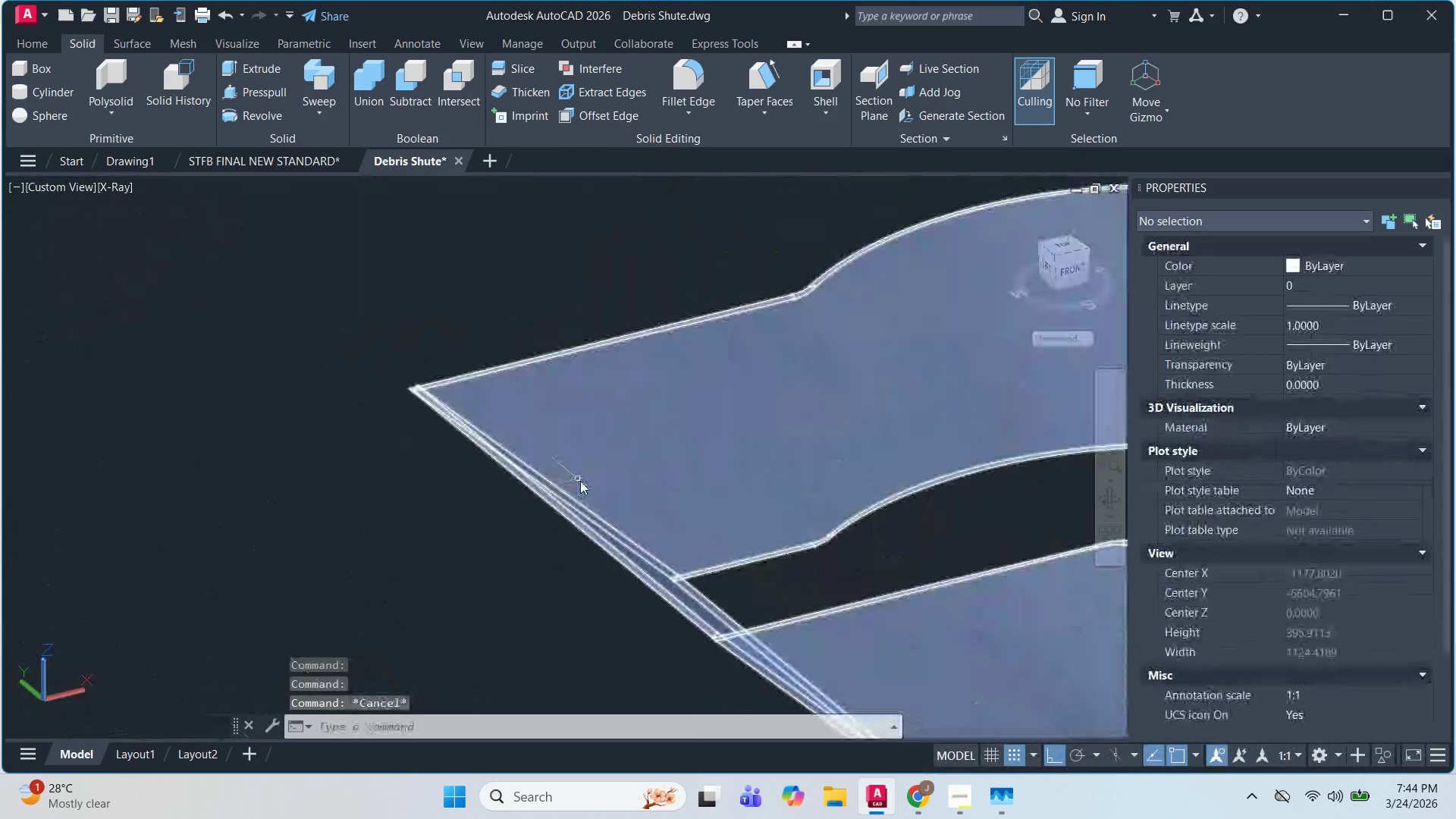 
scroll: coordinate [570, 501], scroll_direction: up, amount: 3.0
 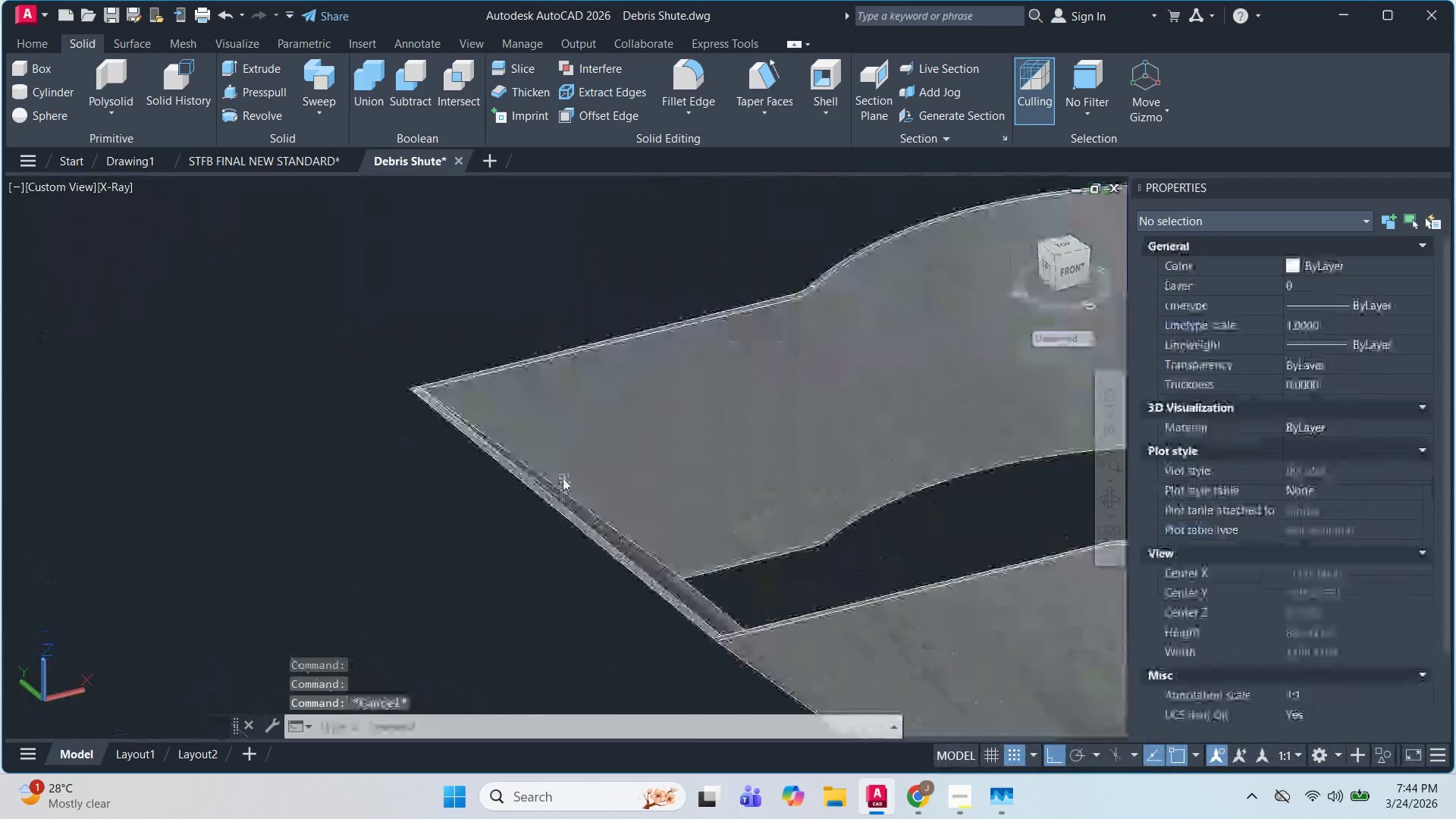 
hold_key(key=ShiftLeft, duration=1.5)
 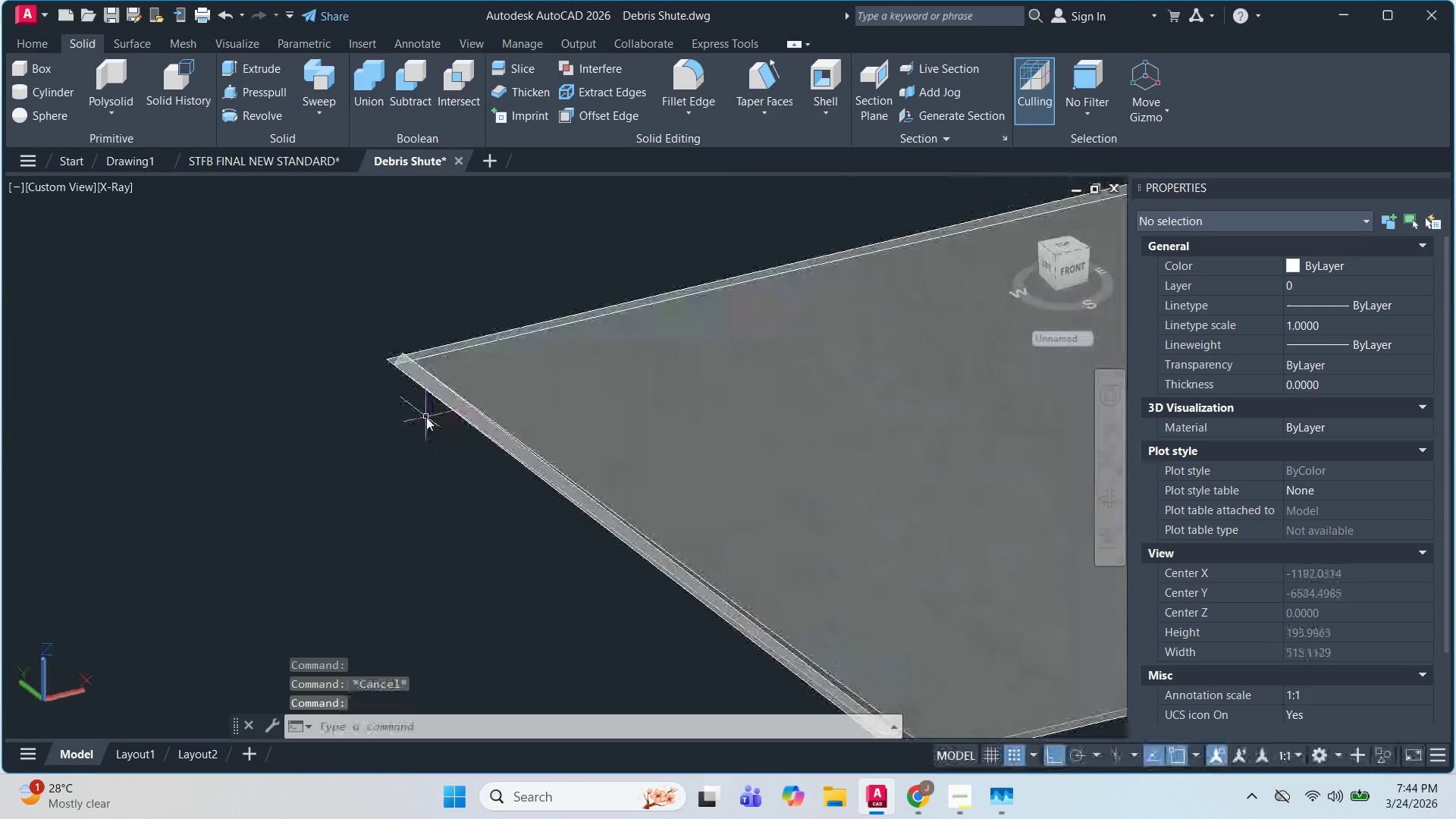 
scroll: coordinate [436, 388], scroll_direction: up, amount: 4.0
 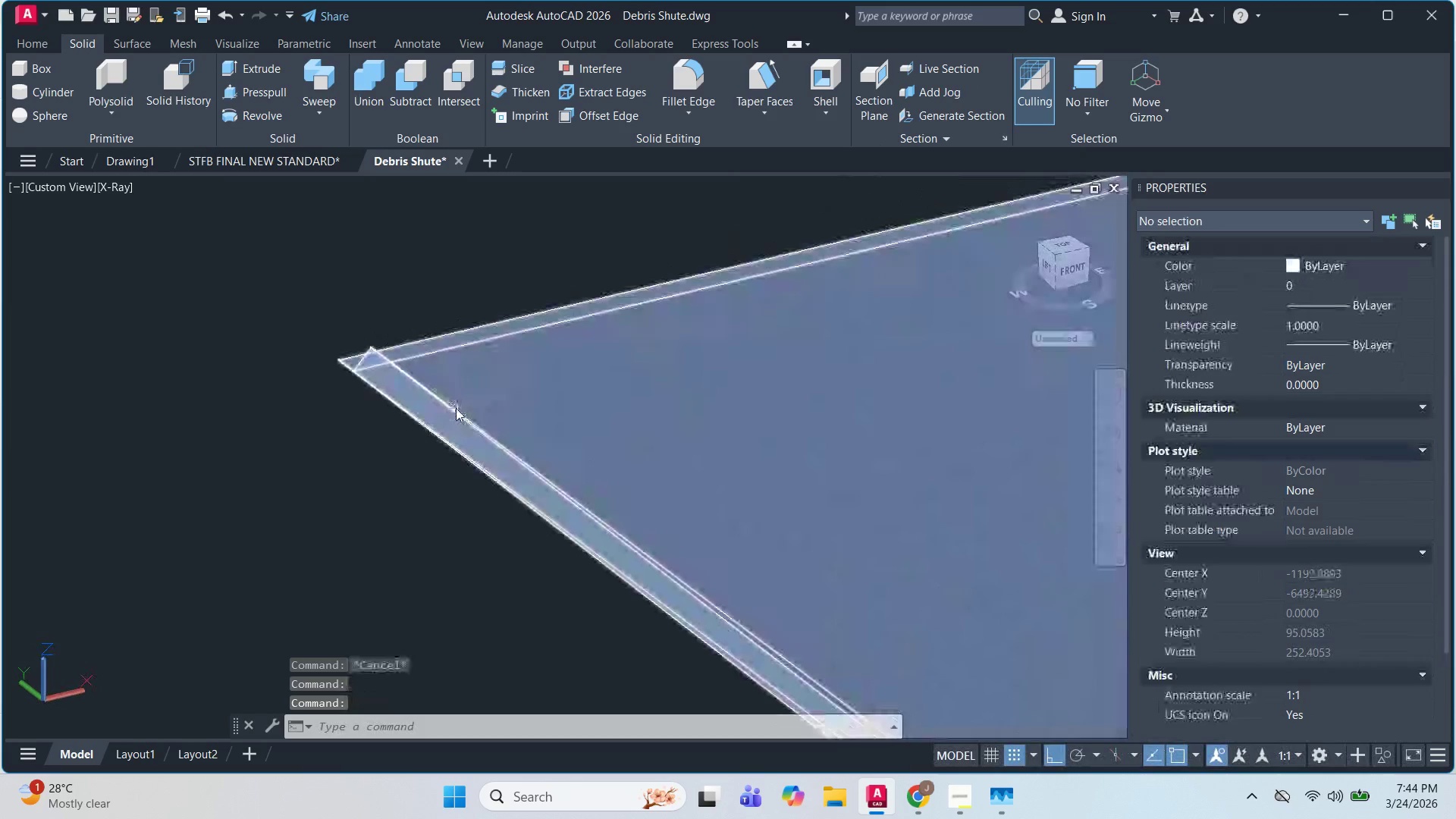 
type(DI)
 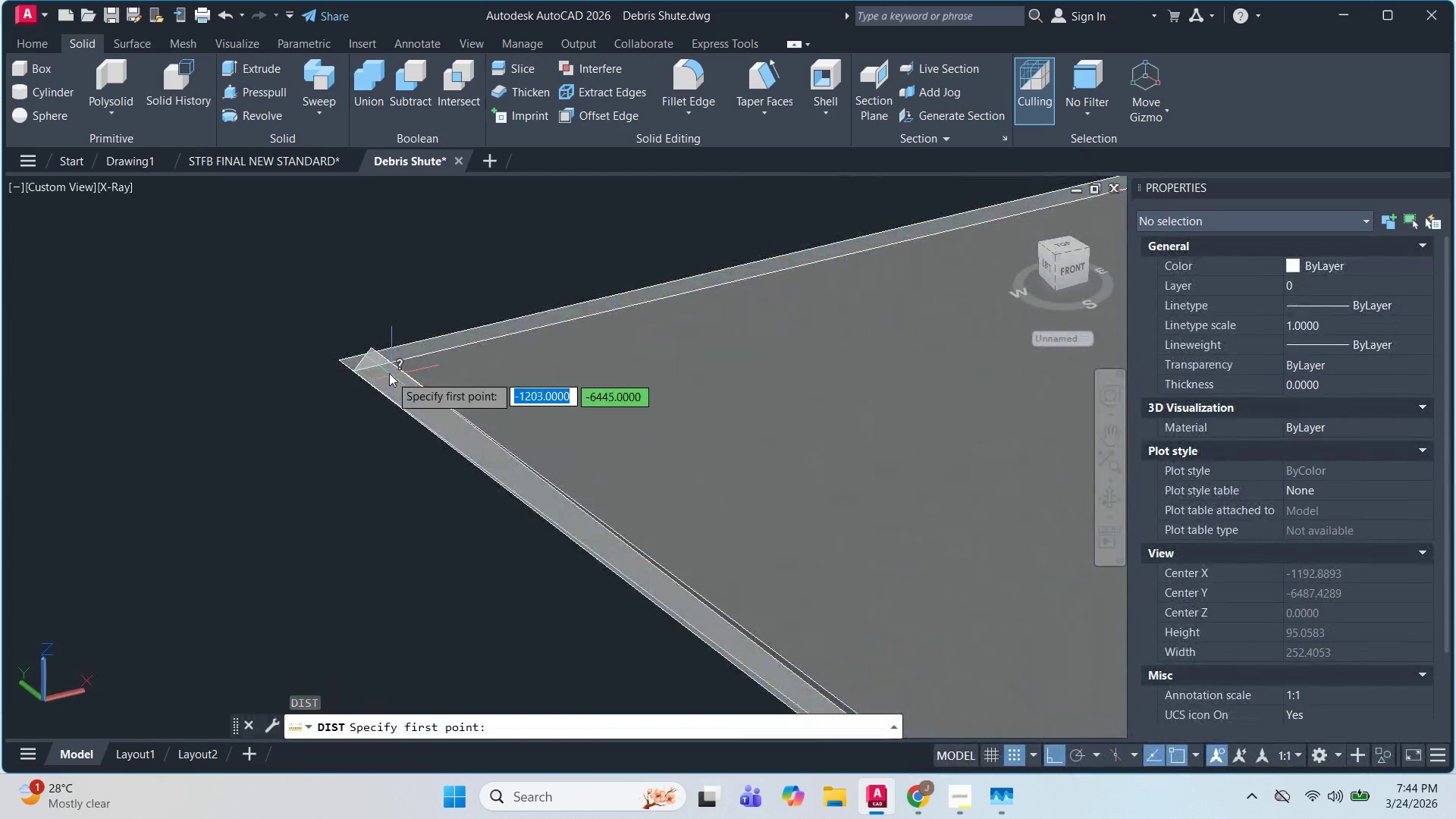 
key(Space)
 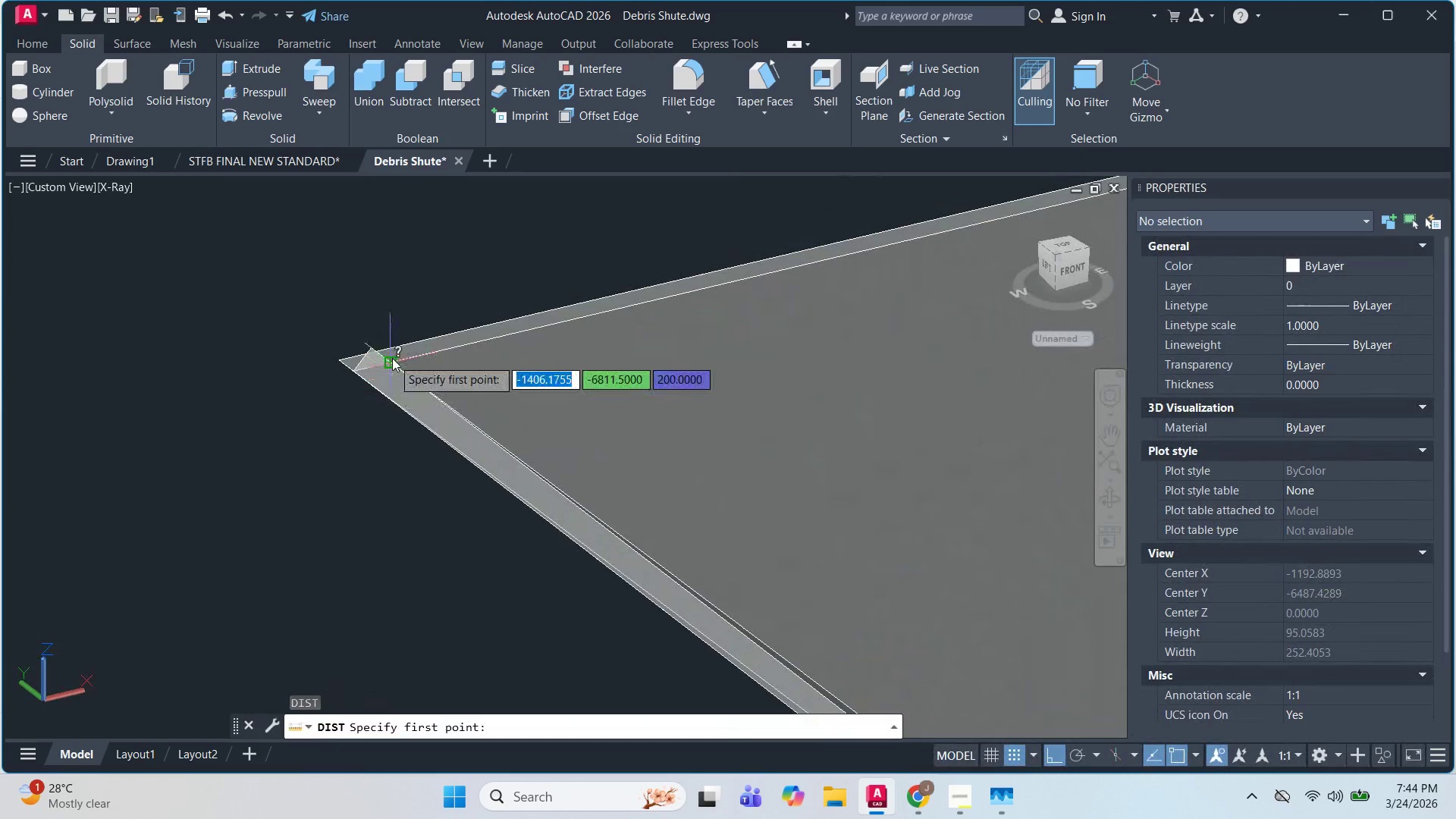 
left_click([392, 358])
 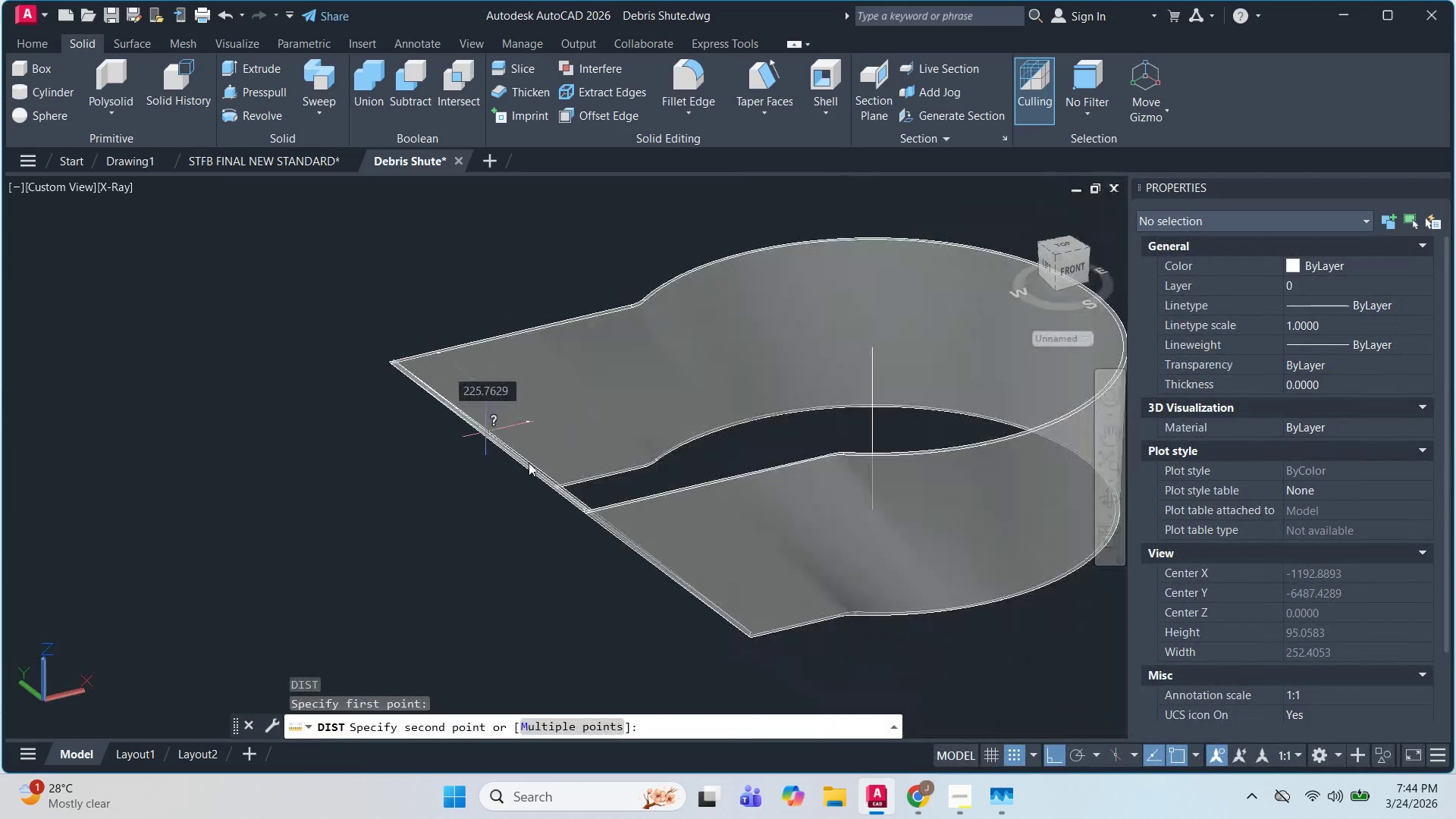 
scroll: coordinate [614, 463], scroll_direction: up, amount: 1.0
 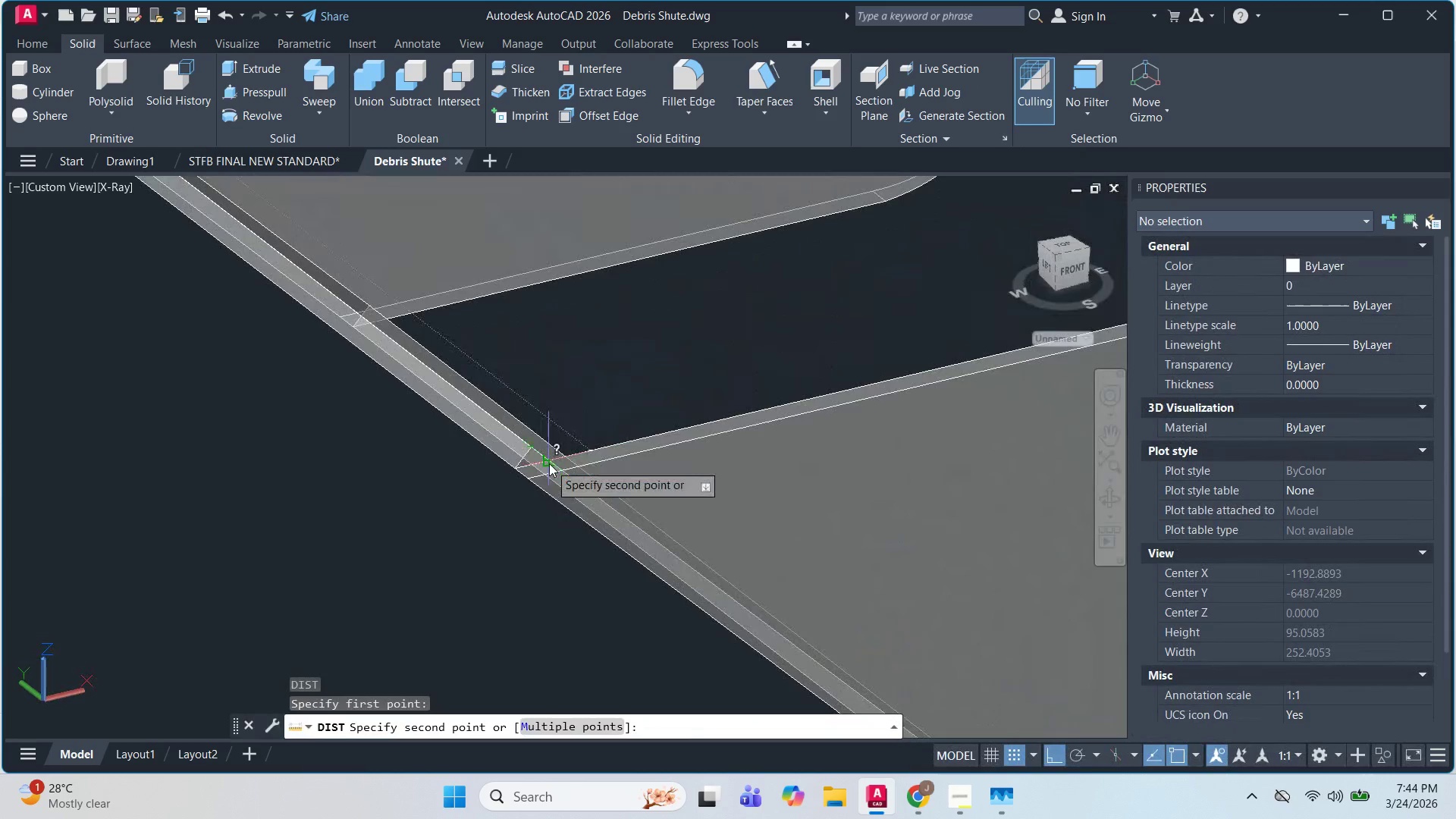 
left_click([549, 463])
 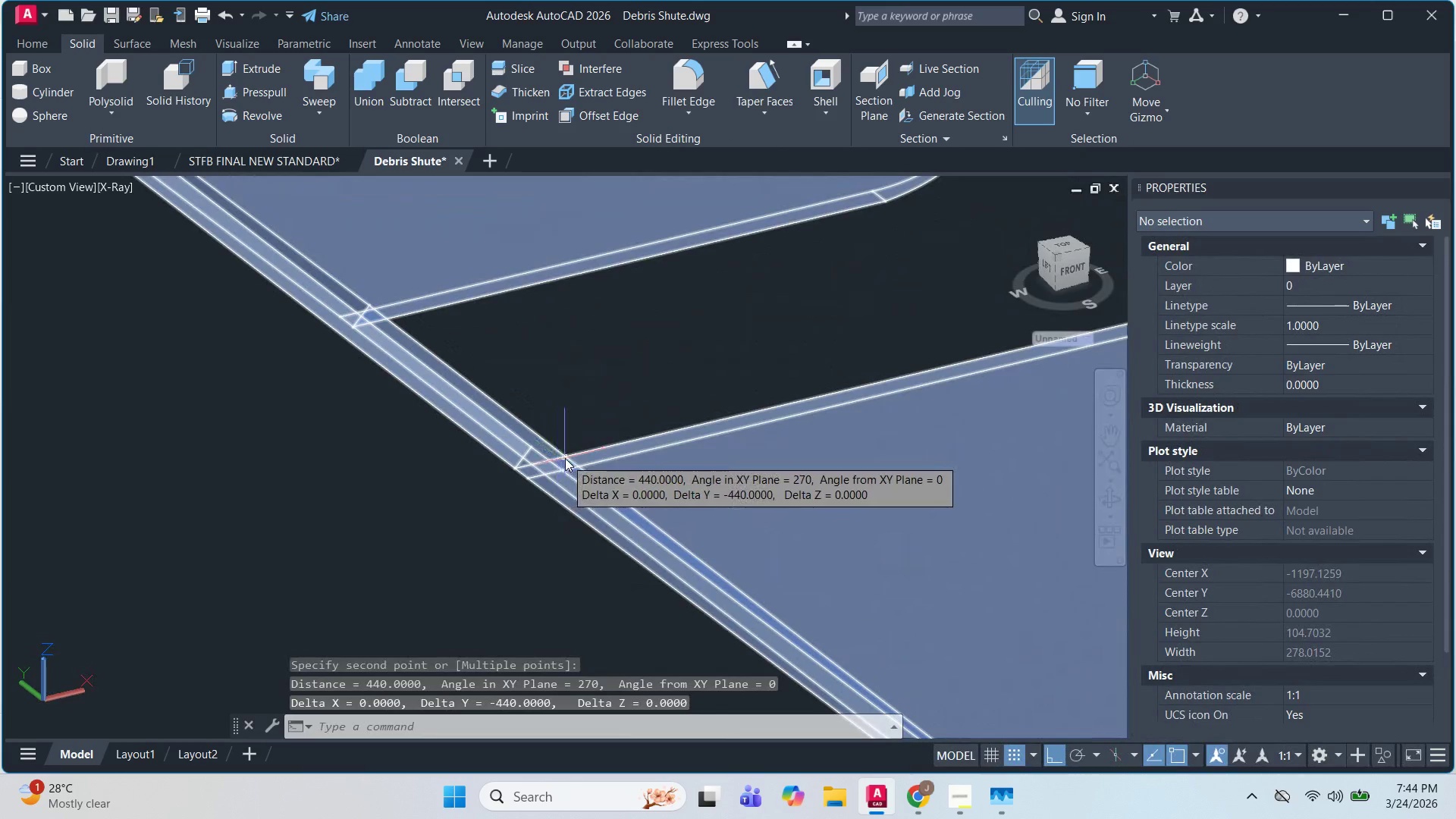 
scroll: coordinate [604, 467], scroll_direction: down, amount: 3.0
 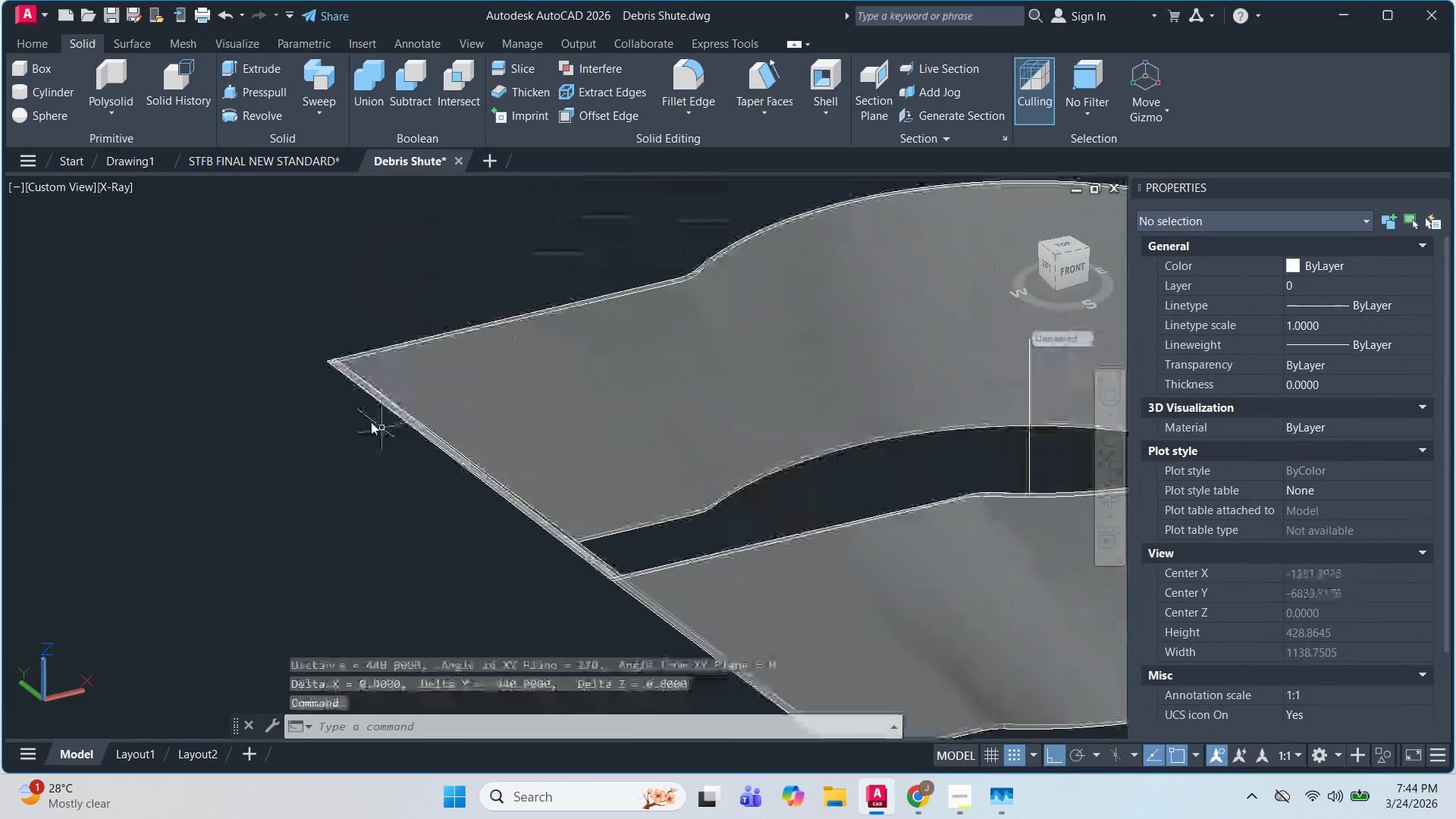 
key(Space)
 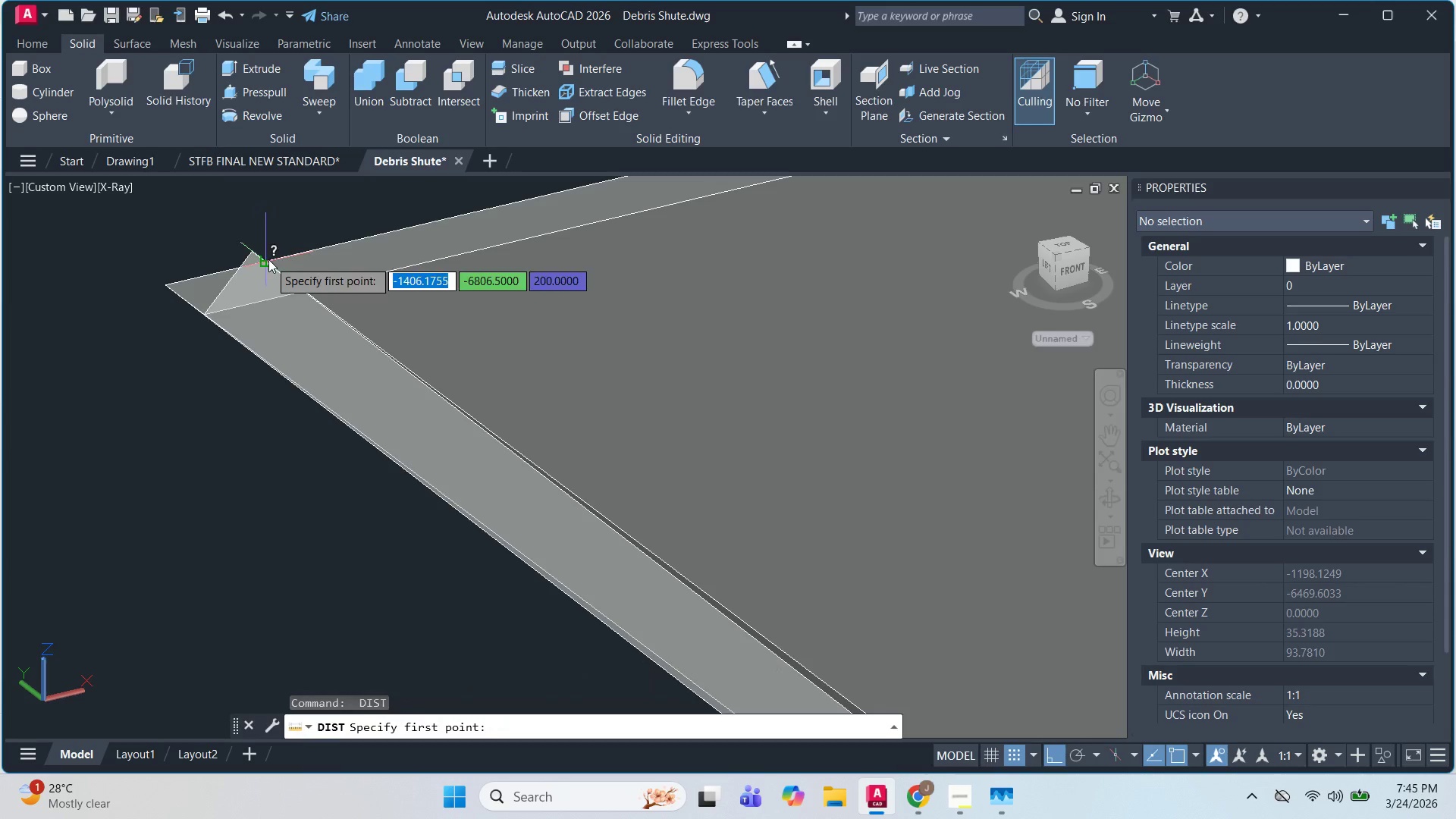 
scroll: coordinate [303, 248], scroll_direction: up, amount: 7.0
 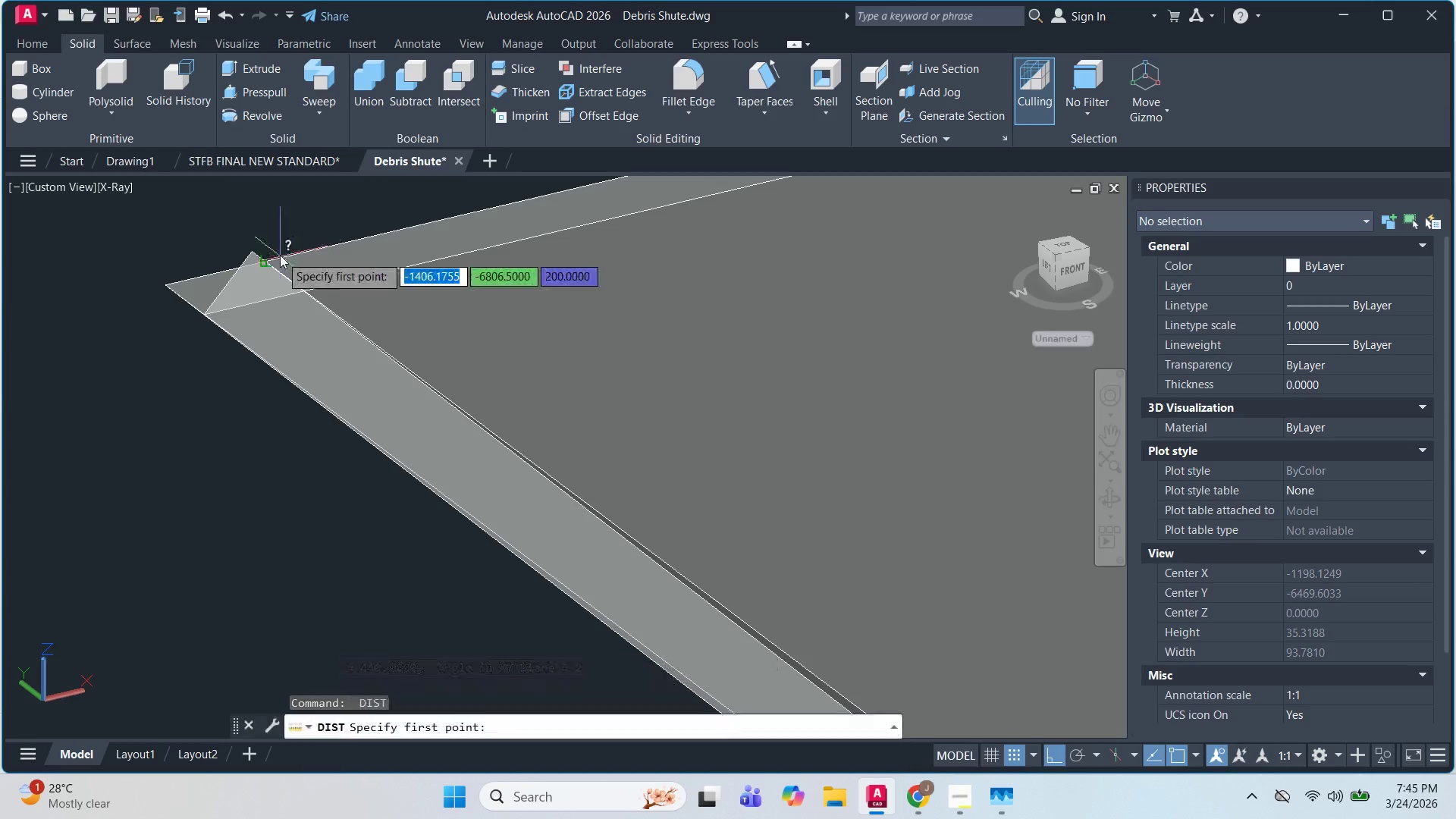 
scroll: coordinate [627, 617], scroll_direction: down, amount: 6.0
 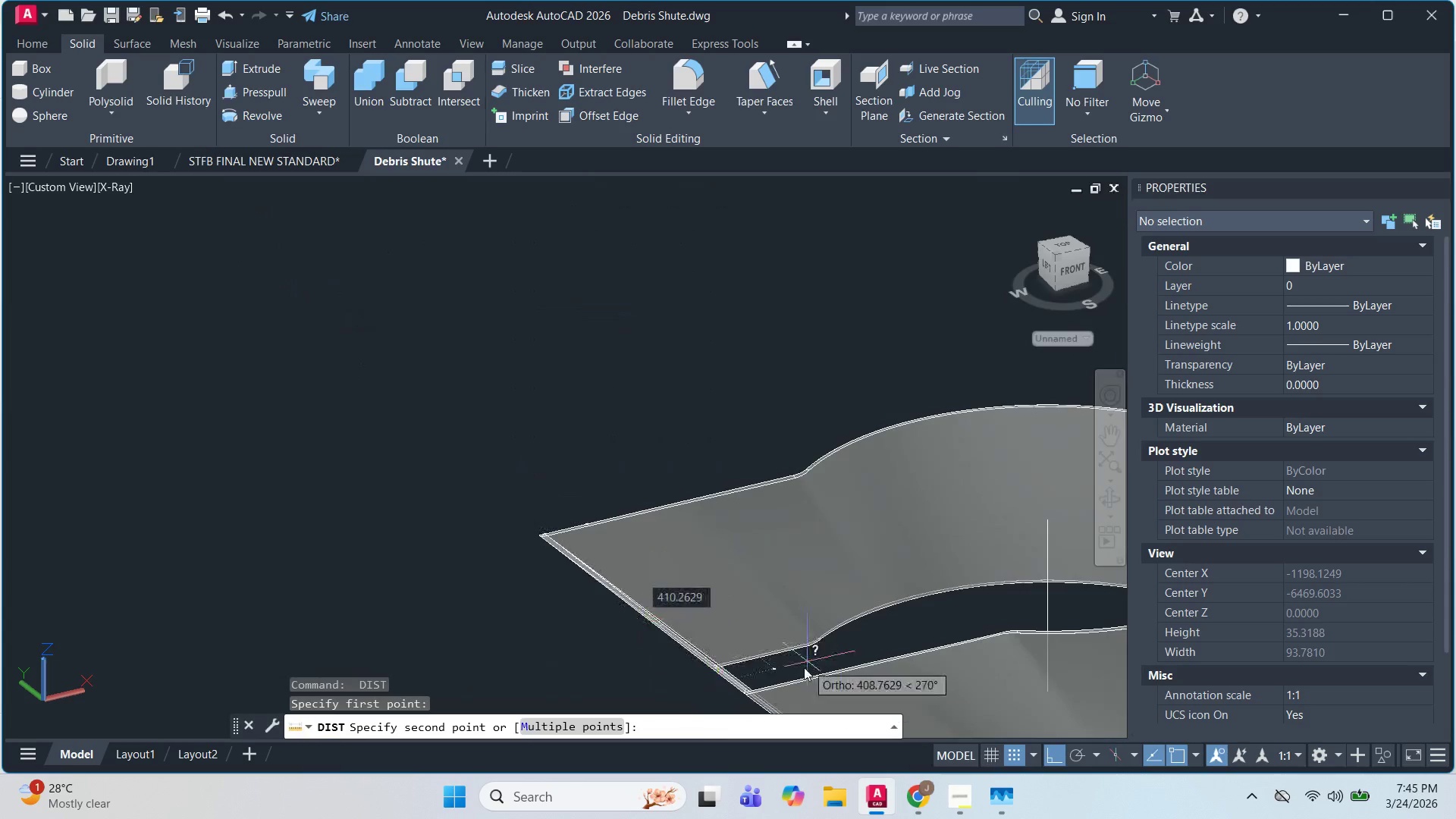 
scroll: coordinate [738, 687], scroll_direction: up, amount: 9.0
 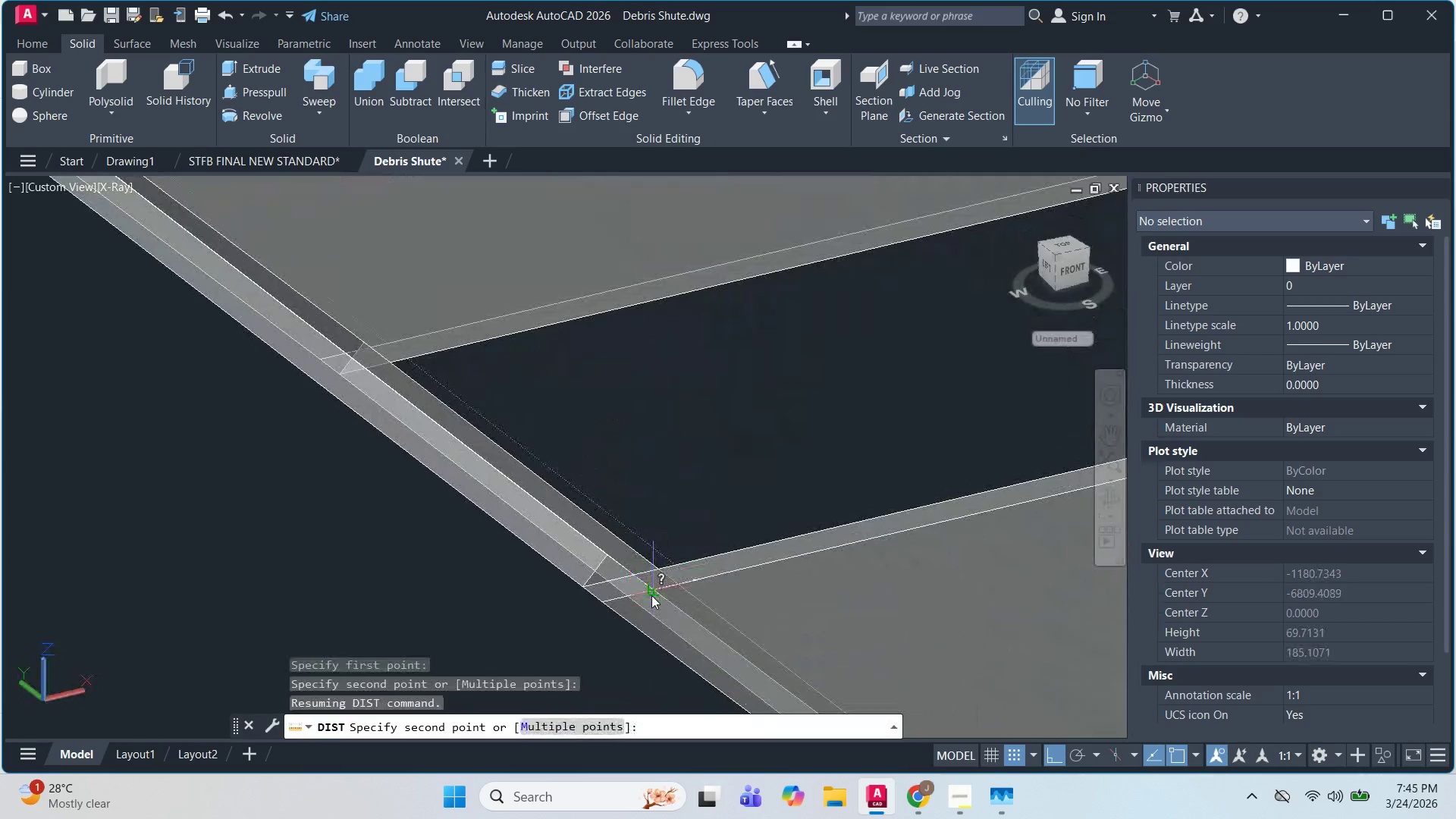 
left_click([651, 594])
 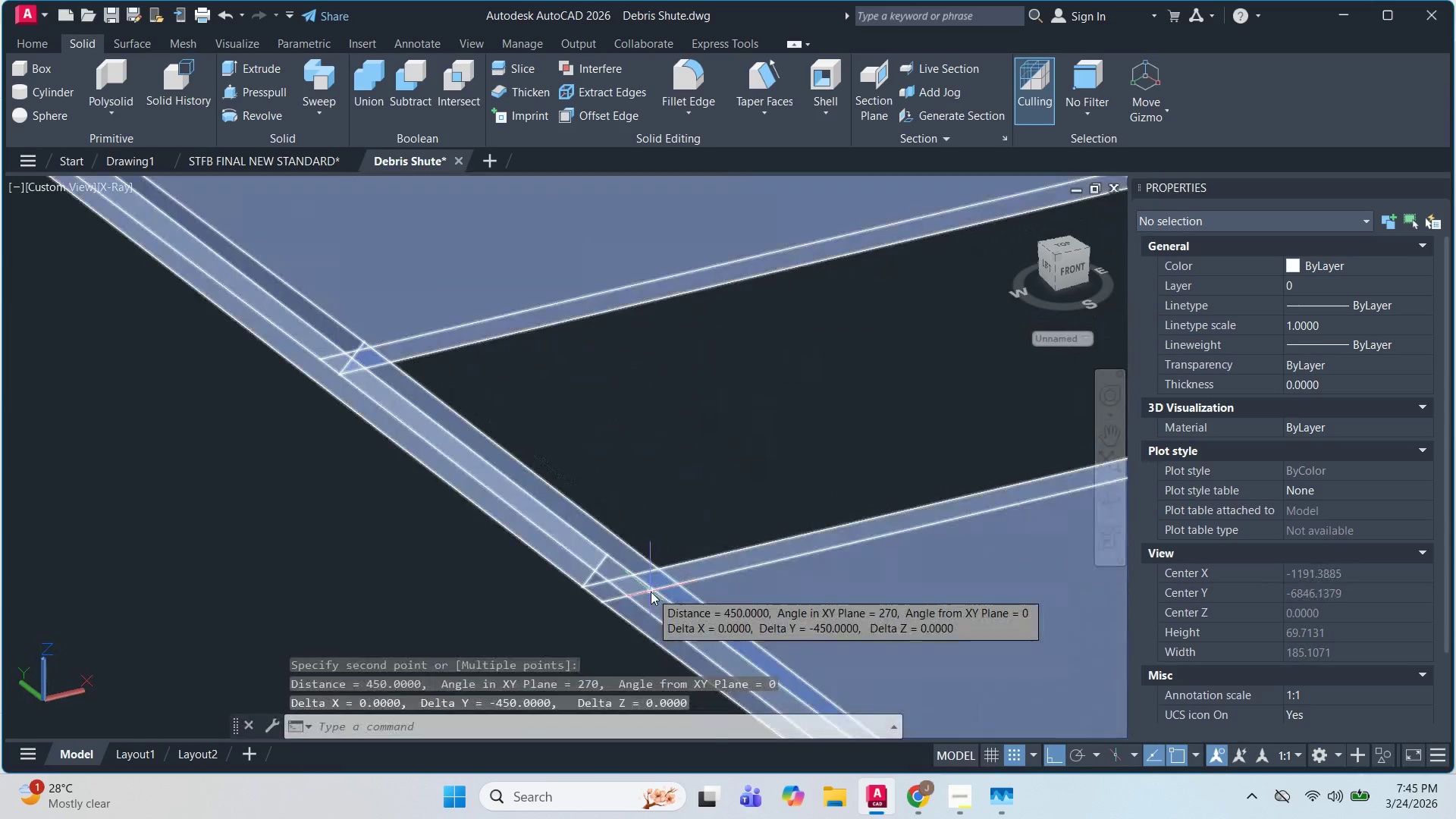 
scroll: coordinate [676, 596], scroll_direction: down, amount: 10.0
 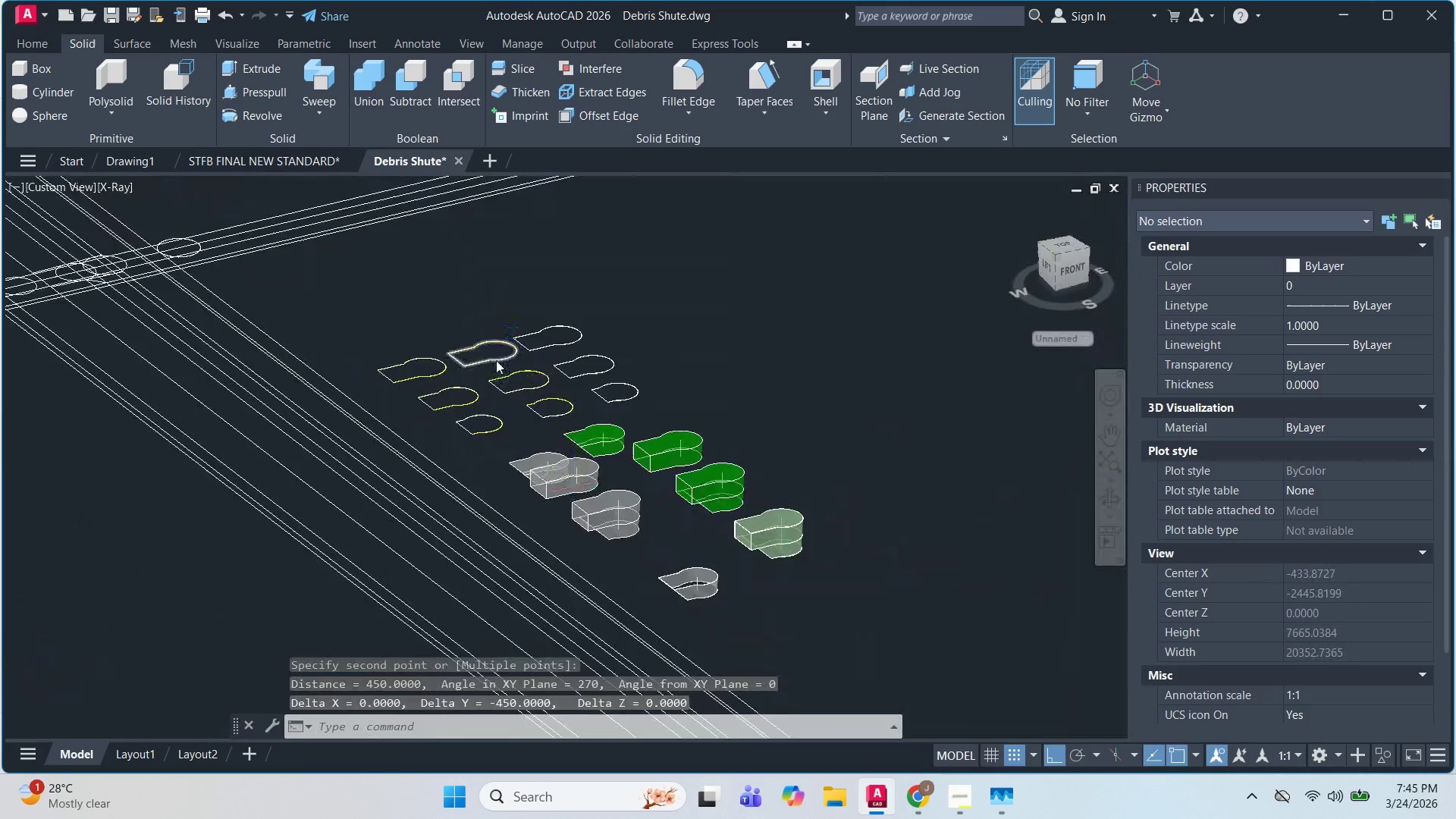 
scroll: coordinate [360, 369], scroll_direction: up, amount: 12.0
 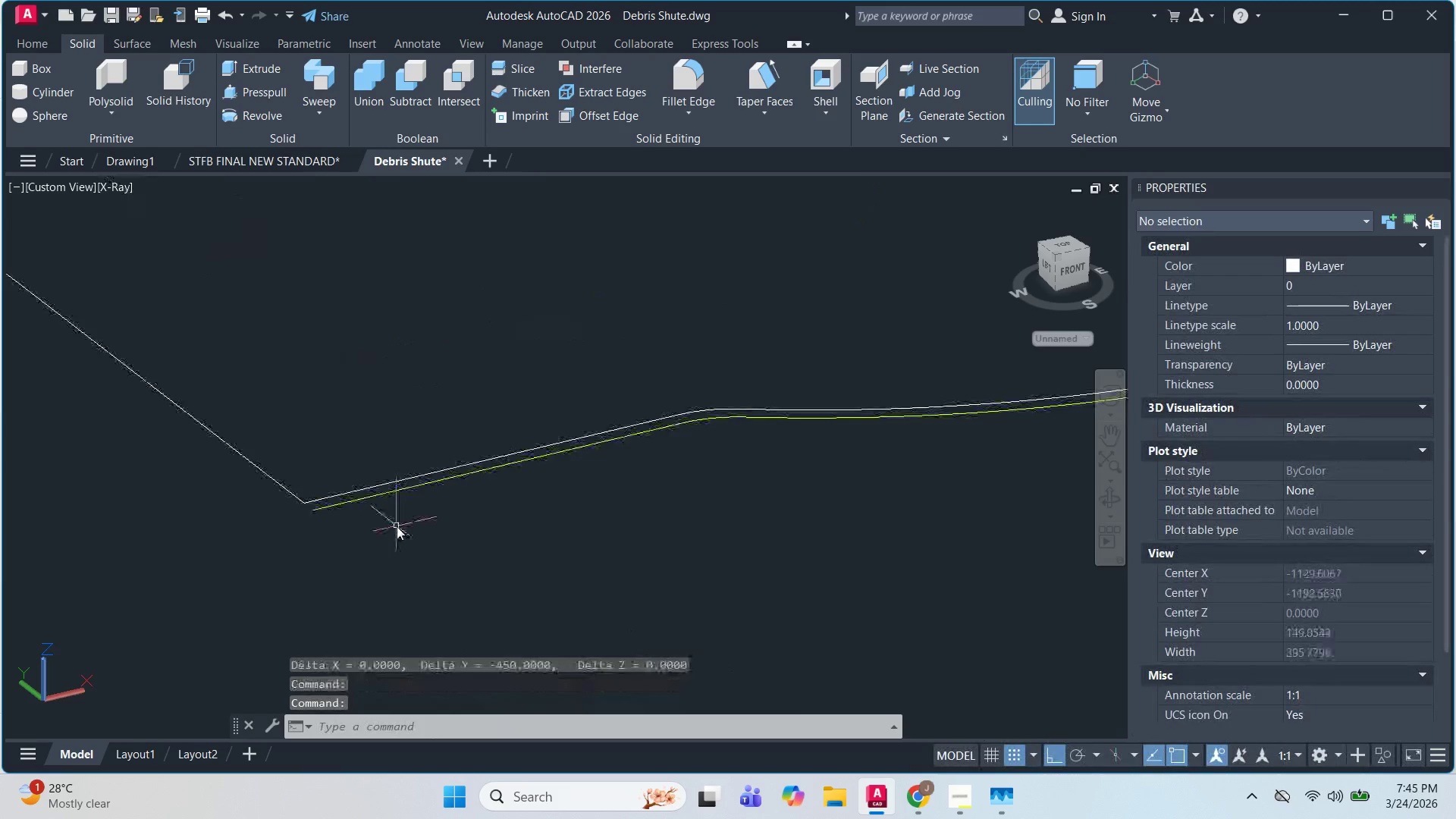 
scroll: coordinate [428, 494], scroll_direction: down, amount: 8.0
 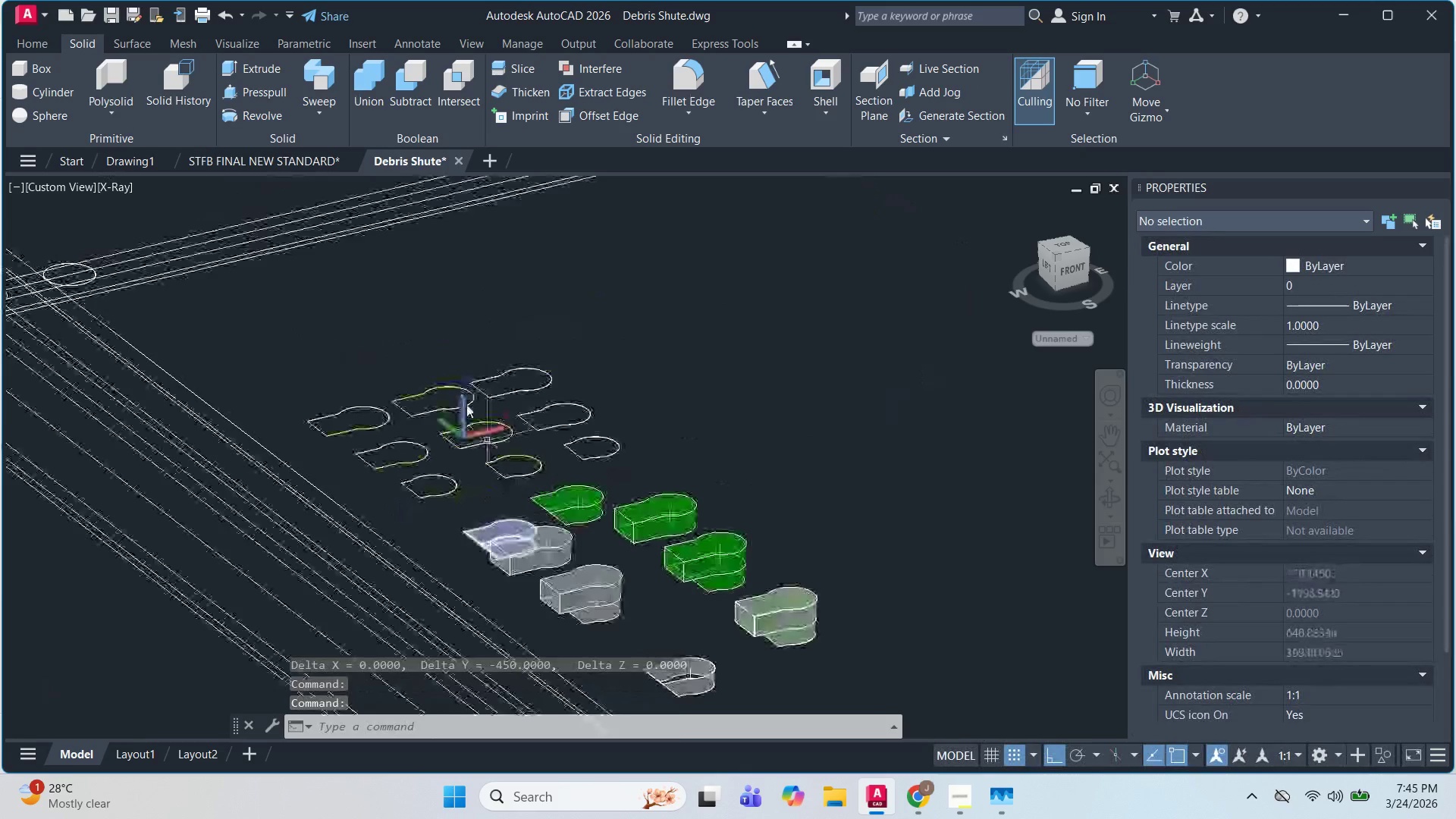 
scroll: coordinate [792, 504], scroll_direction: up, amount: 7.0
 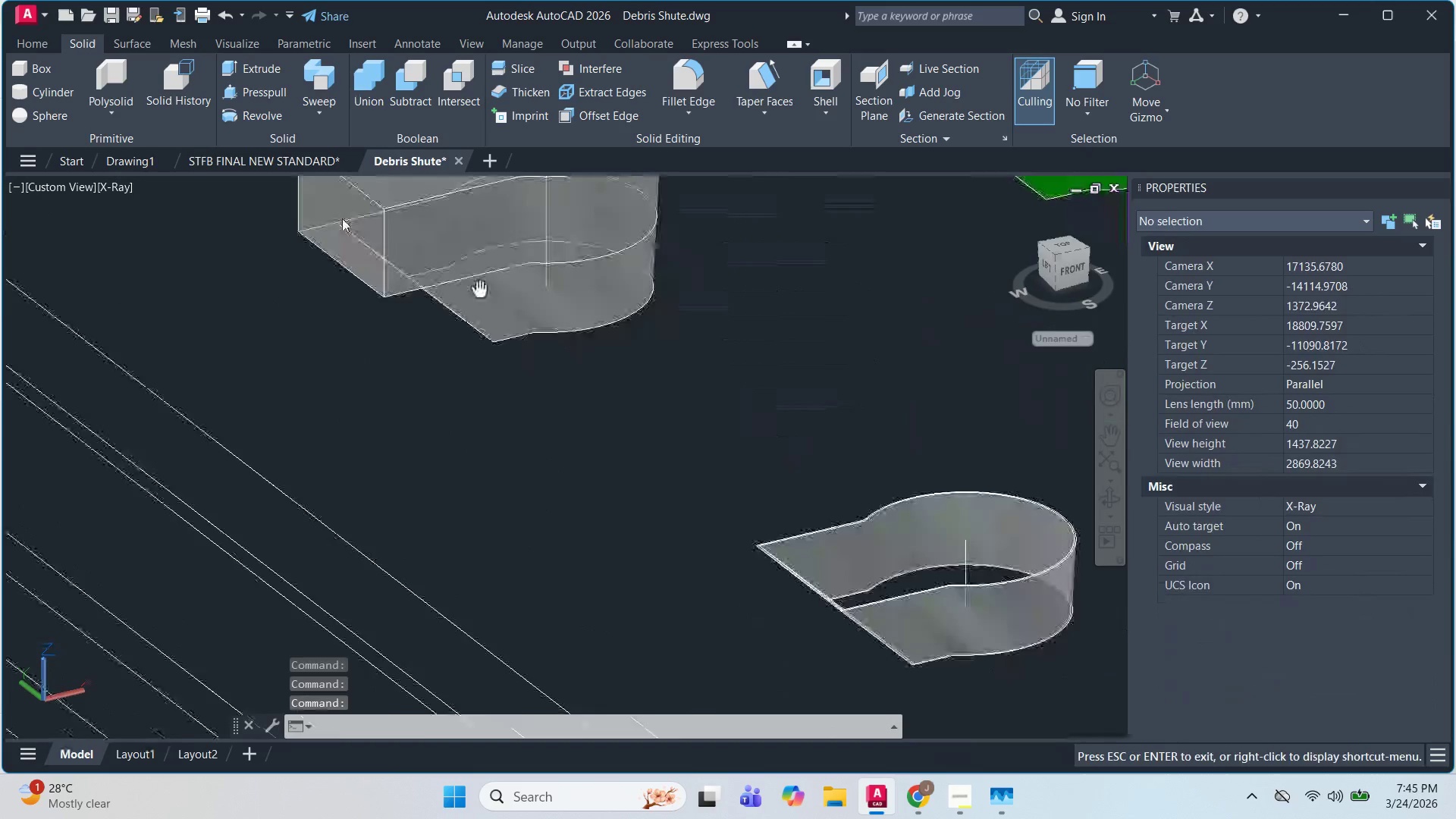 
left_click_drag(start_coordinate=[526, 325], to_coordinate=[516, 302])
 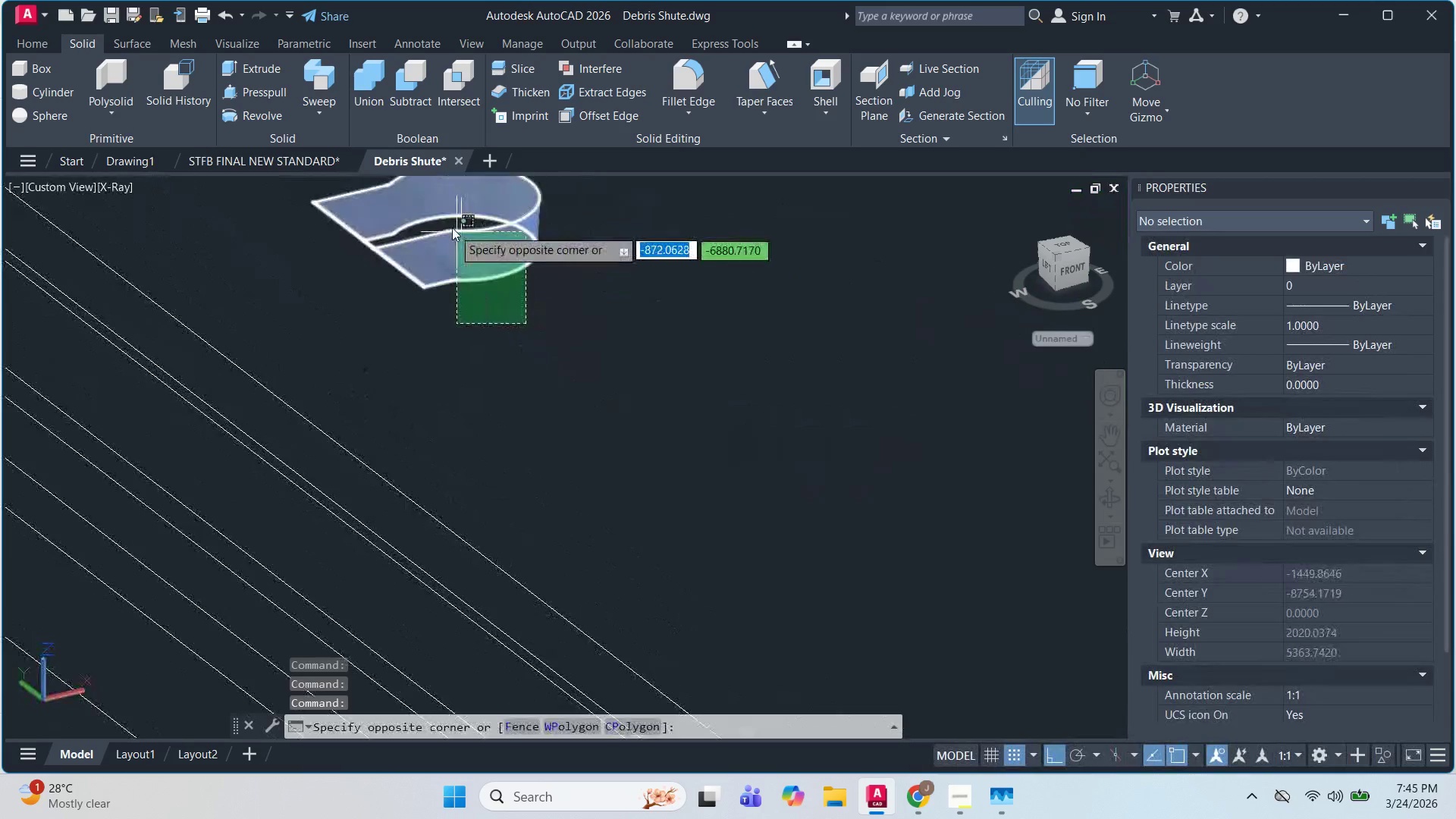 
double_click([451, 227])
 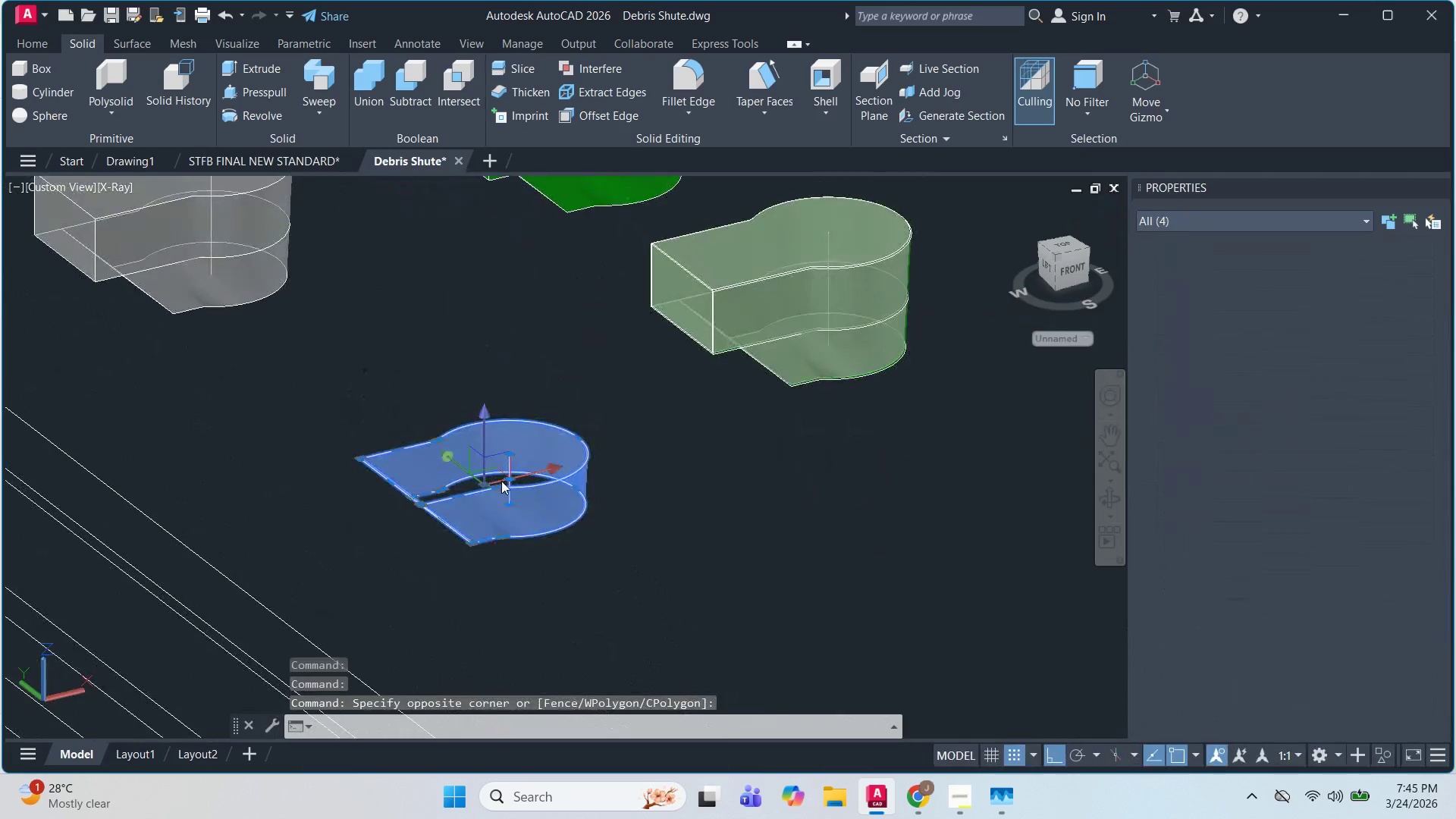 
scroll: coordinate [536, 367], scroll_direction: none, amount: 0.0
 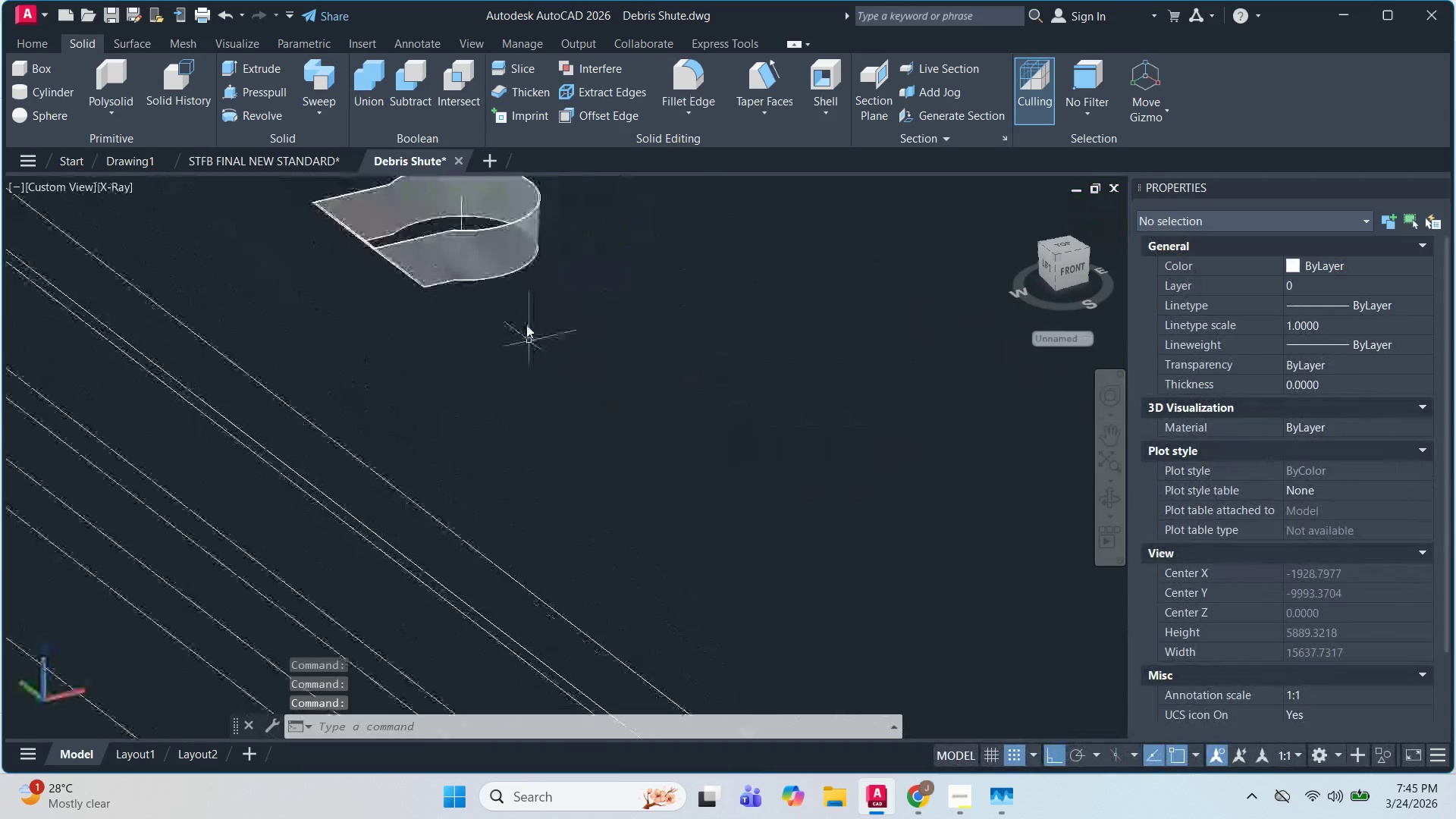 
key(E)
 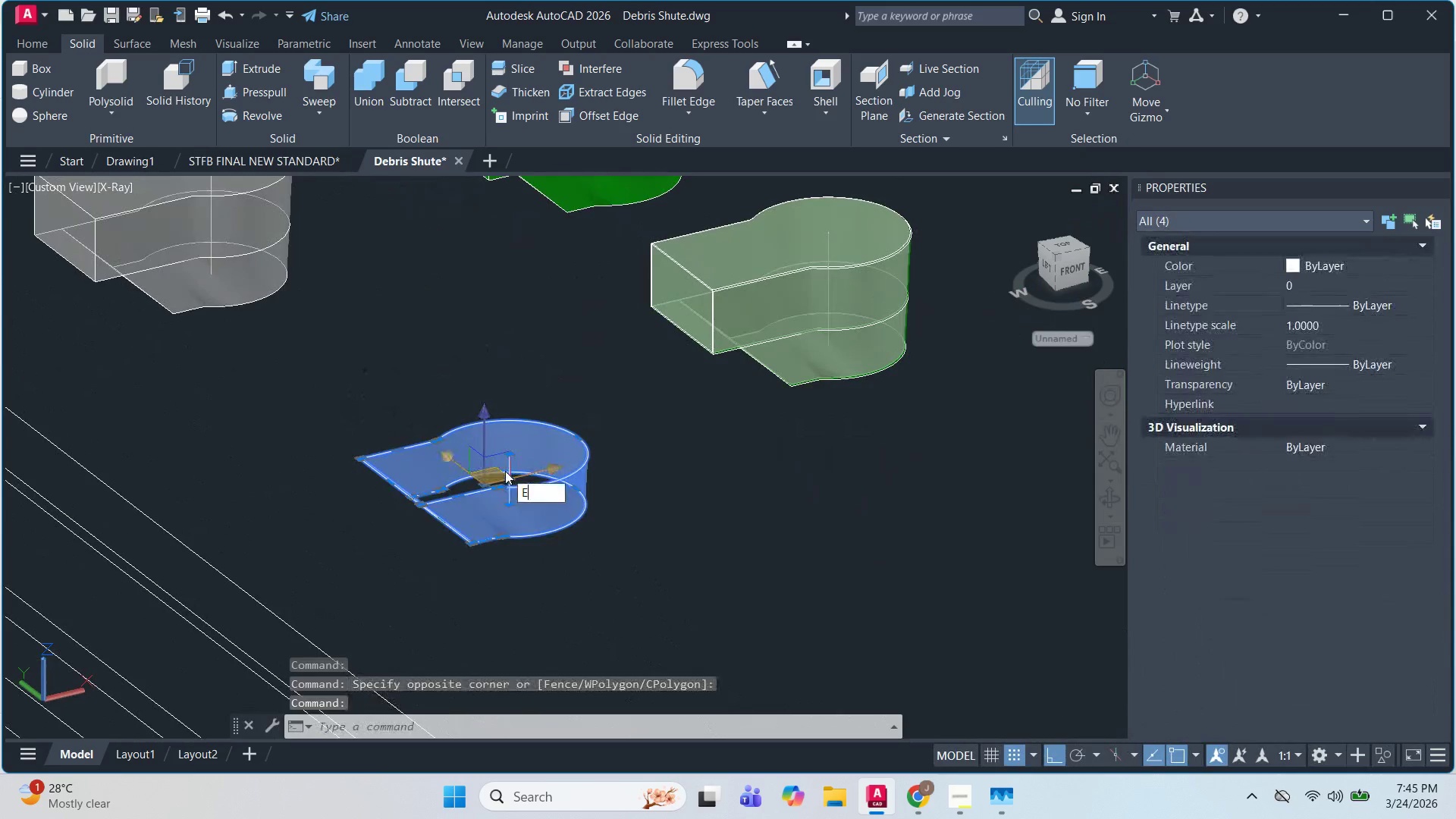 
key(Space)
 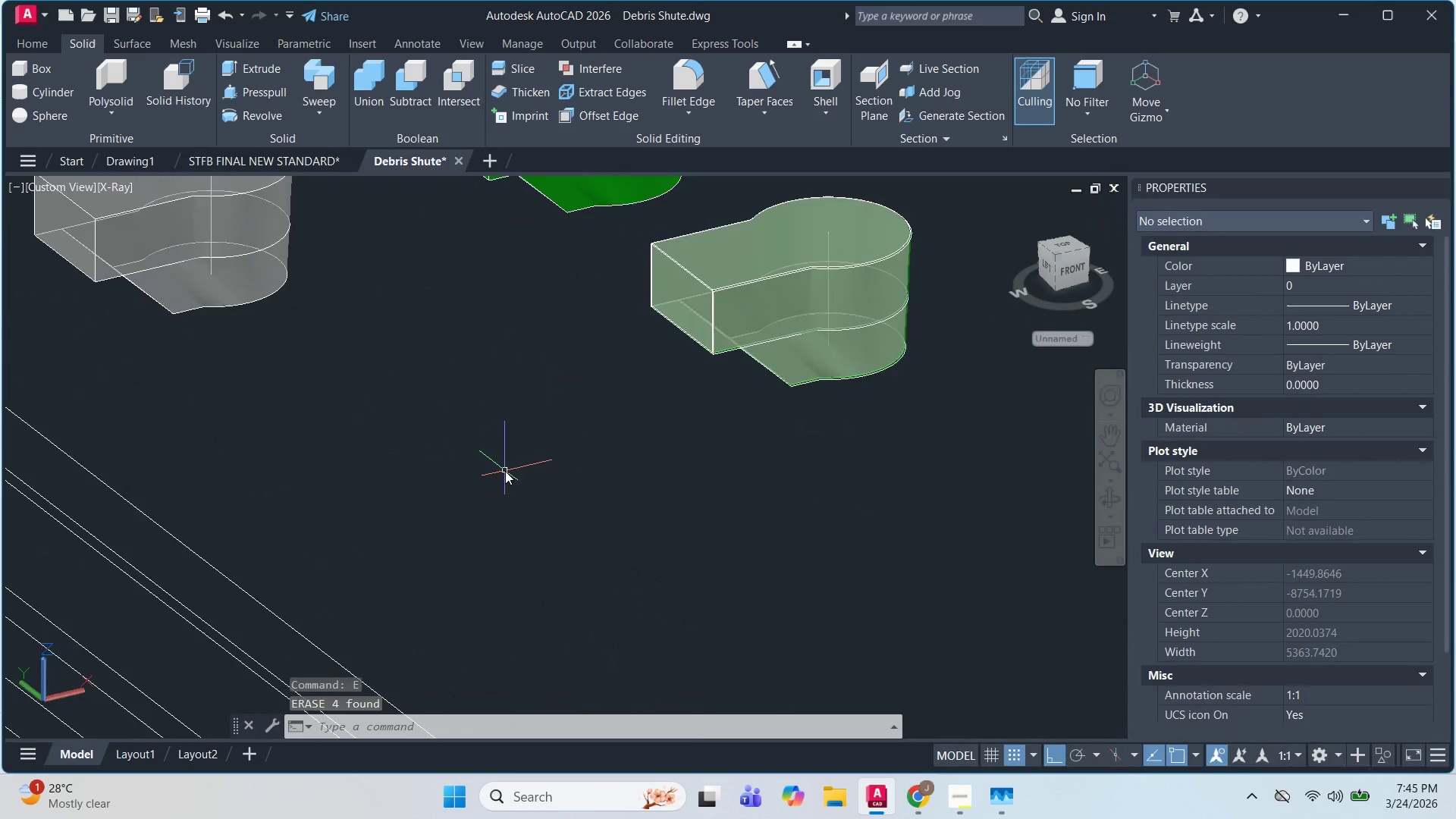 
key(Escape)
 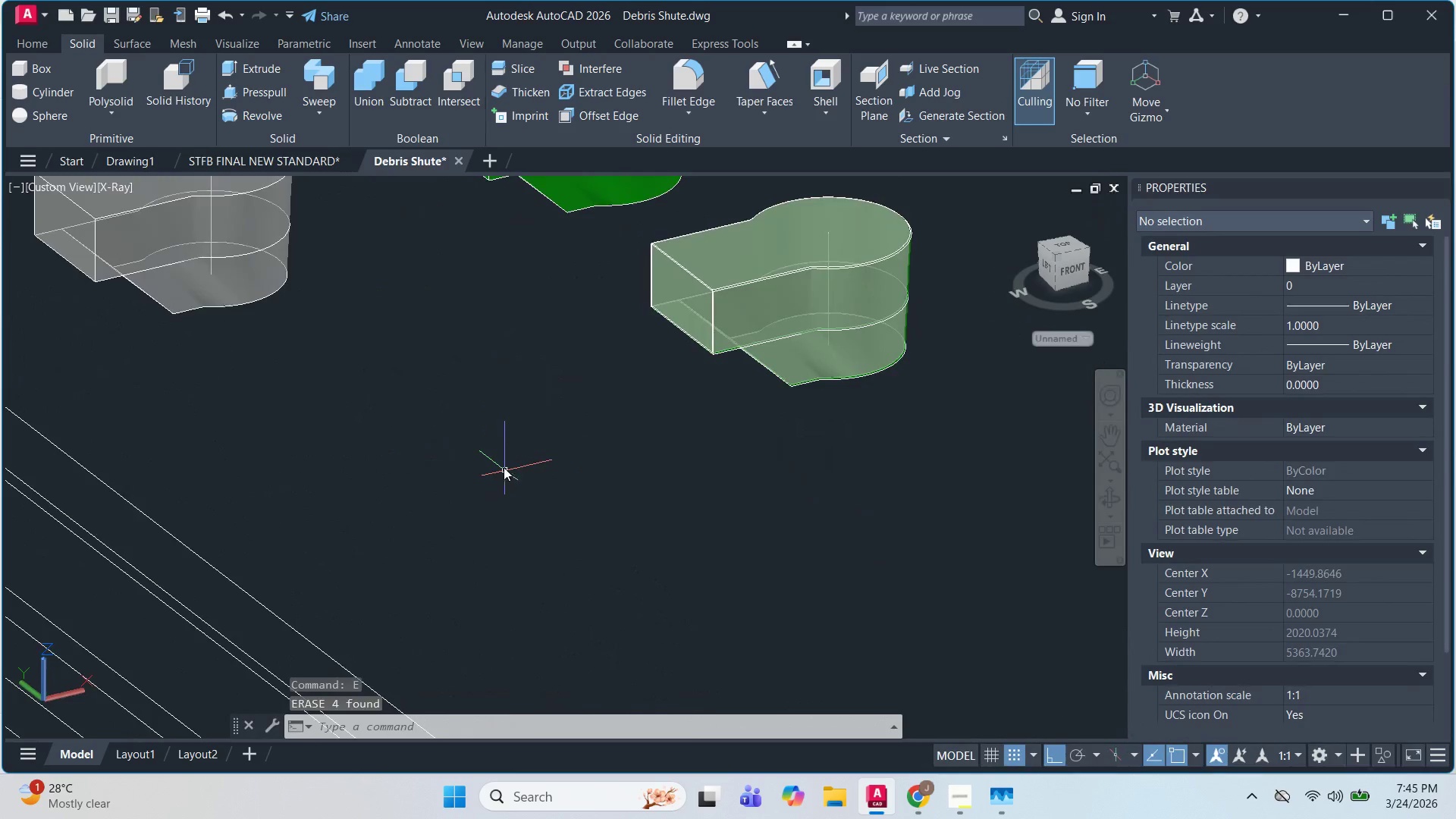 
key(Escape)
 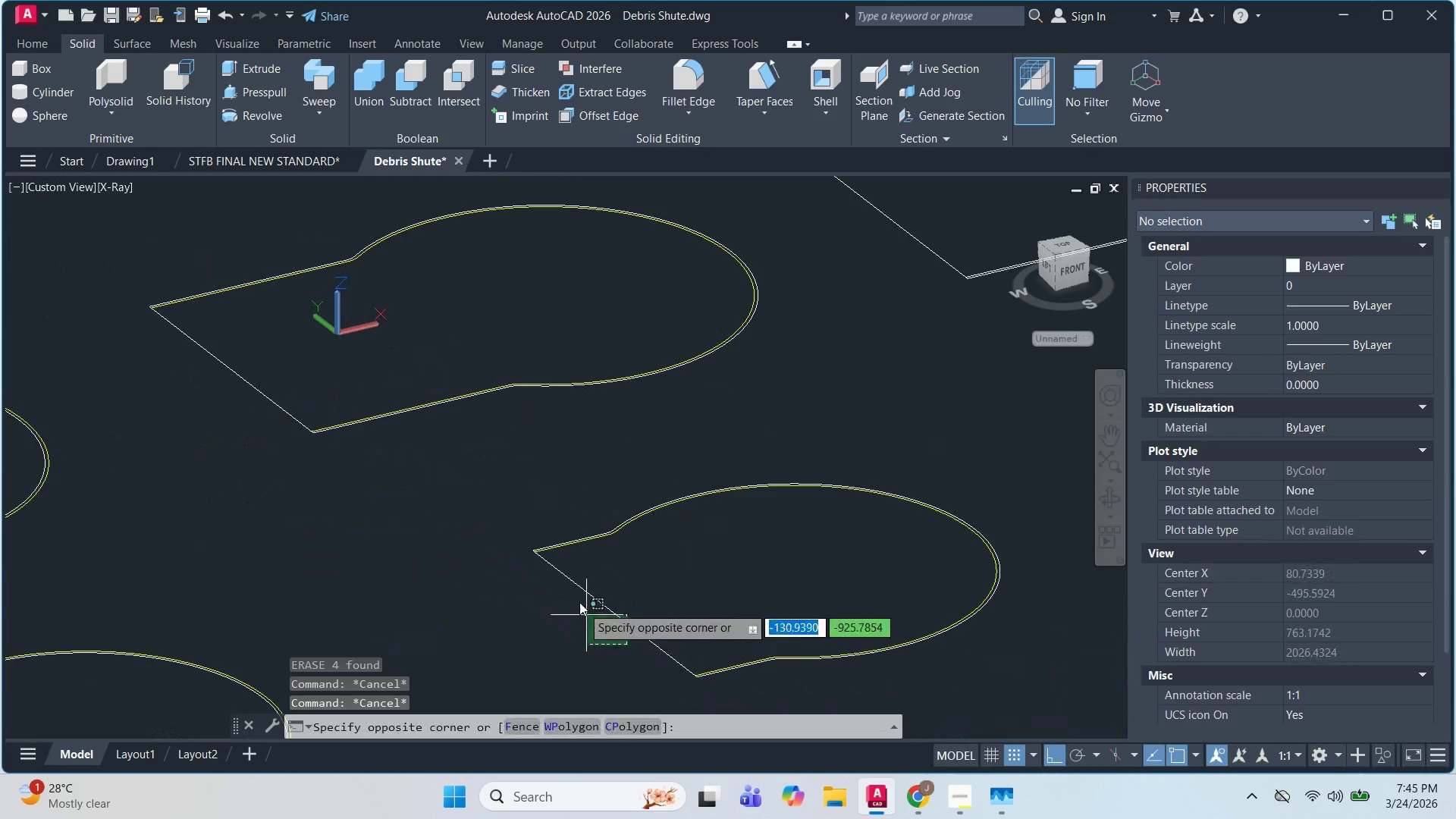 
scroll: coordinate [626, 631], scroll_direction: up, amount: 4.0
 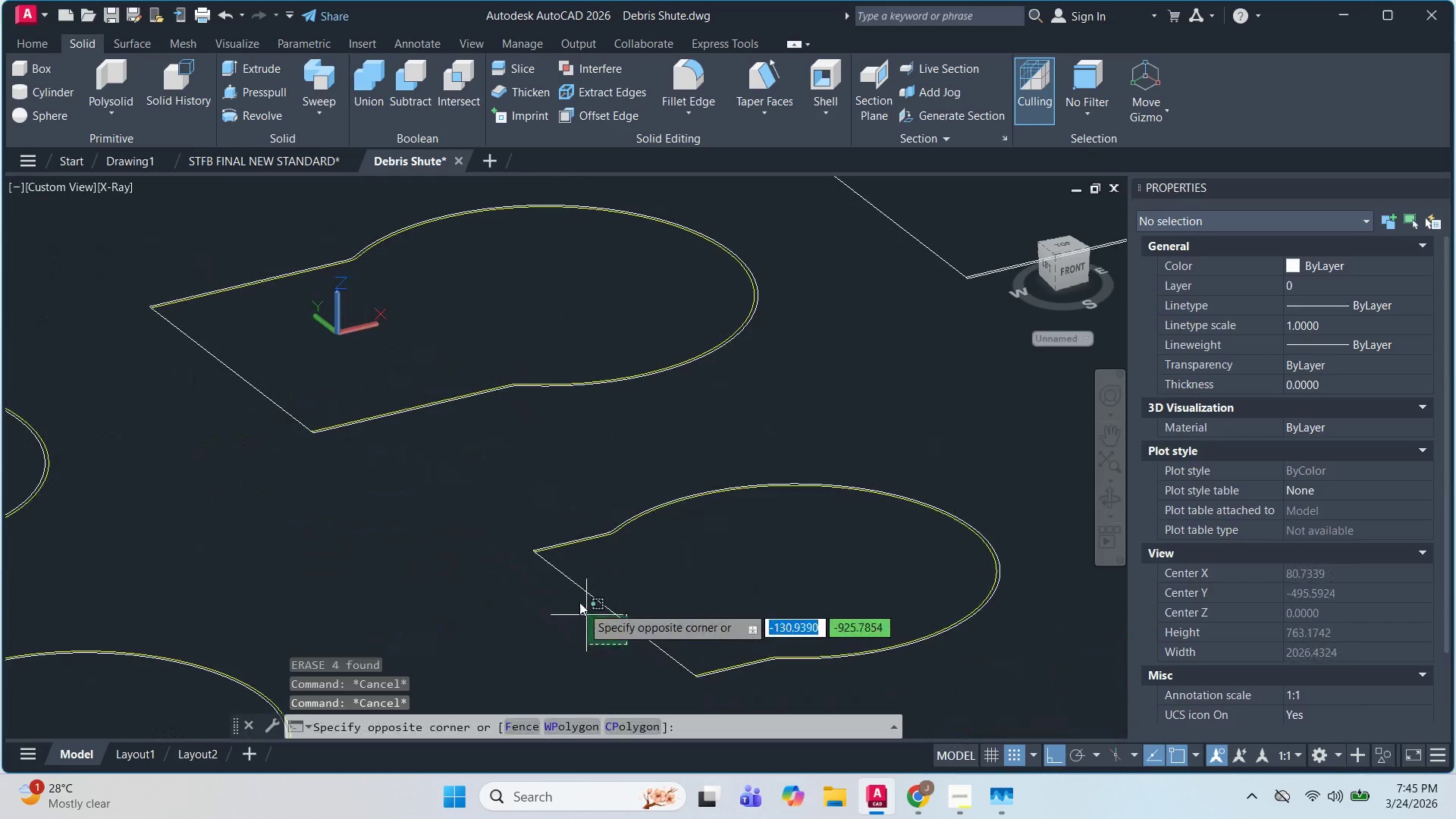 
left_click([264, 396])
 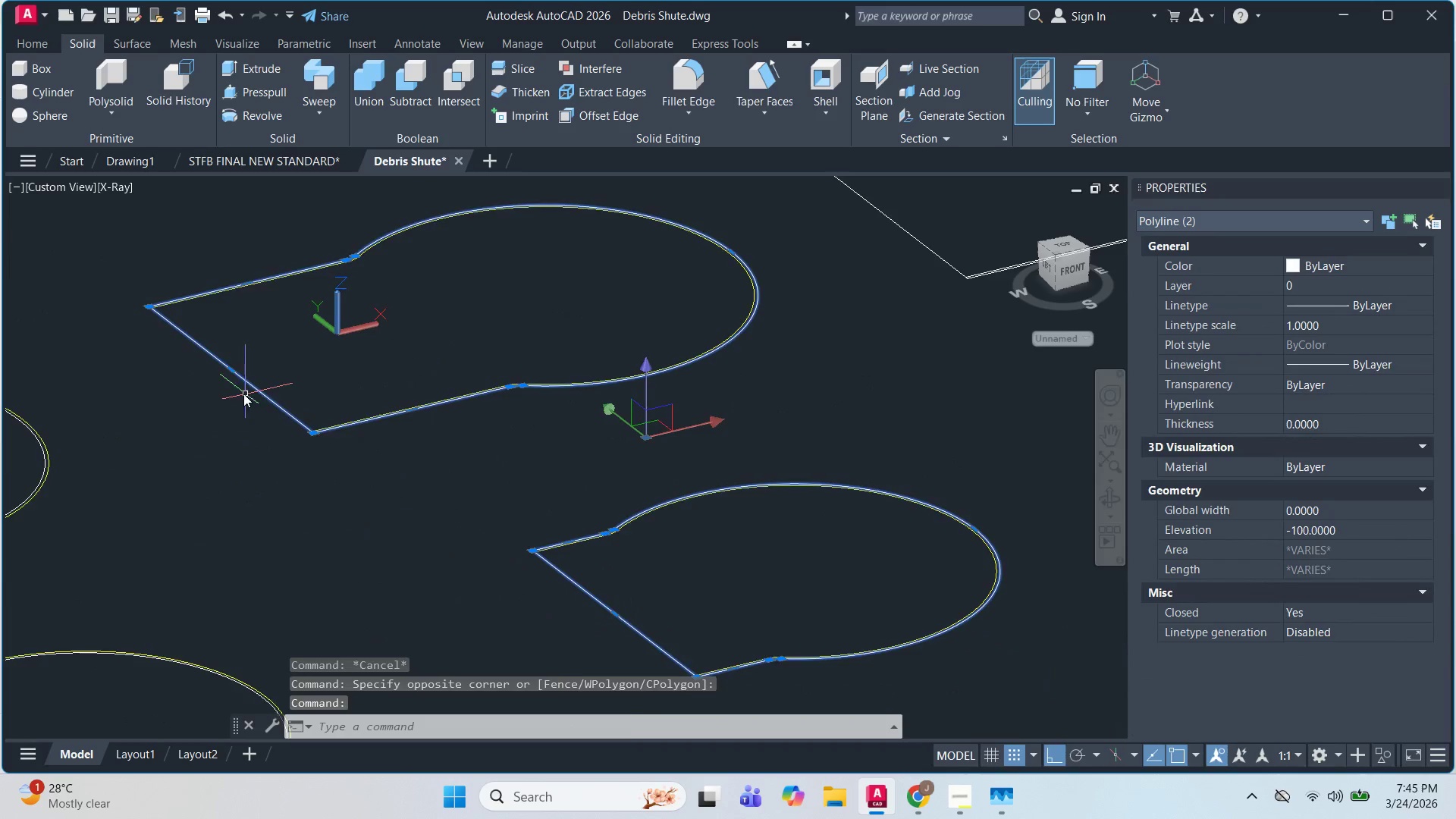 
scroll: coordinate [115, 298], scroll_direction: down, amount: 1.0
 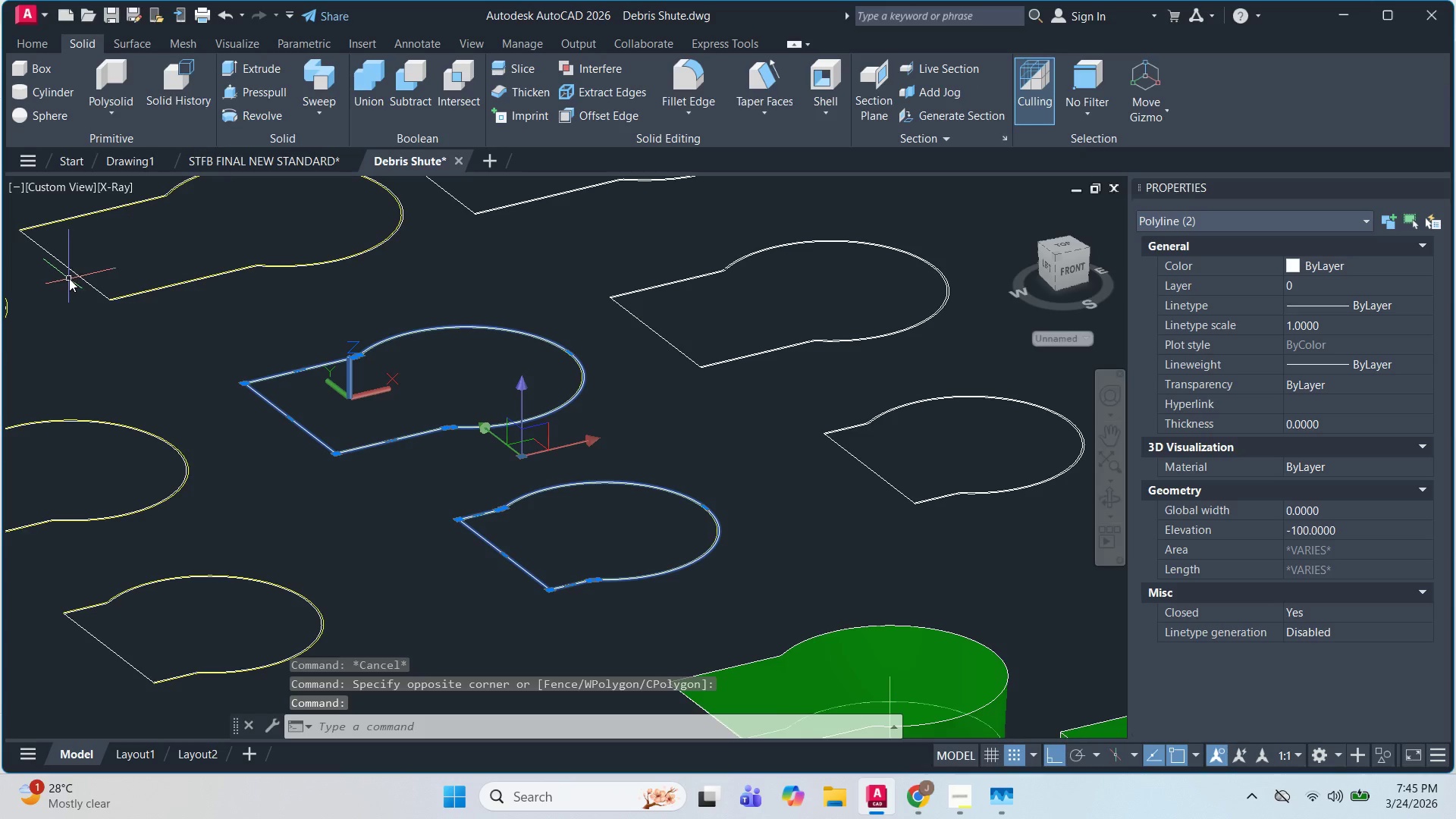 
left_click([67, 271])
 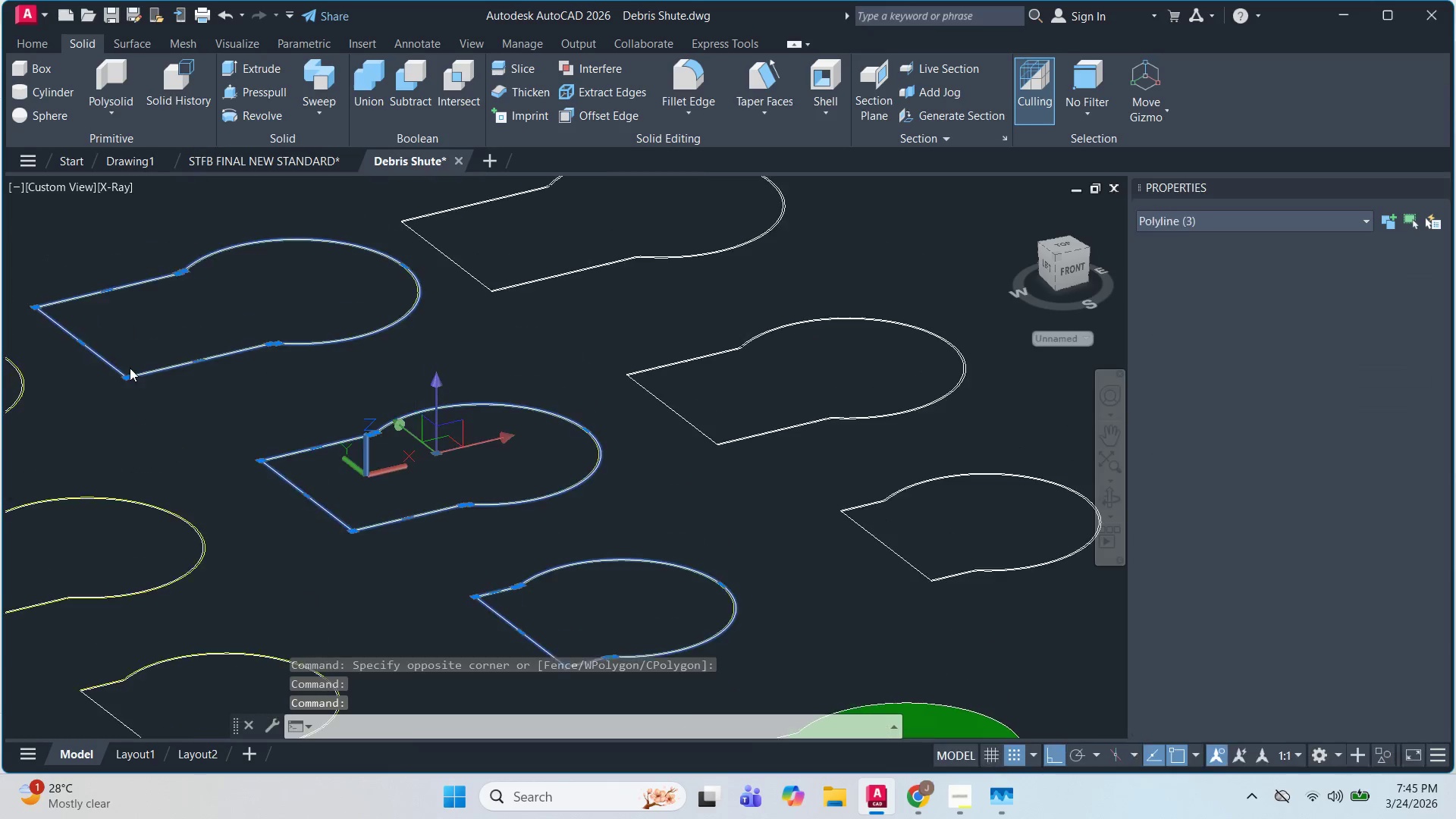 
type(CO )
 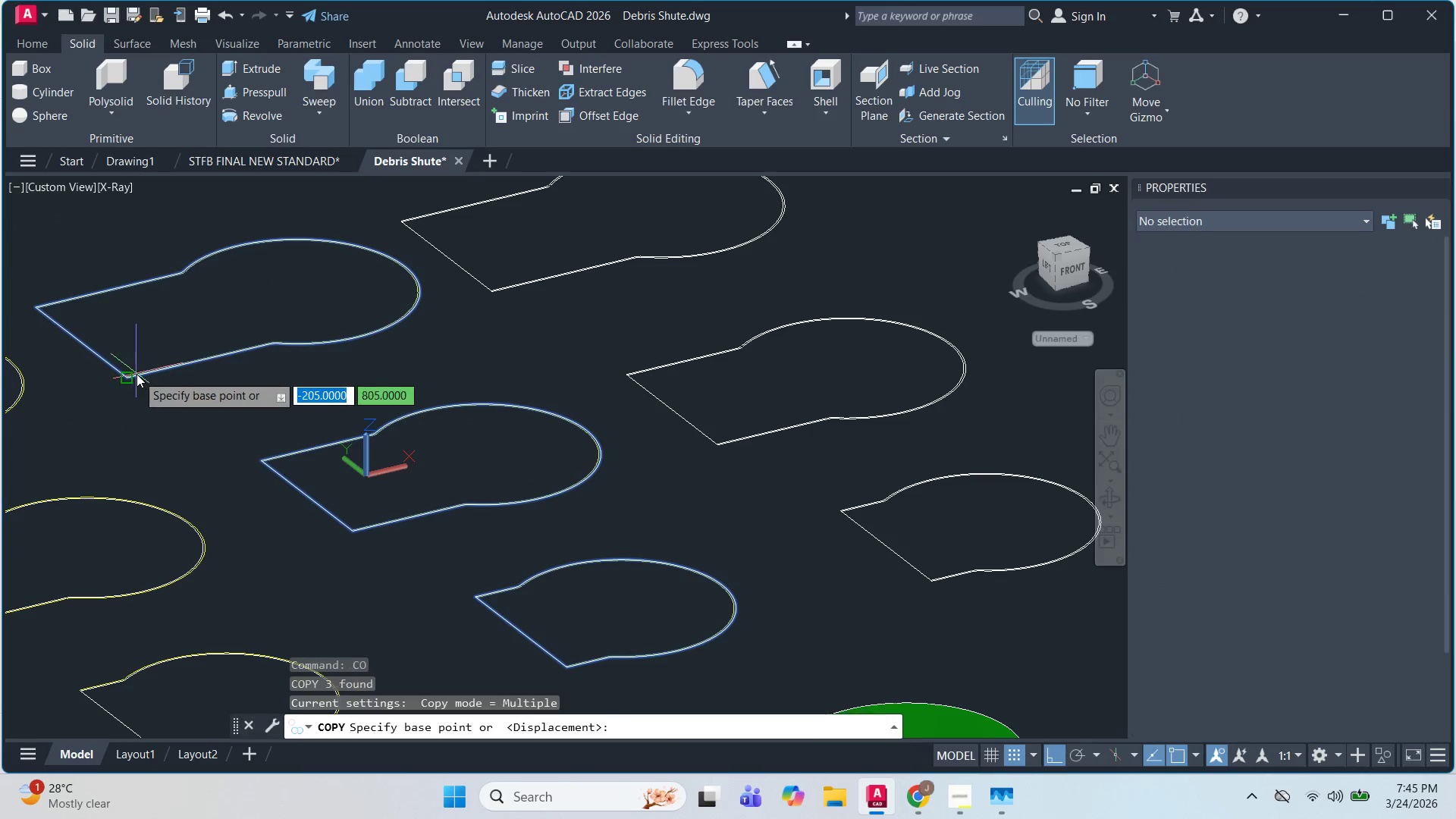 
left_click([136, 374])
 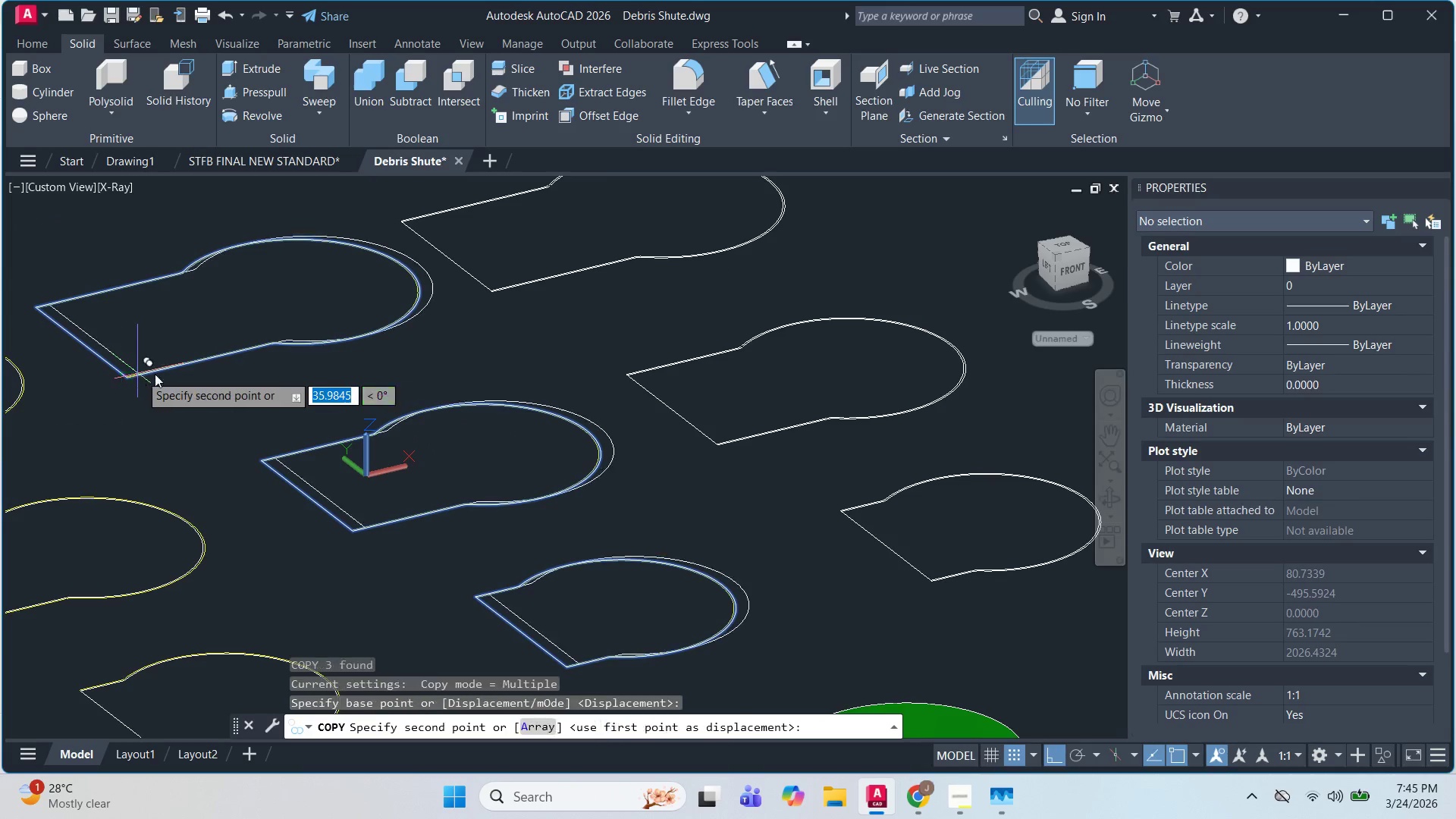 
scroll: coordinate [206, 379], scroll_direction: down, amount: 3.0
 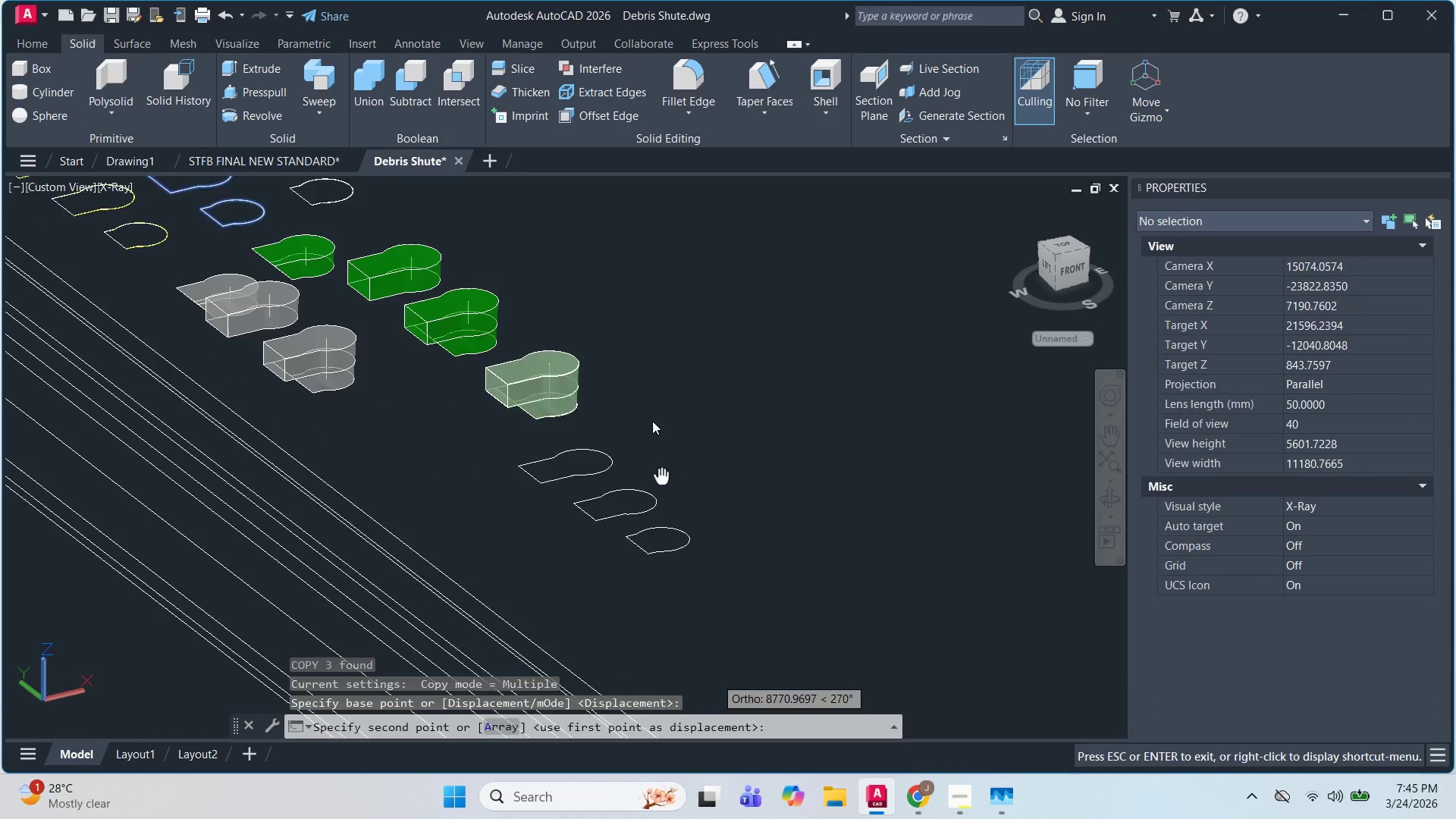 
left_click([535, 389])
 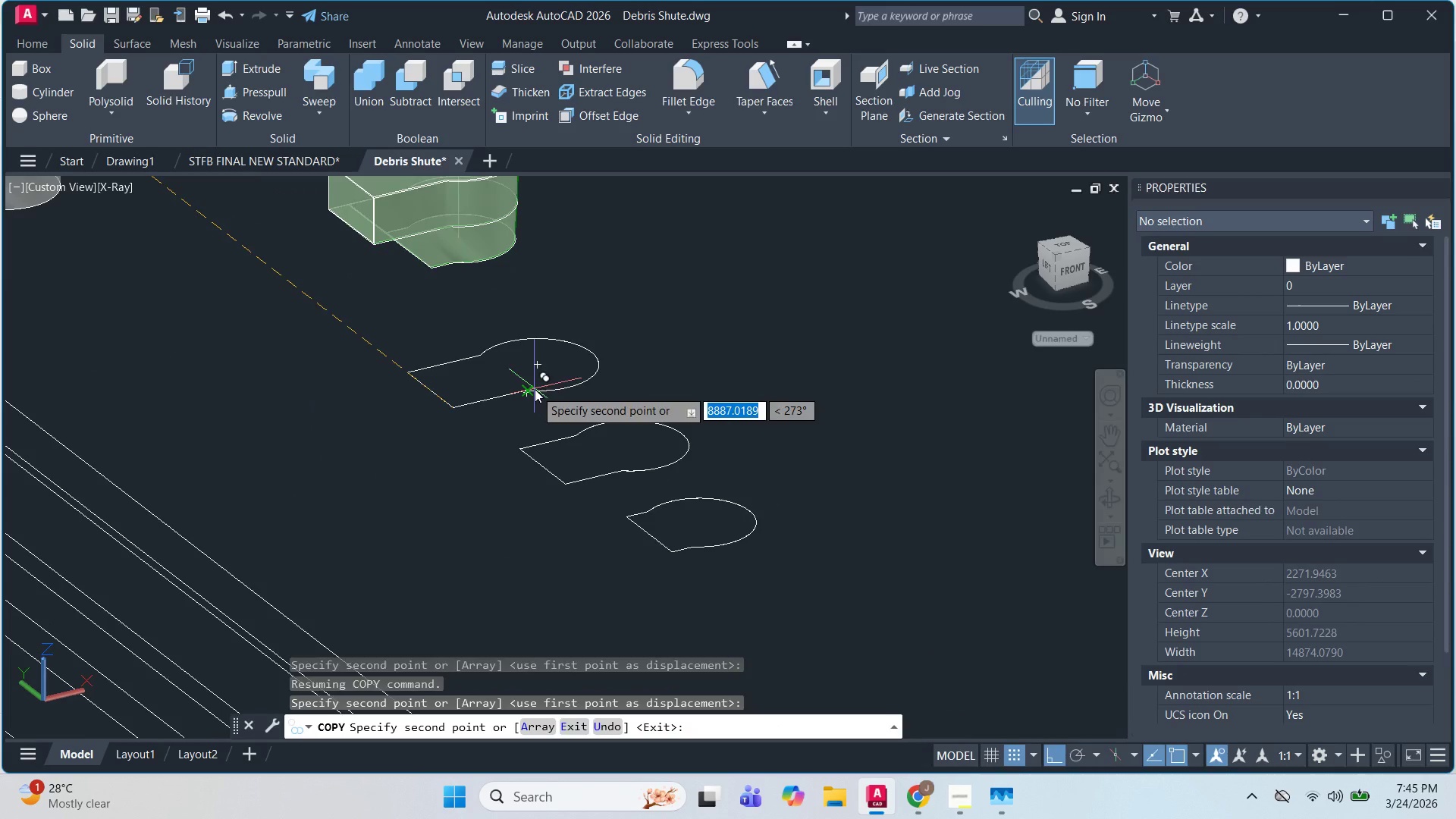 
scroll: coordinate [607, 422], scroll_direction: up, amount: 2.0
 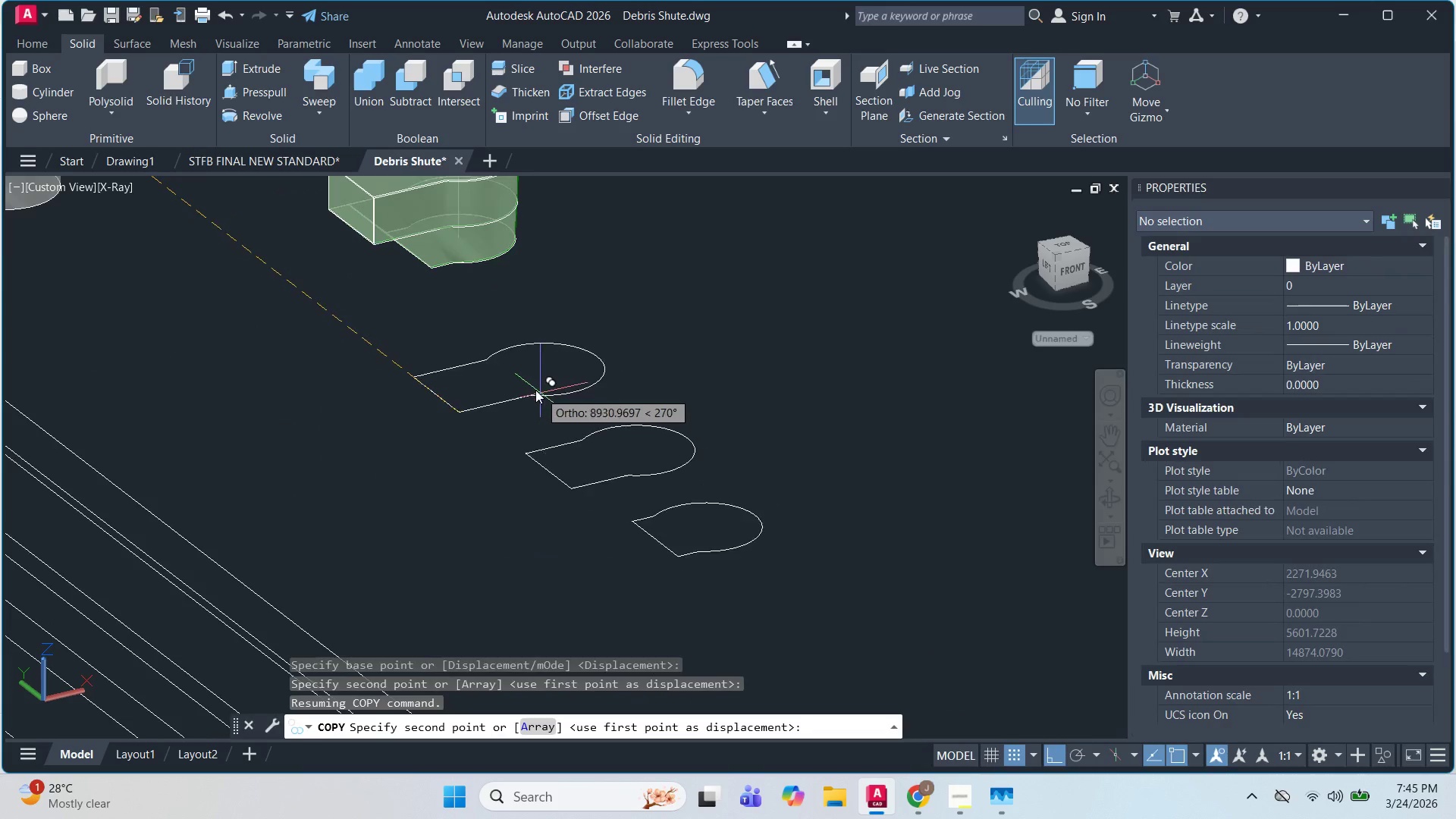 
key(Escape)
 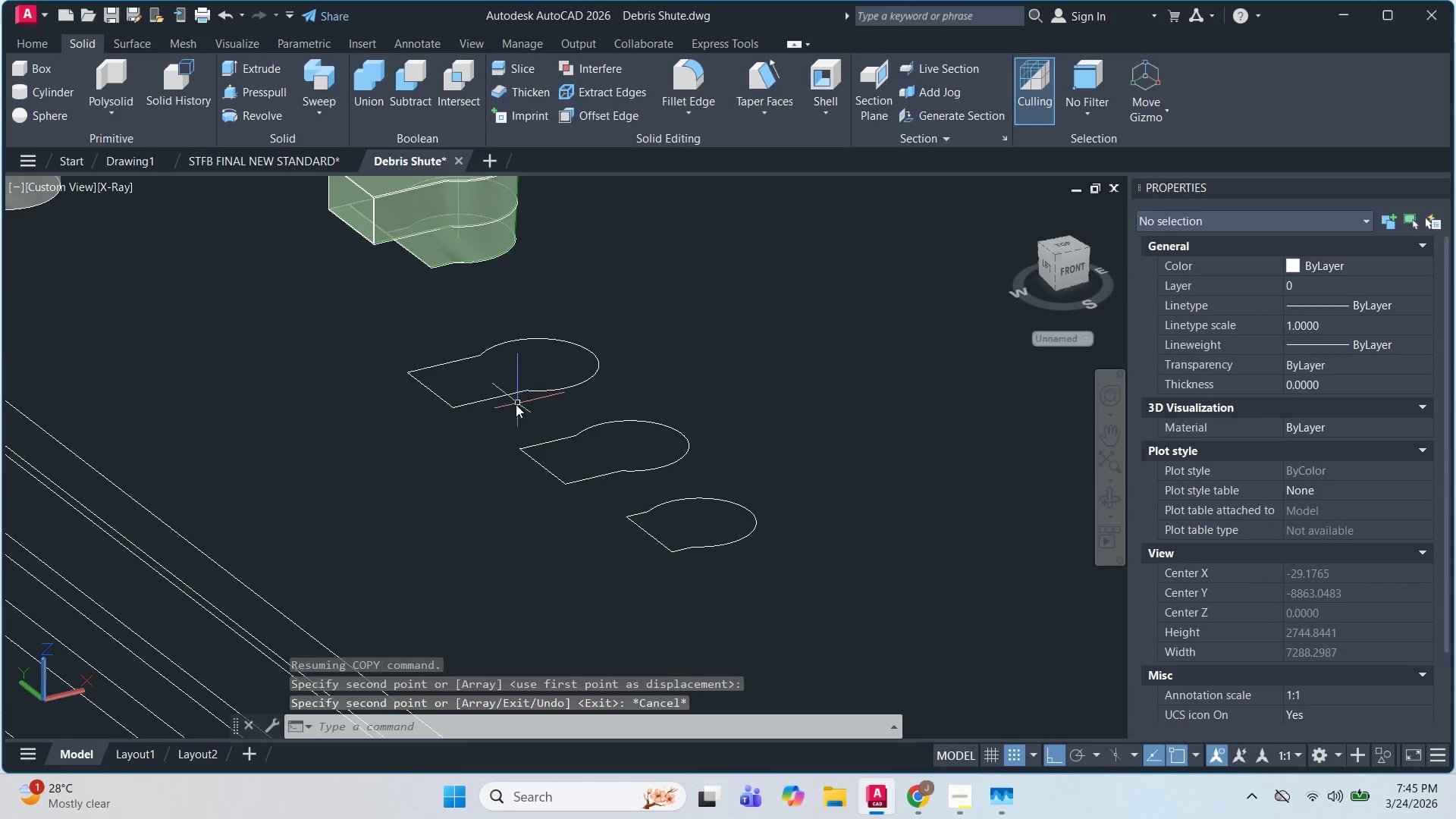 
key(Escape)
 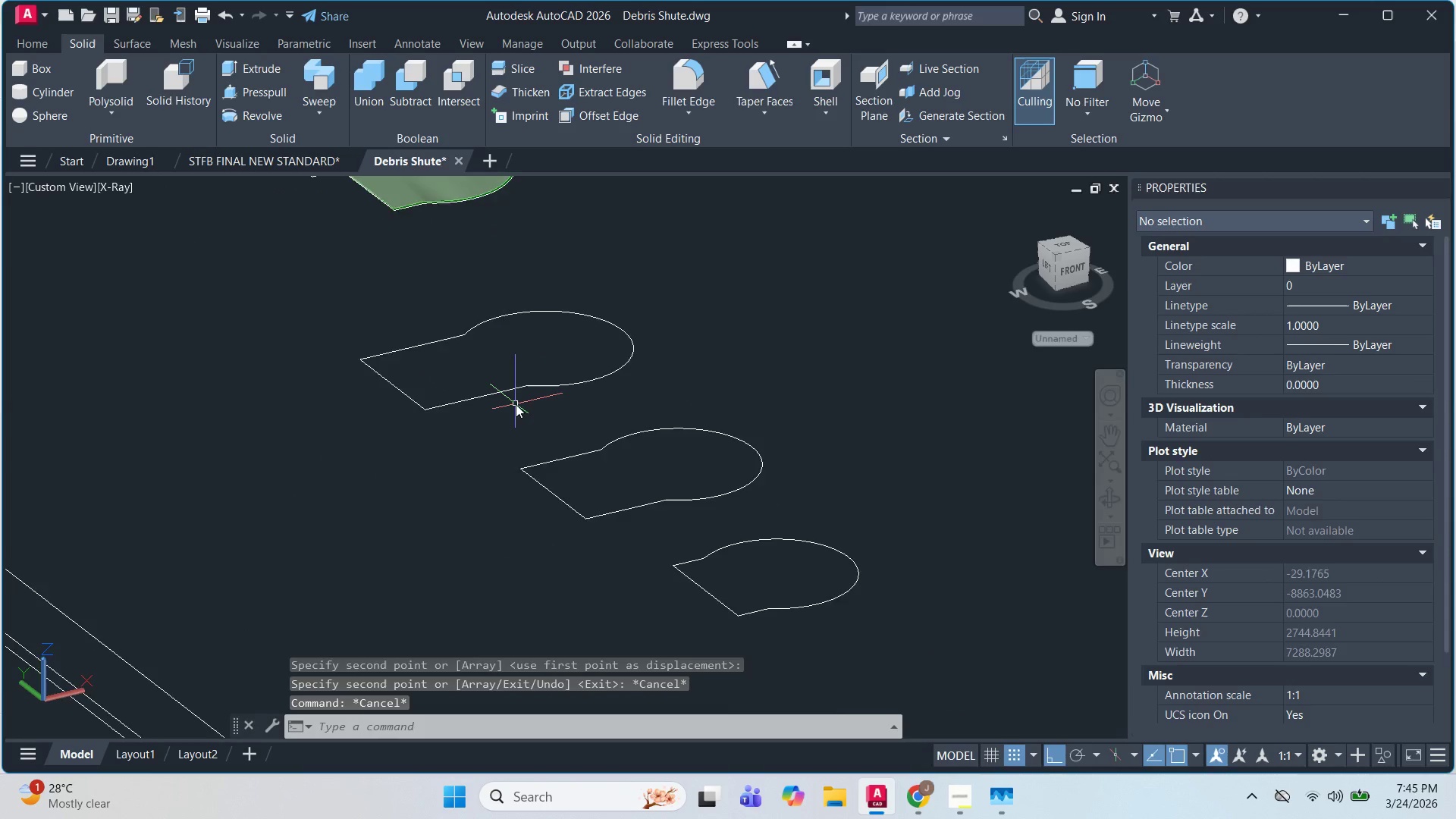 
scroll: coordinate [516, 394], scroll_direction: up, amount: 3.0
 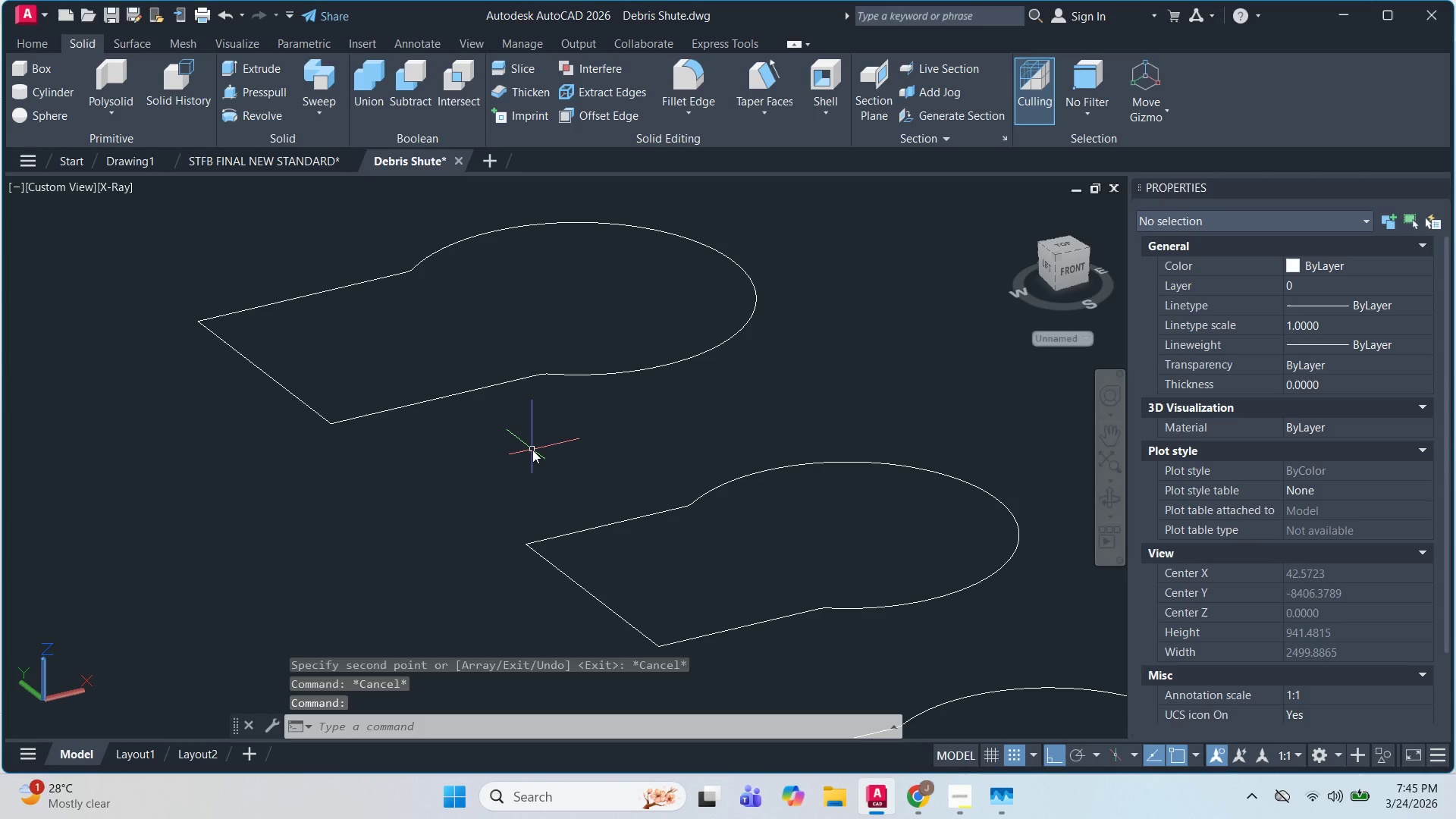 
scroll: coordinate [611, 531], scroll_direction: down, amount: 1.0
 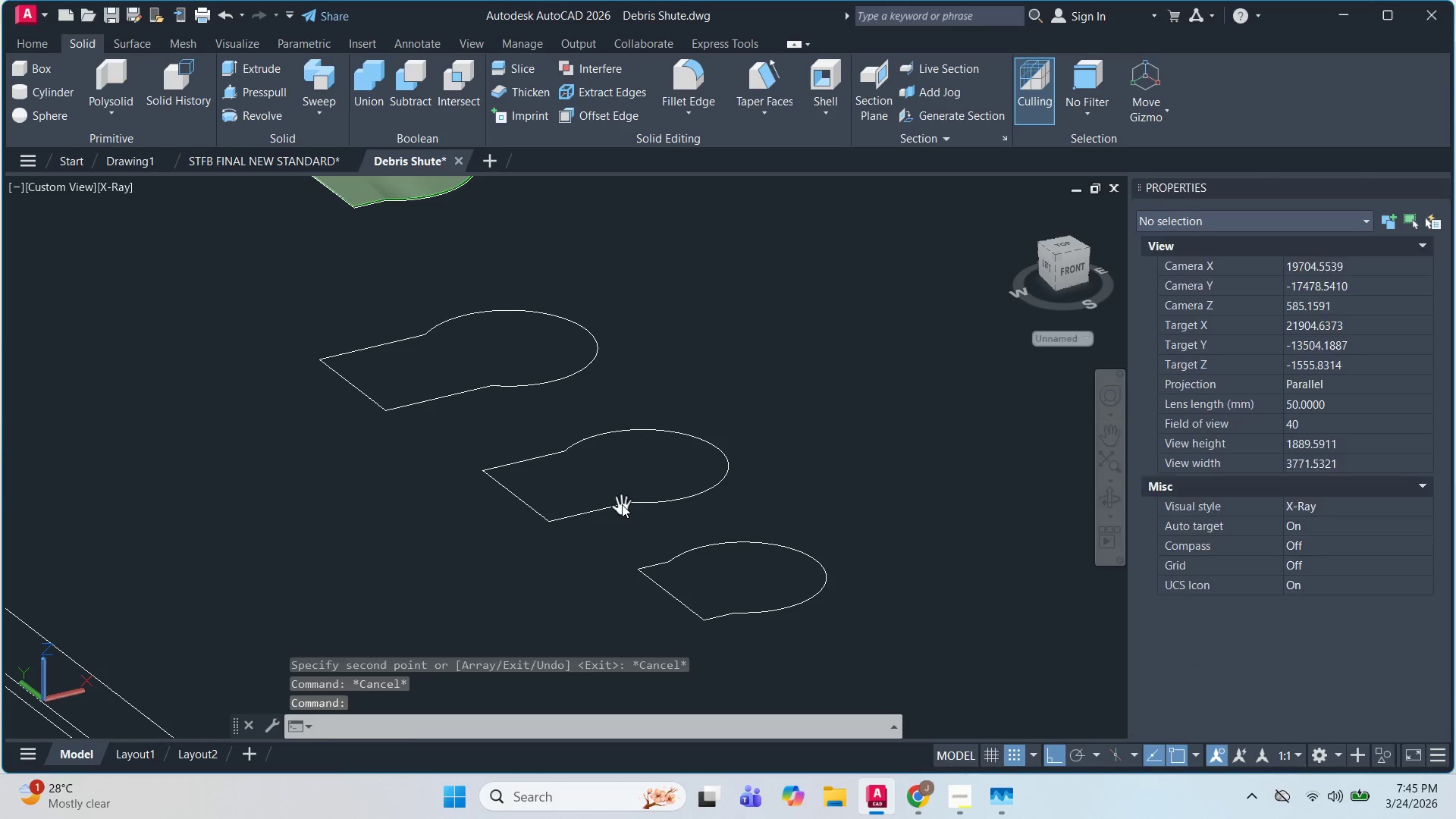 
left_click([625, 508])
 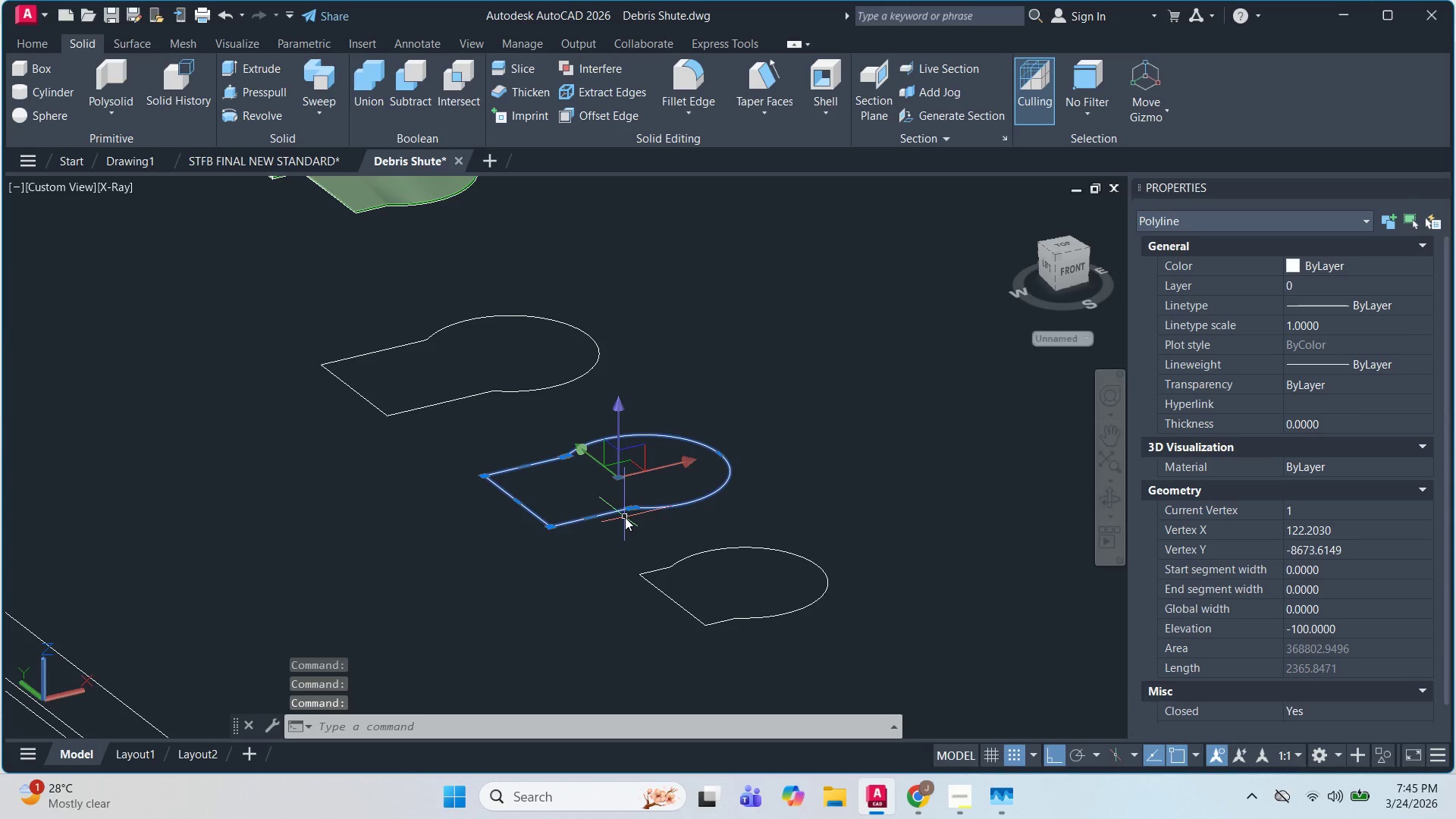 
type(CO )
 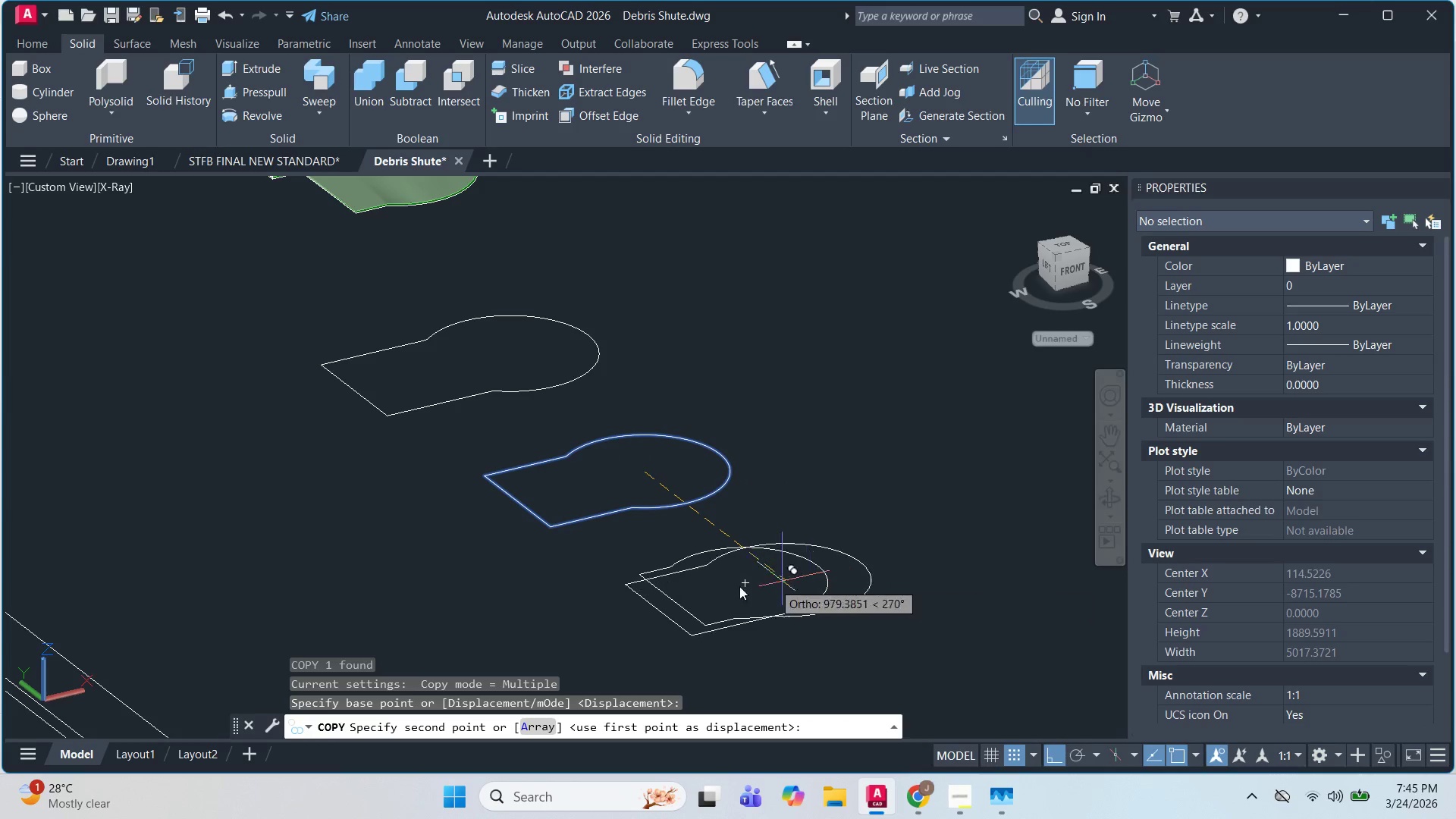 
left_click([745, 583])
 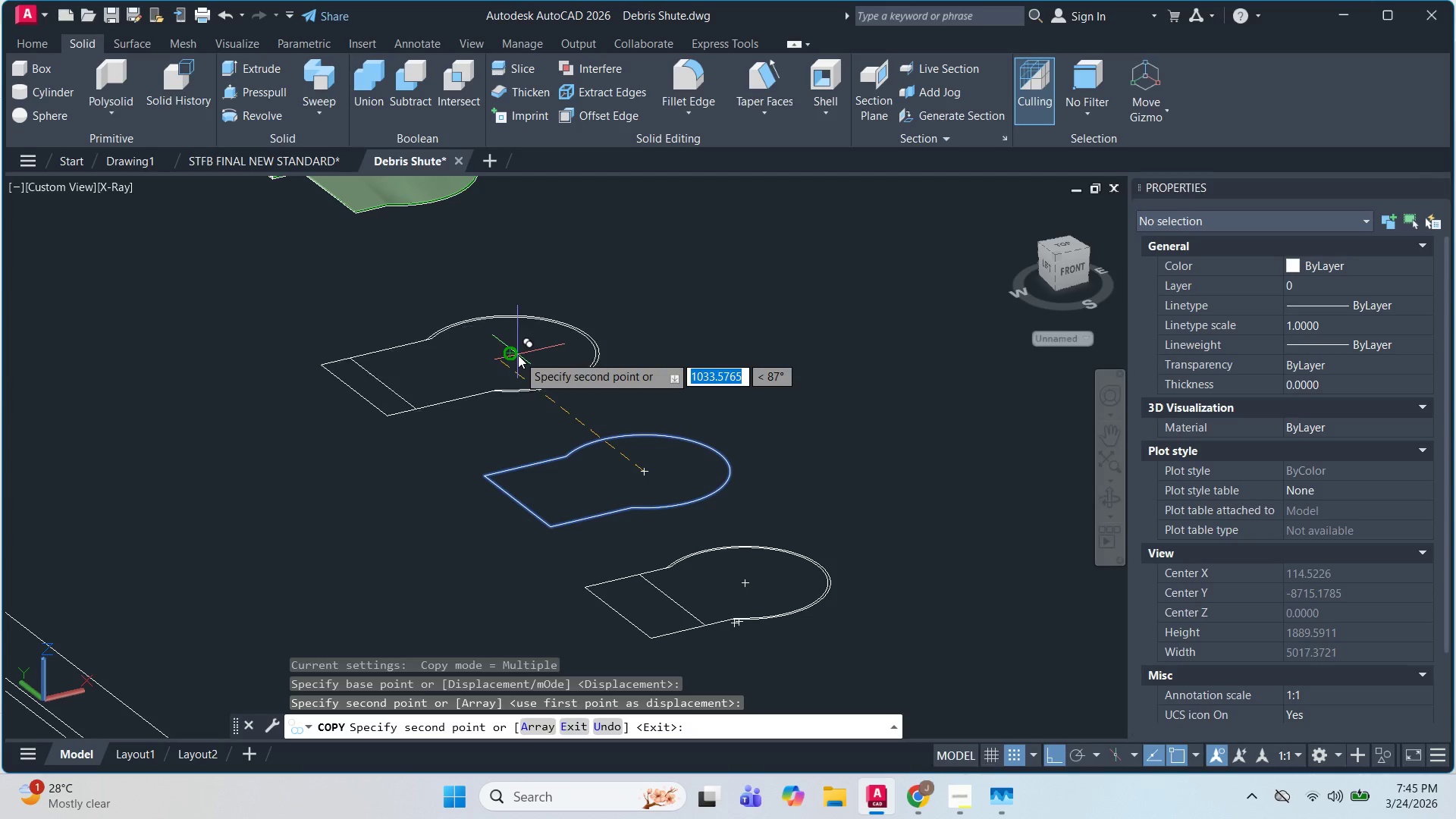 
left_click([513, 354])
 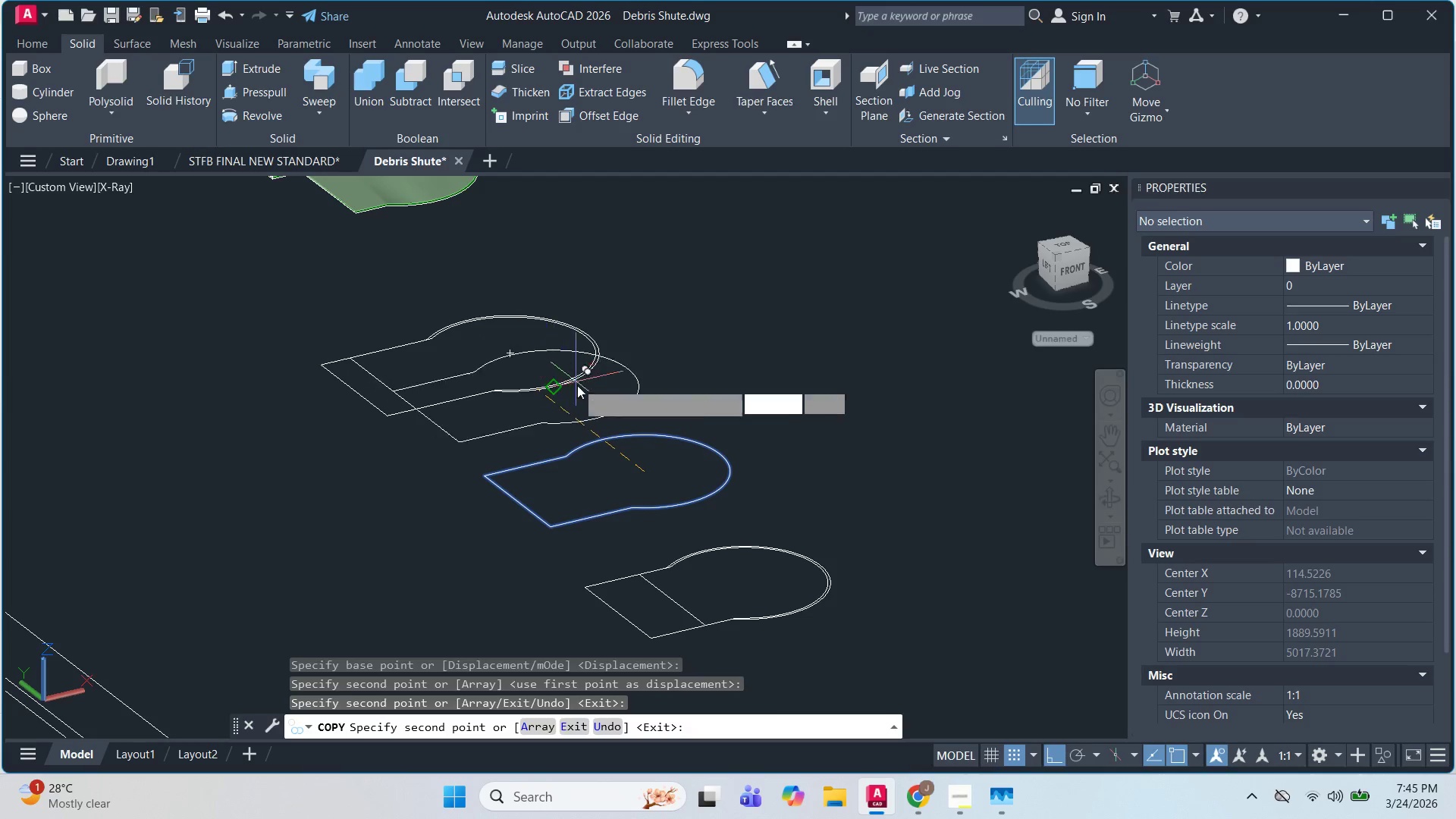 
key(Escape)
 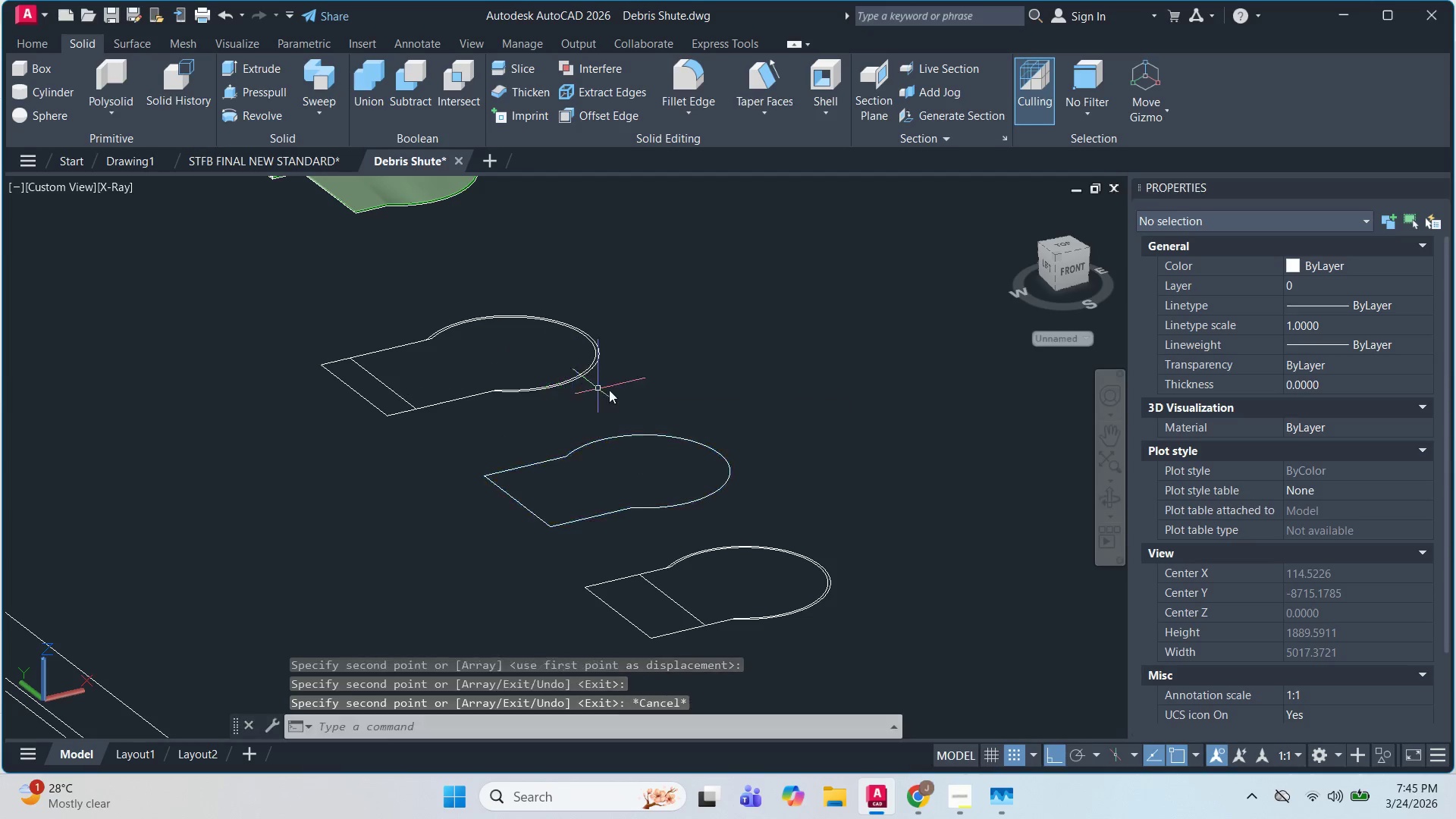 
key(Escape)
 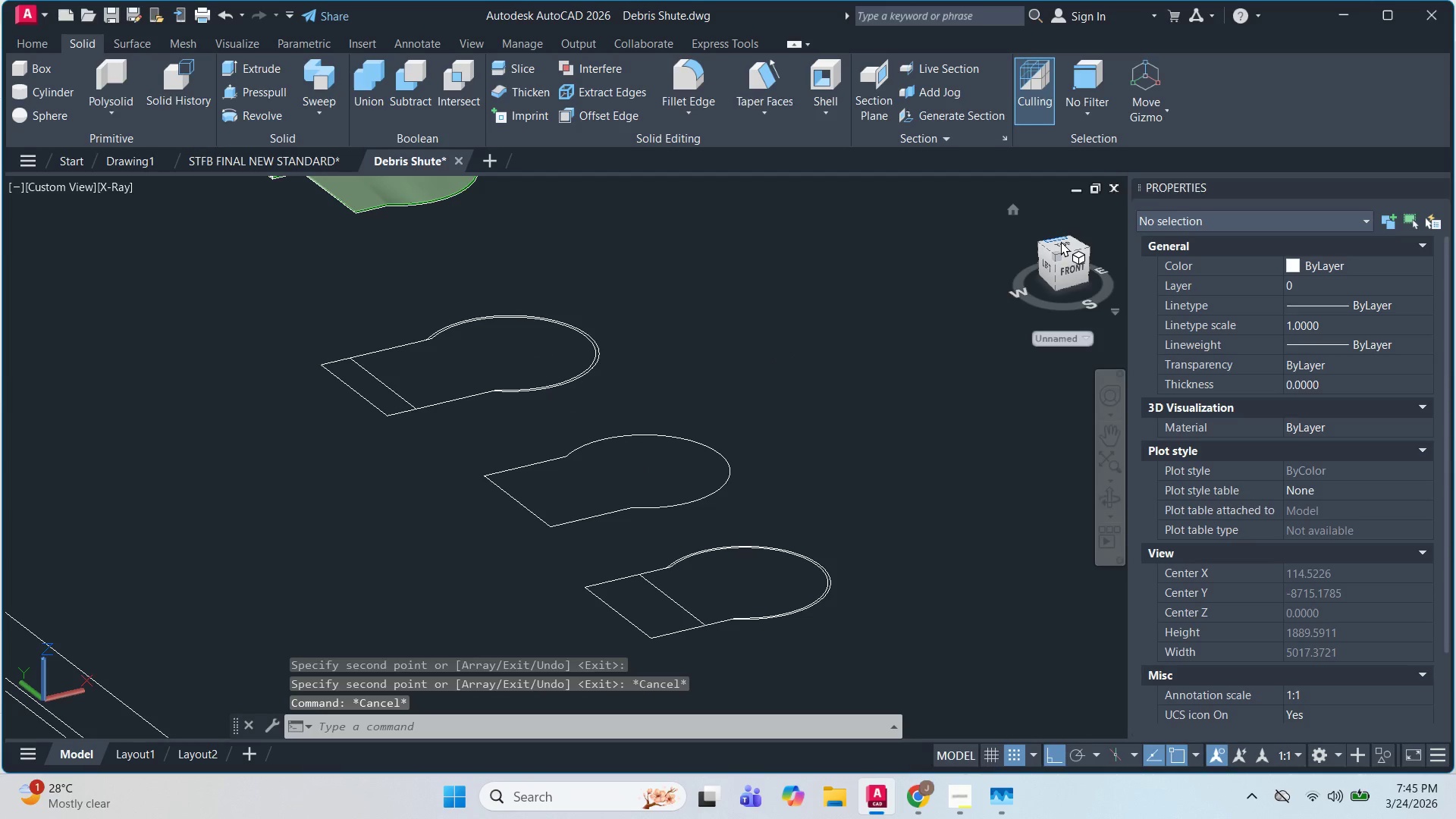 
left_click([1063, 246])
 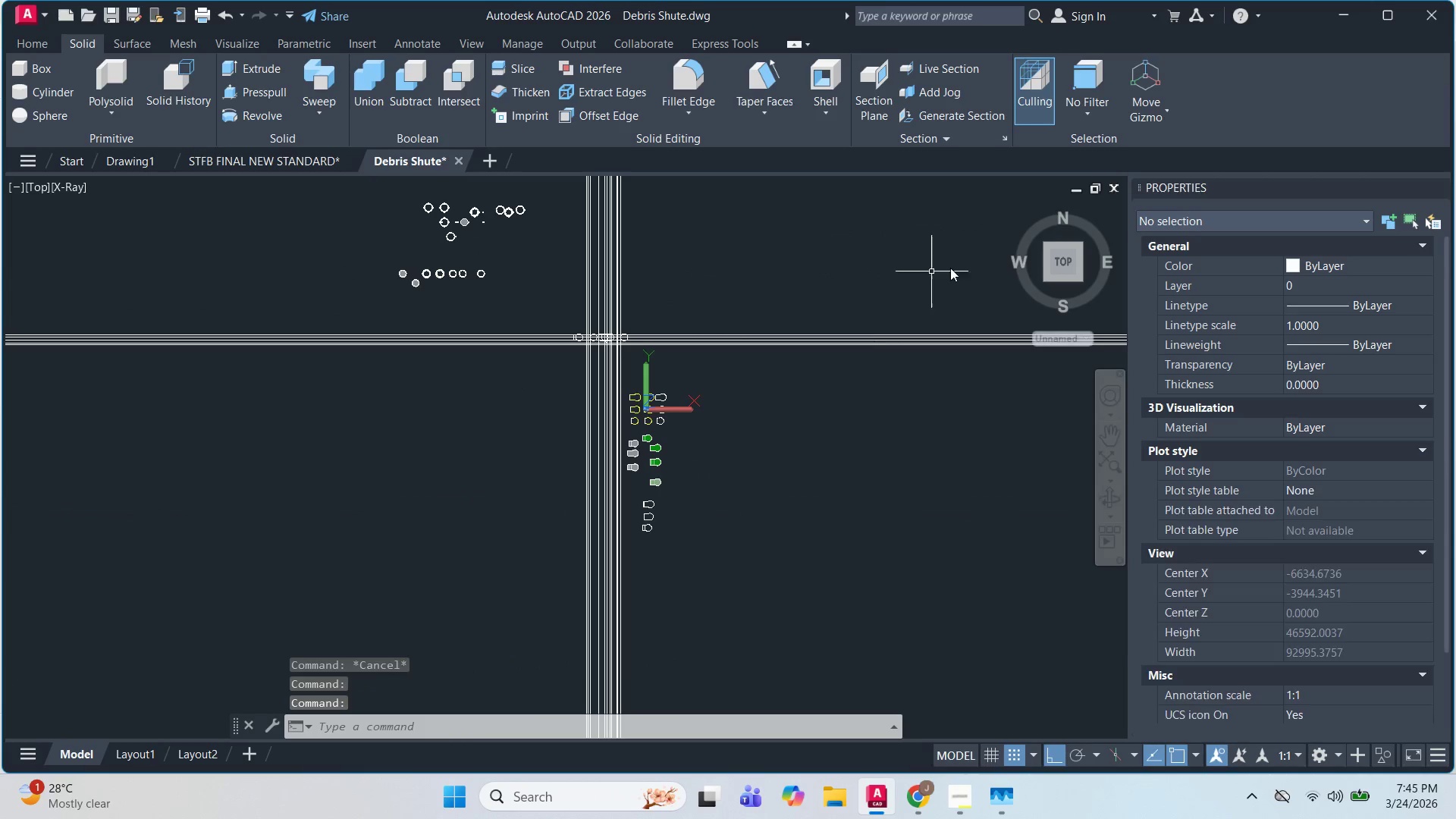 
scroll: coordinate [618, 419], scroll_direction: up, amount: 10.0
 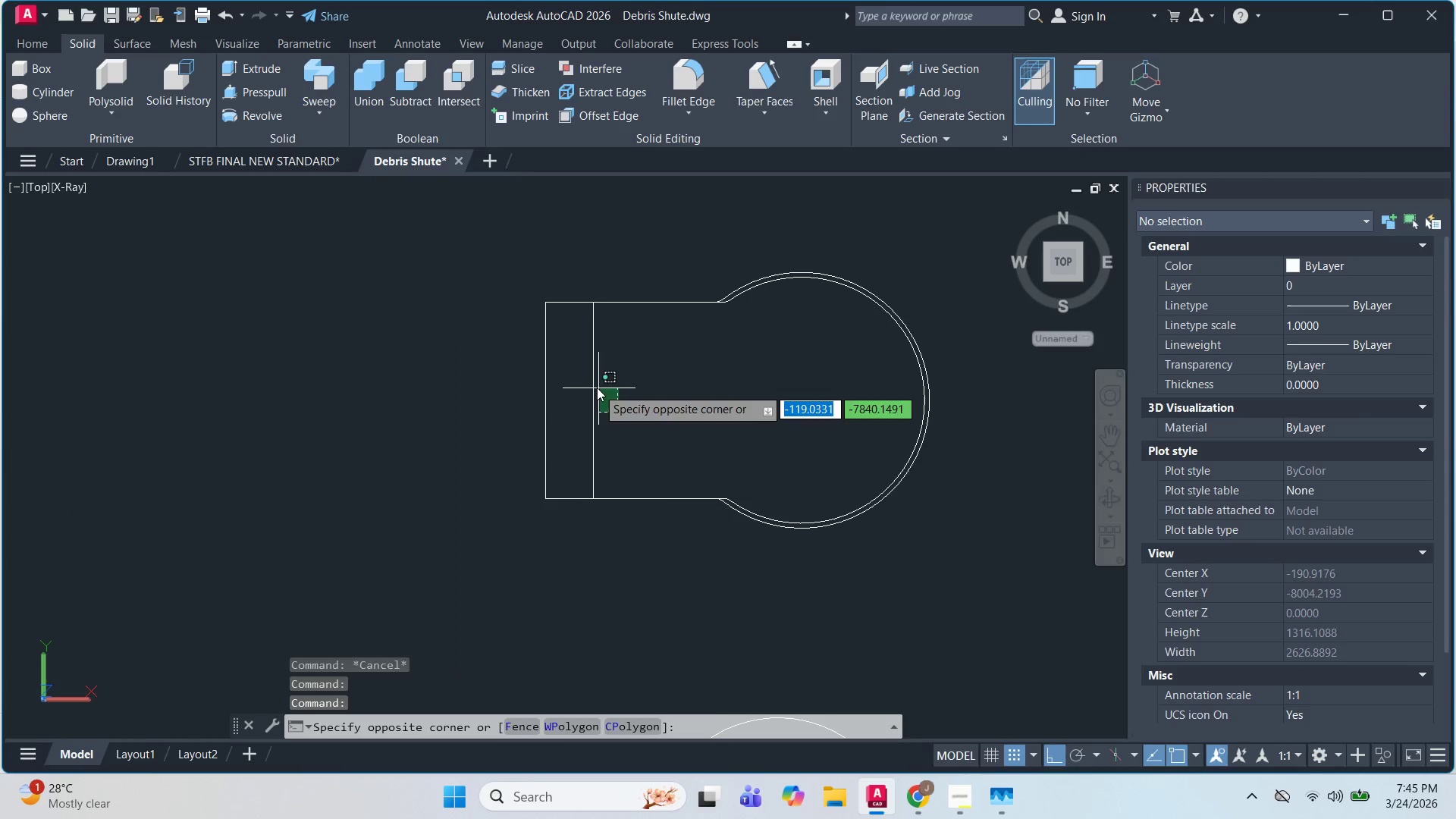 
double_click([596, 386])
 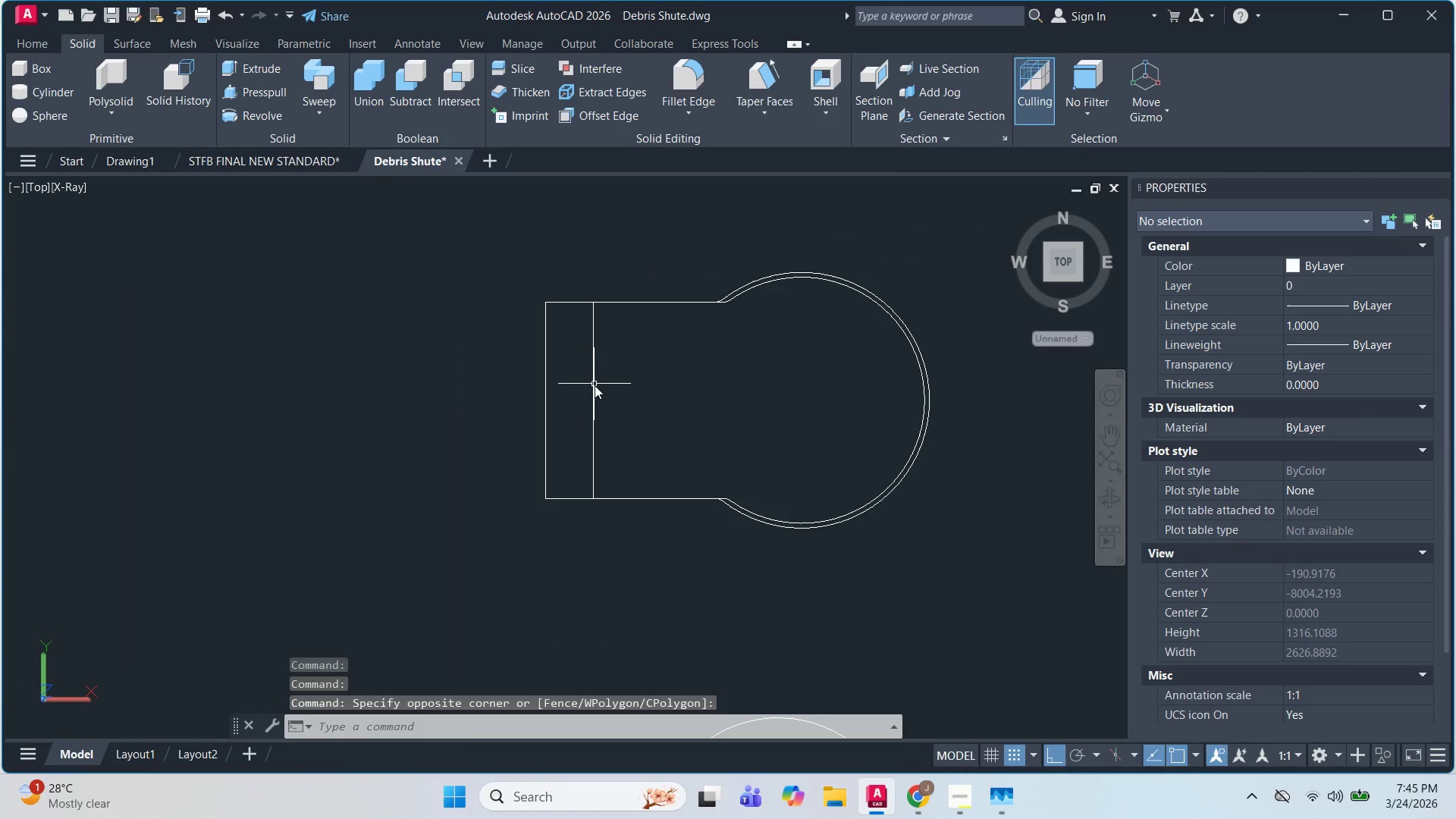 
double_click([582, 409])
 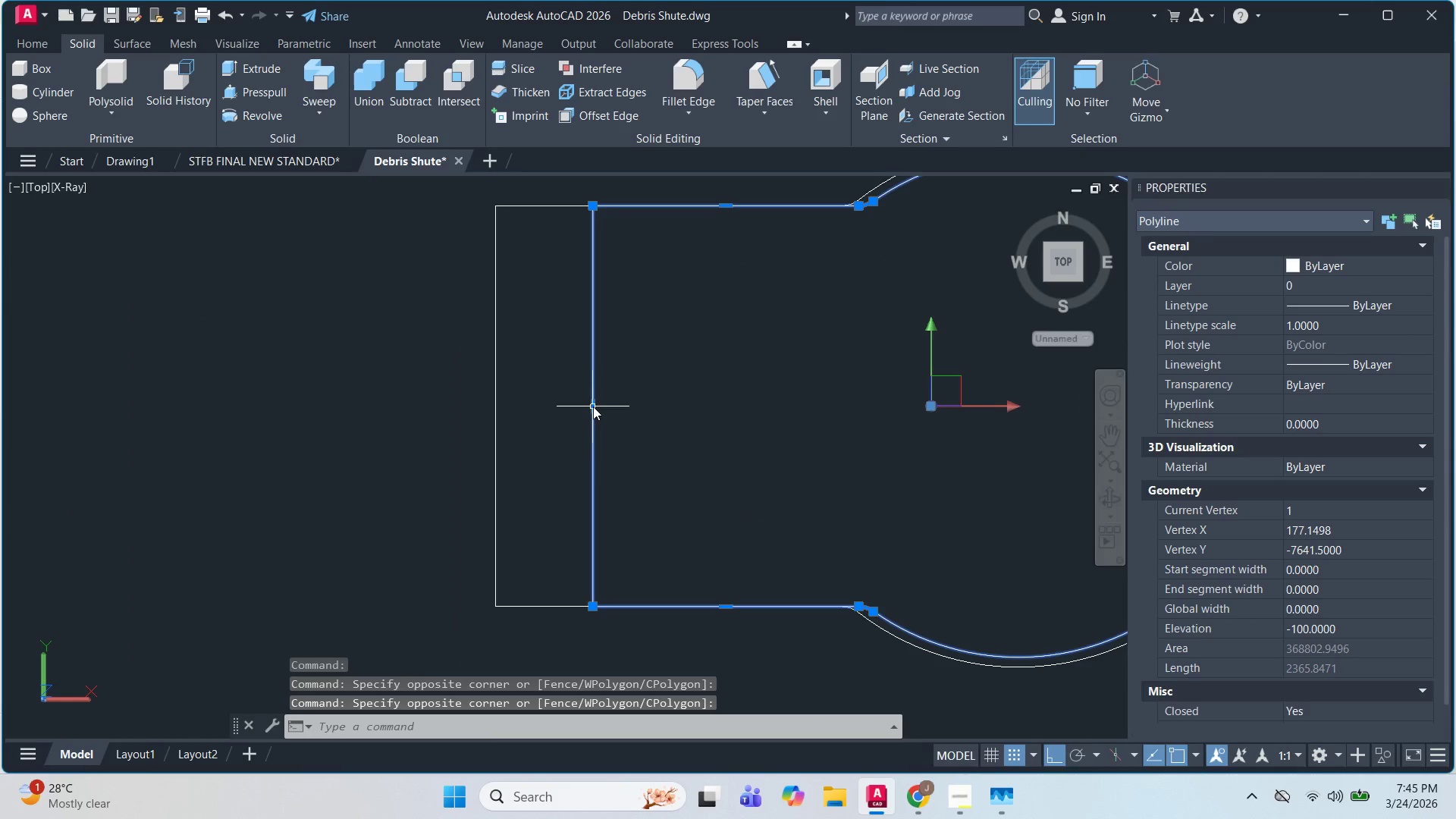 
scroll: coordinate [591, 401], scroll_direction: up, amount: 2.0
 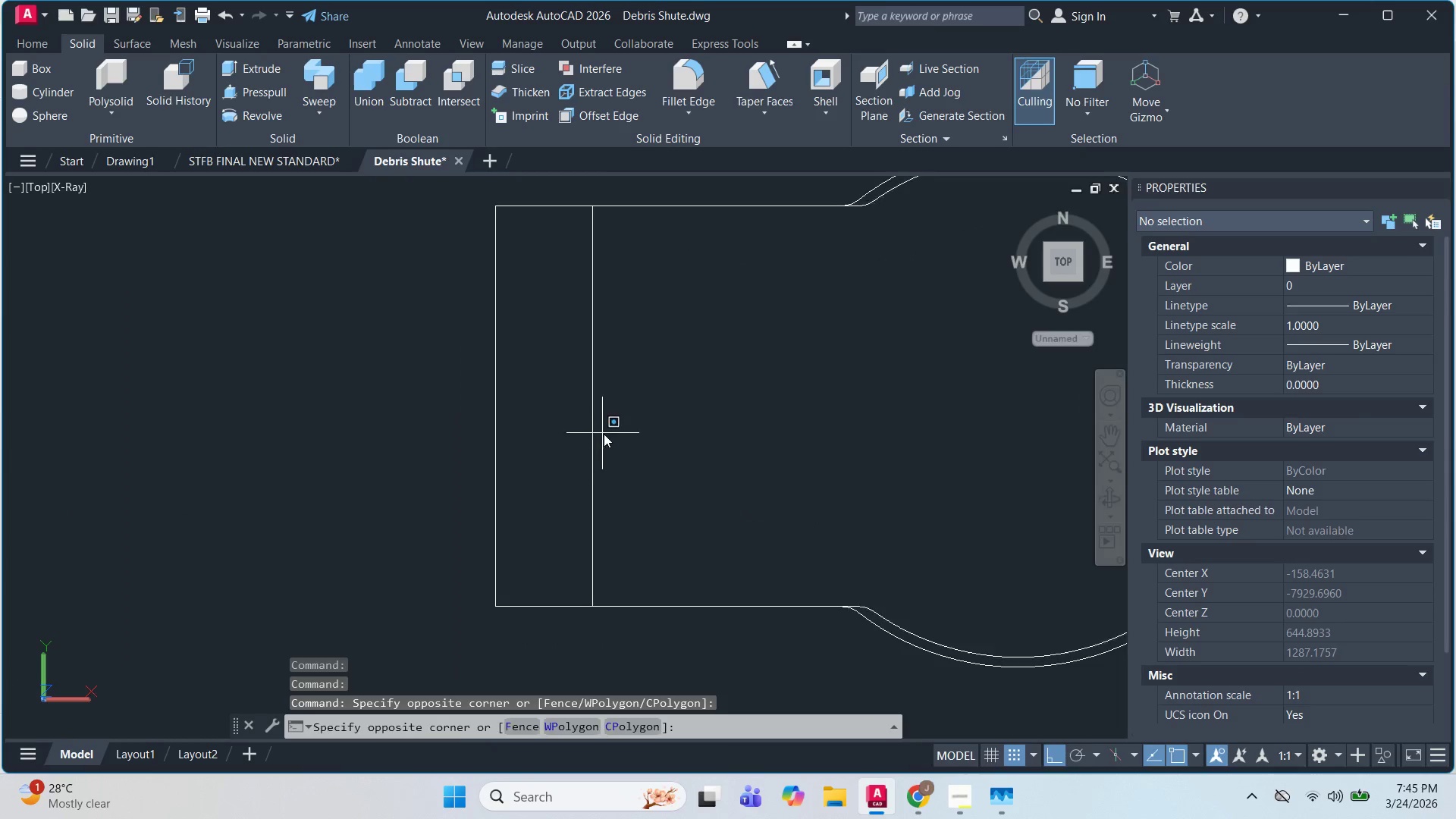 
left_click([593, 406])
 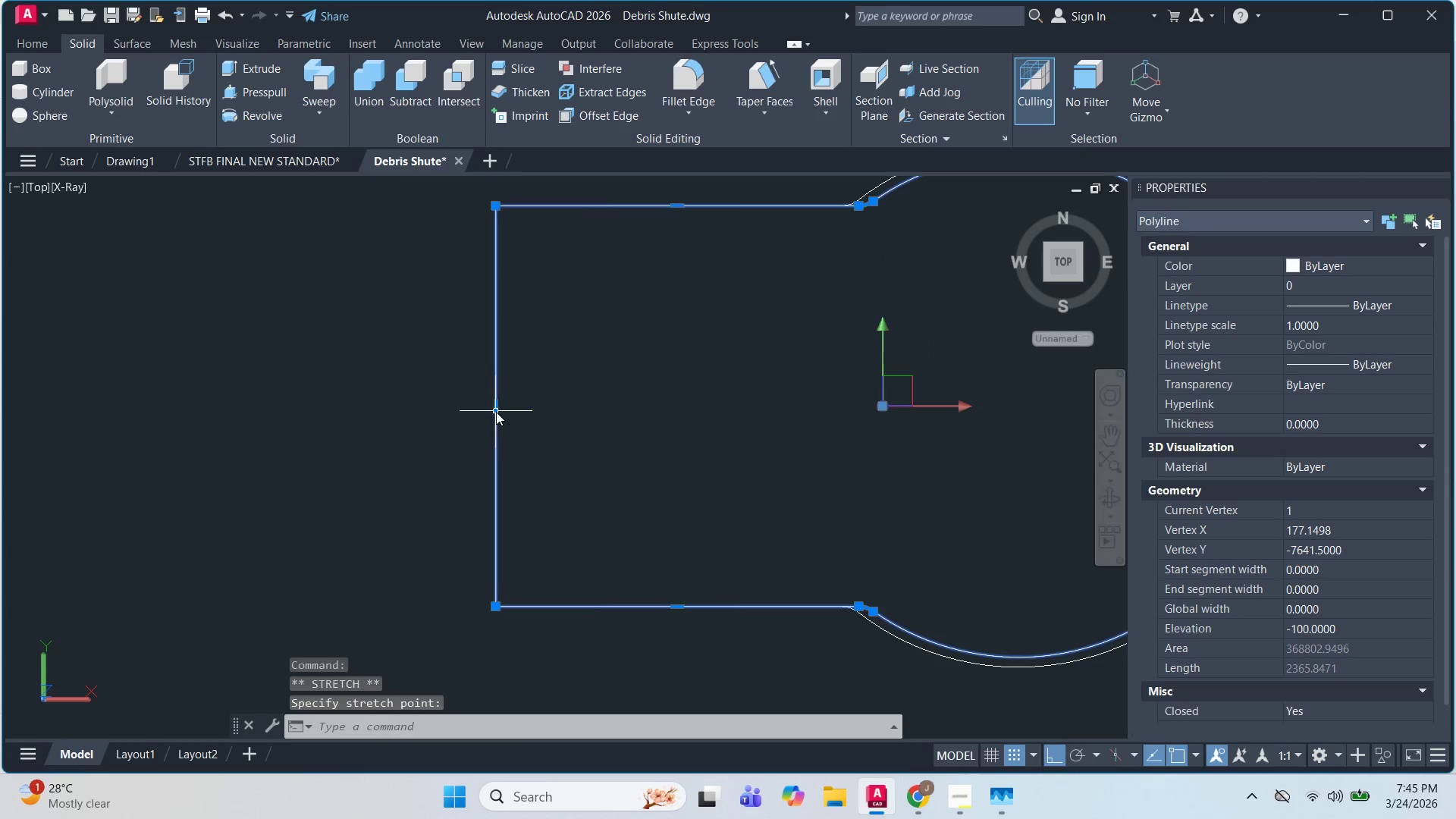 
key(Escape)
 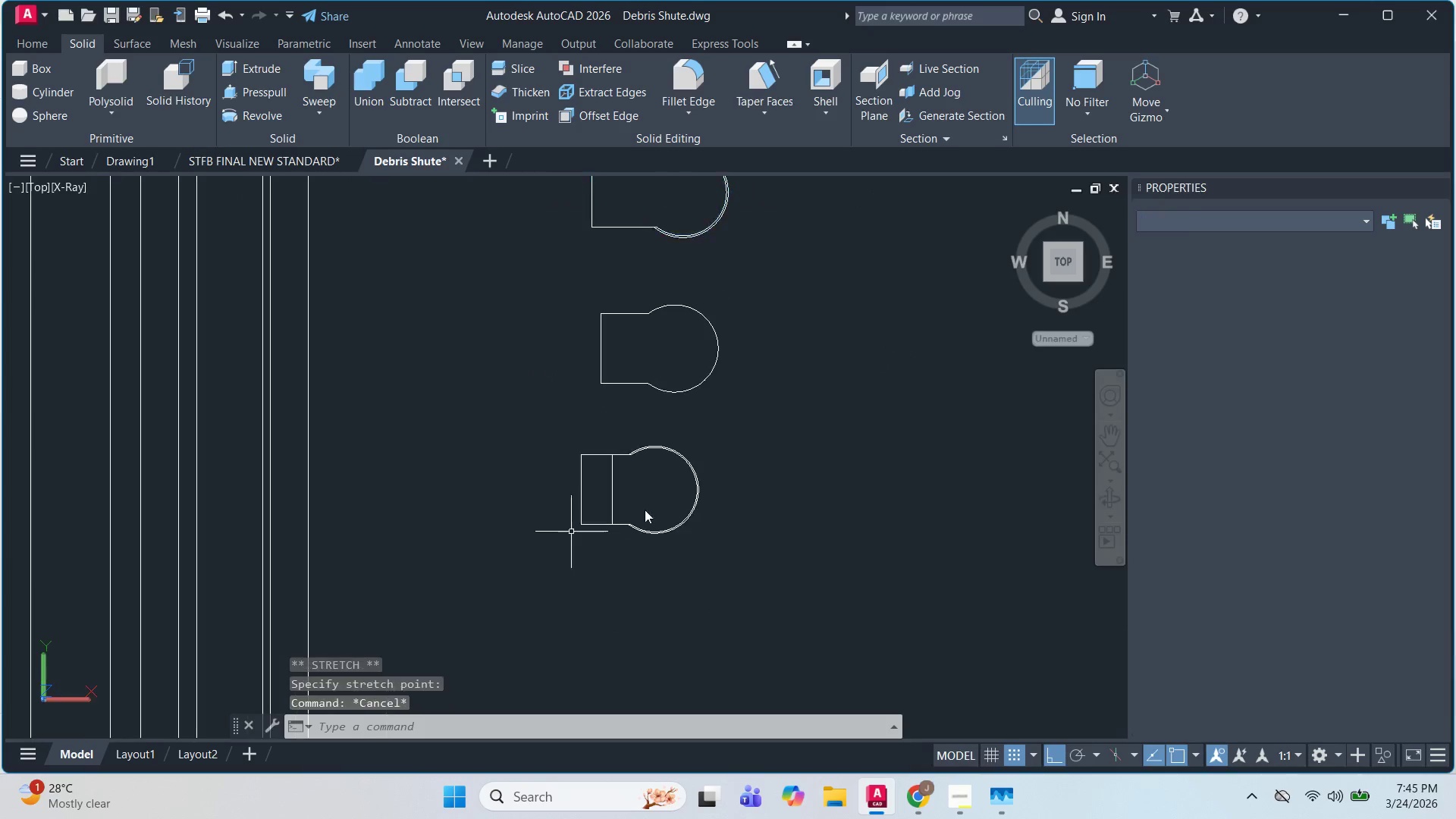 
key(Escape)
 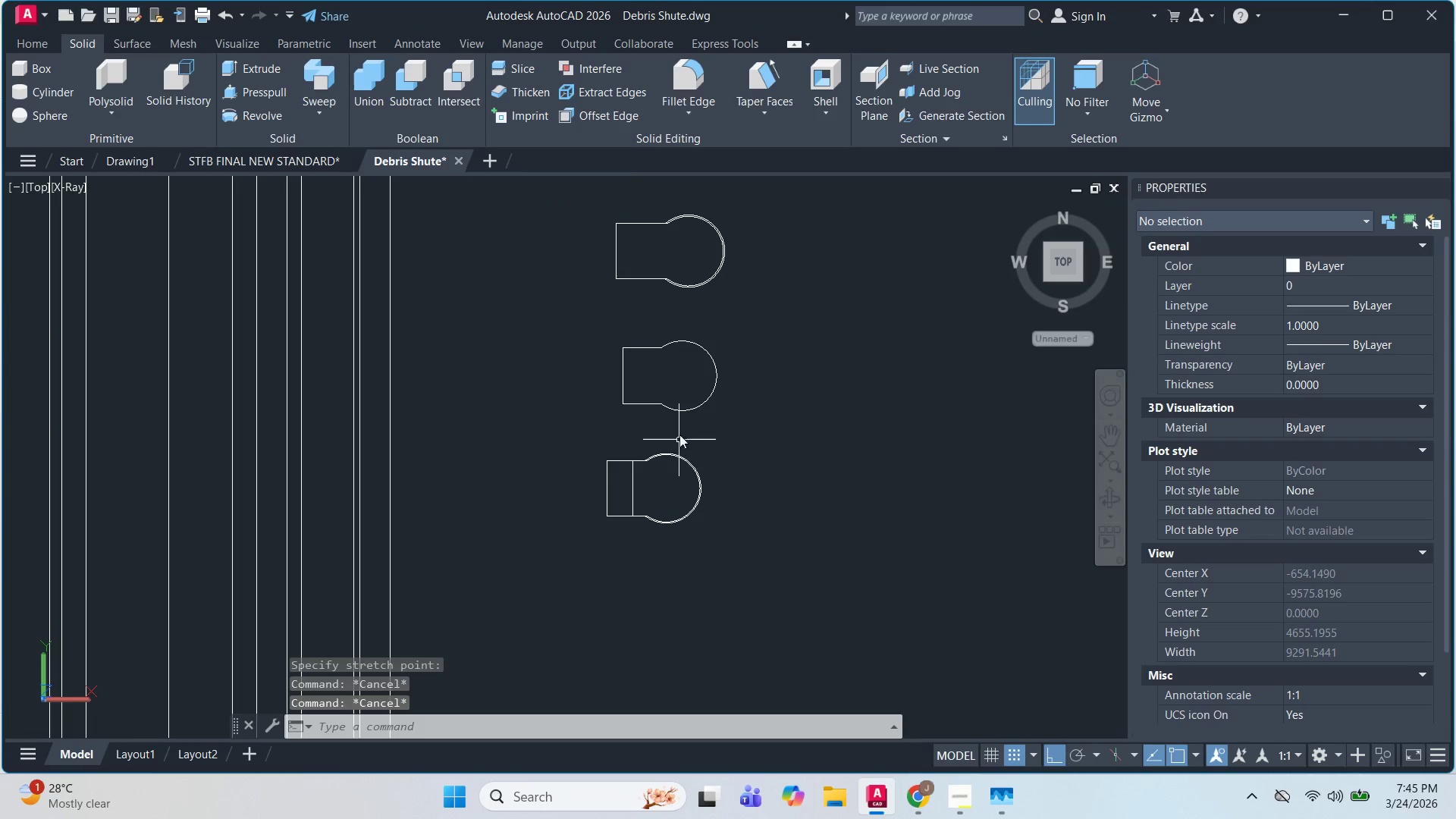 
scroll: coordinate [660, 503], scroll_direction: down, amount: 3.0
 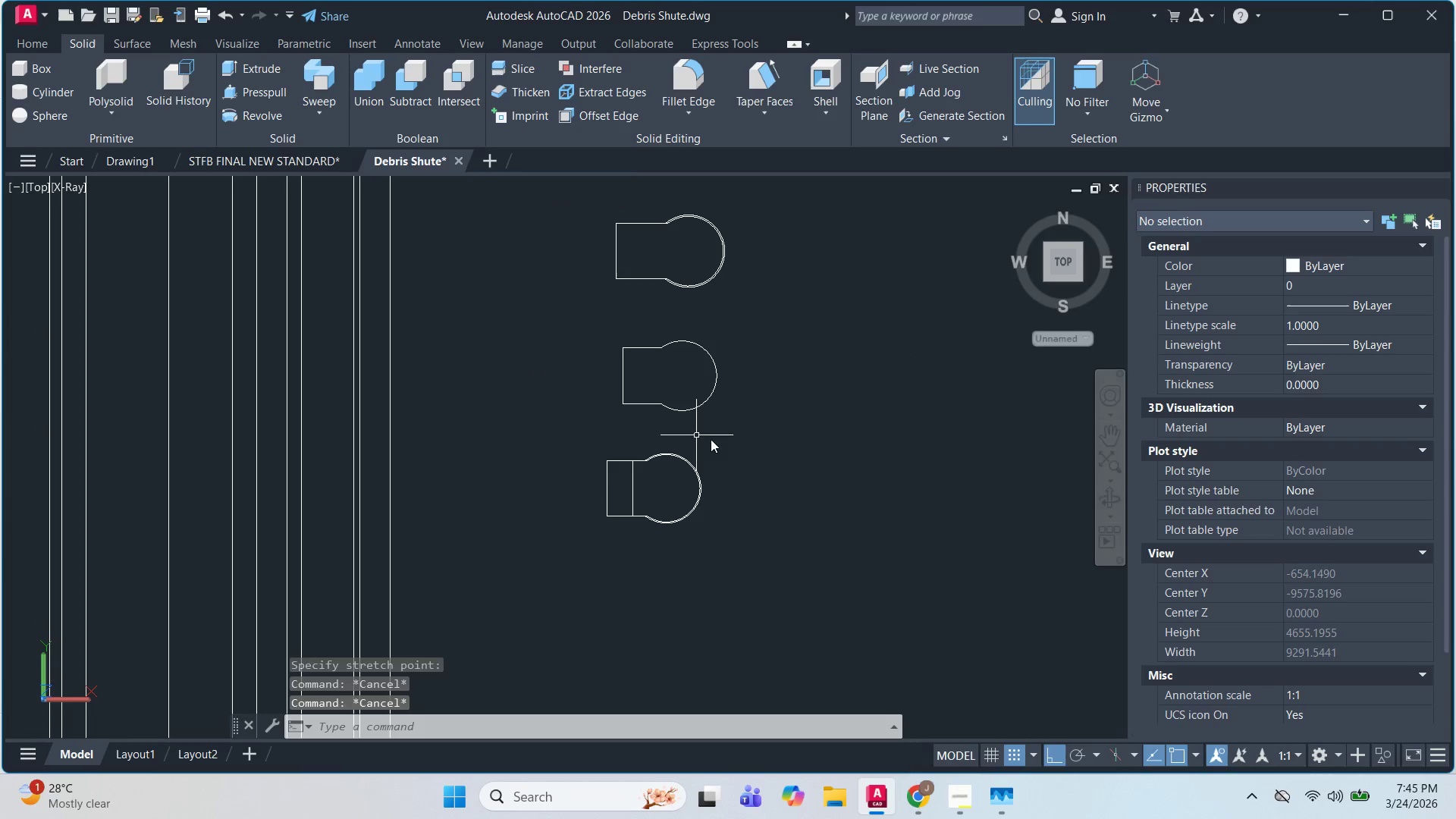 
hold_key(key=ShiftLeft, duration=1.3)
 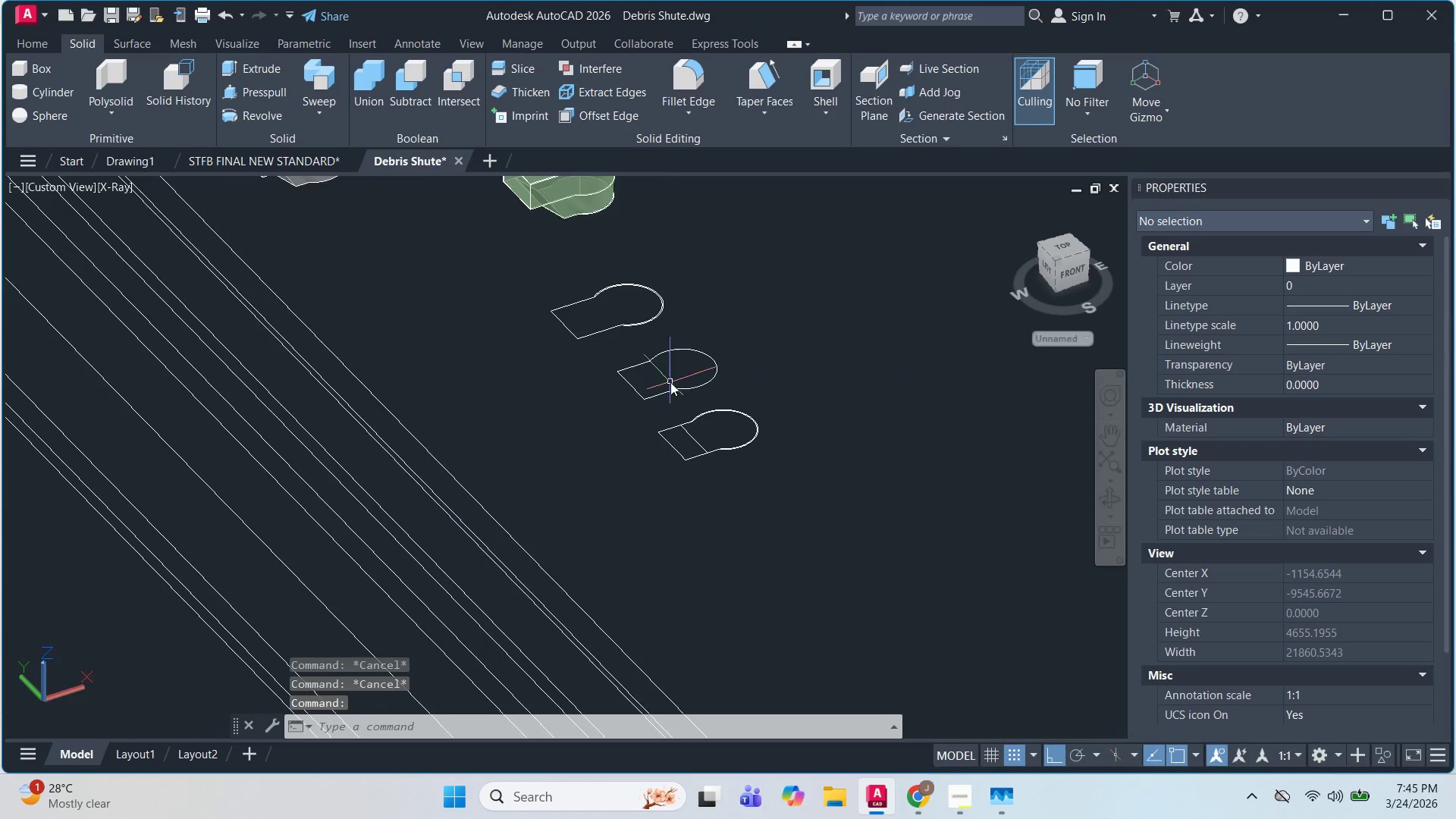 
key(Escape)
 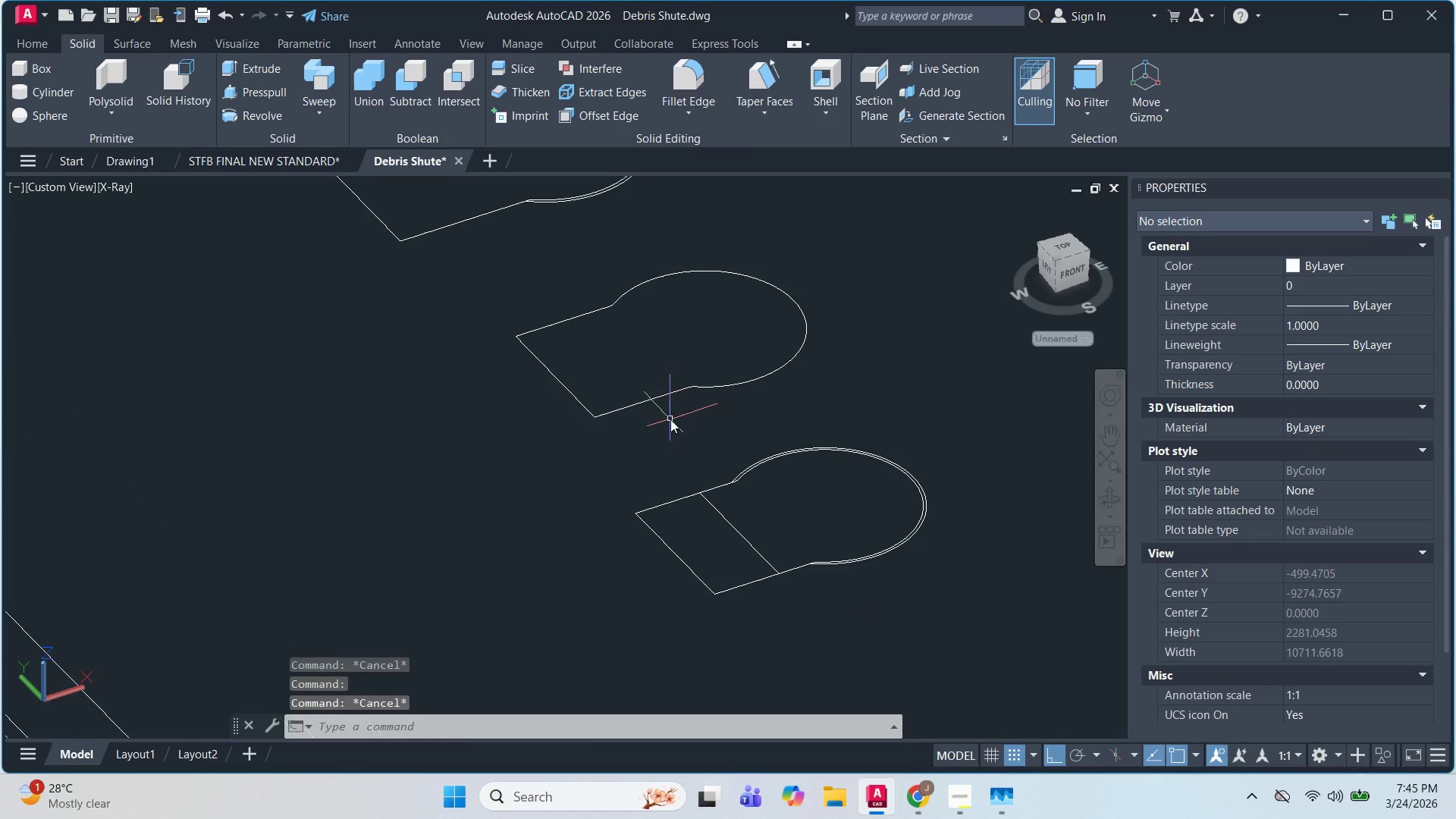 
left_click_drag(start_coordinate=[670, 419], to_coordinate=[672, 405])
 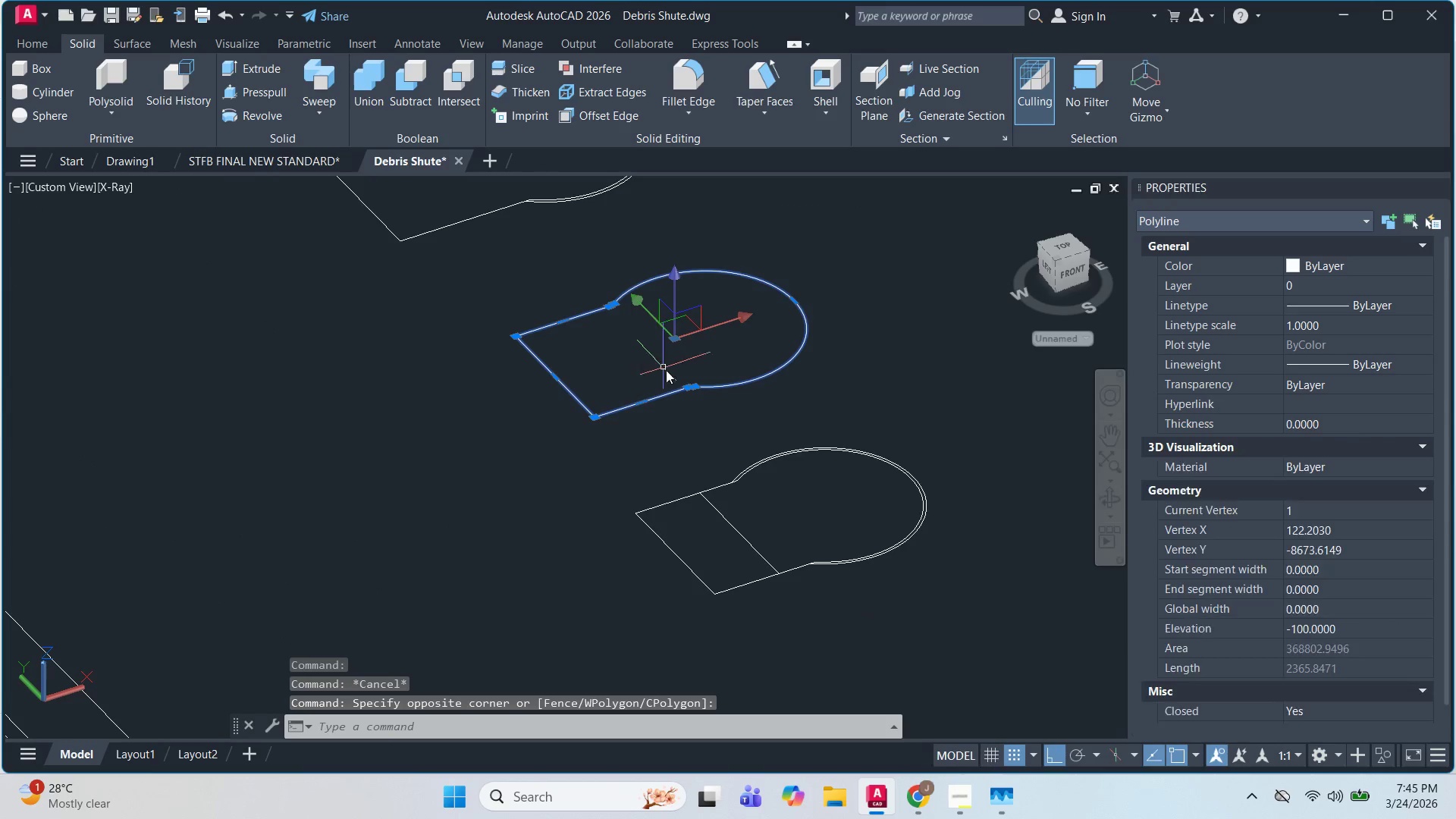 
scroll: coordinate [670, 419], scroll_direction: up, amount: 3.0
 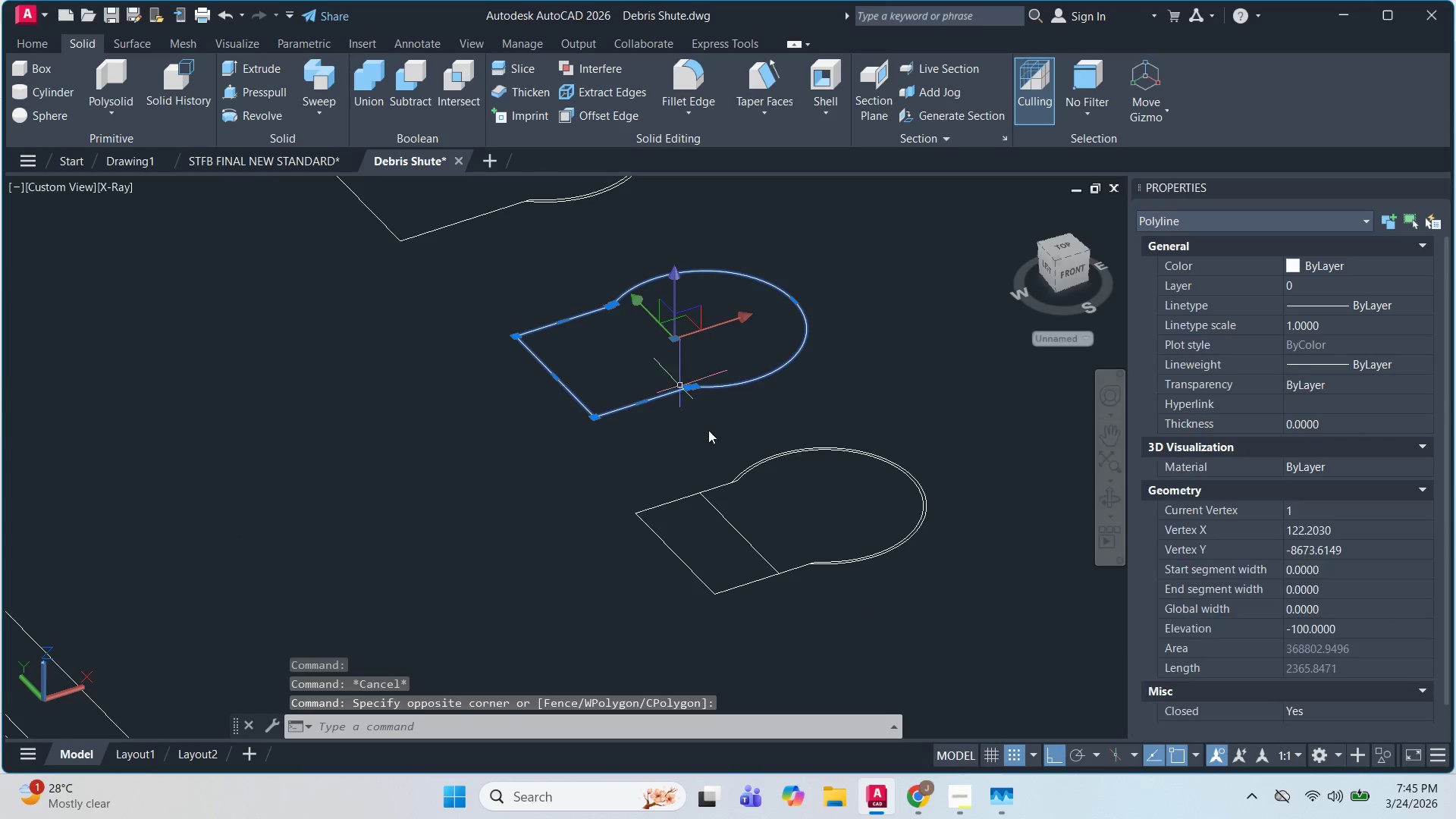 
key(E)
 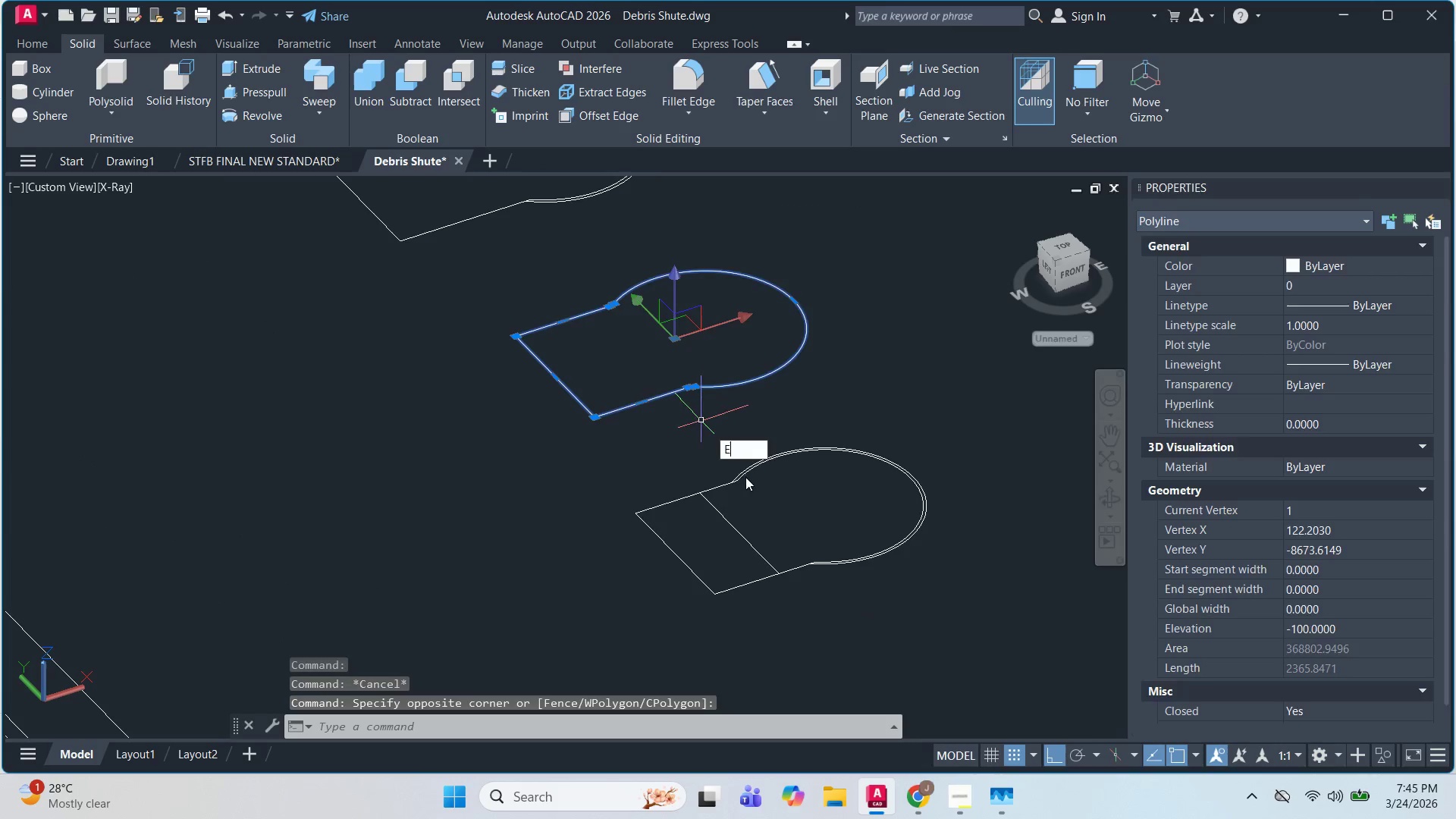 
key(Space)
 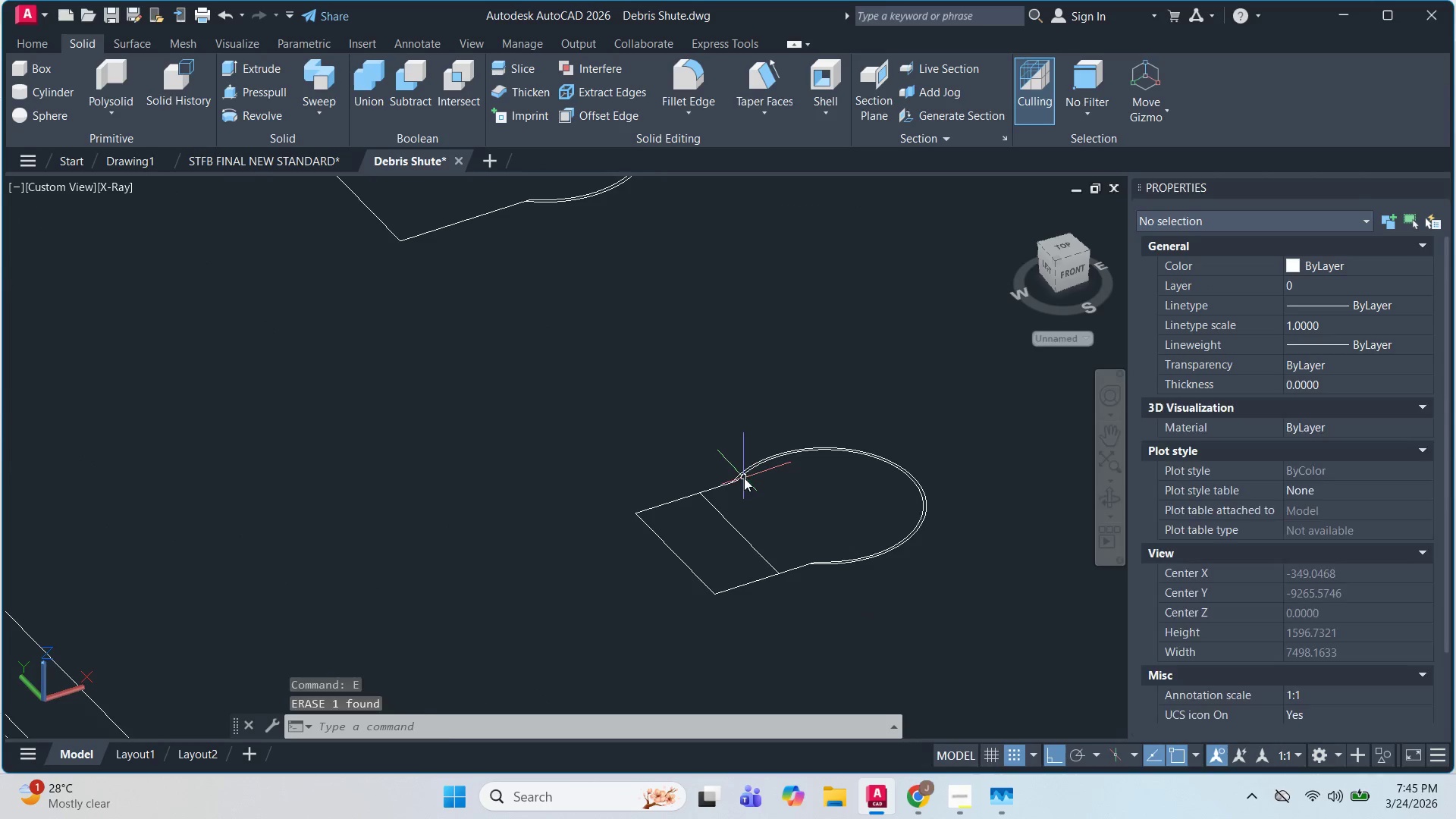 
key(Escape)
 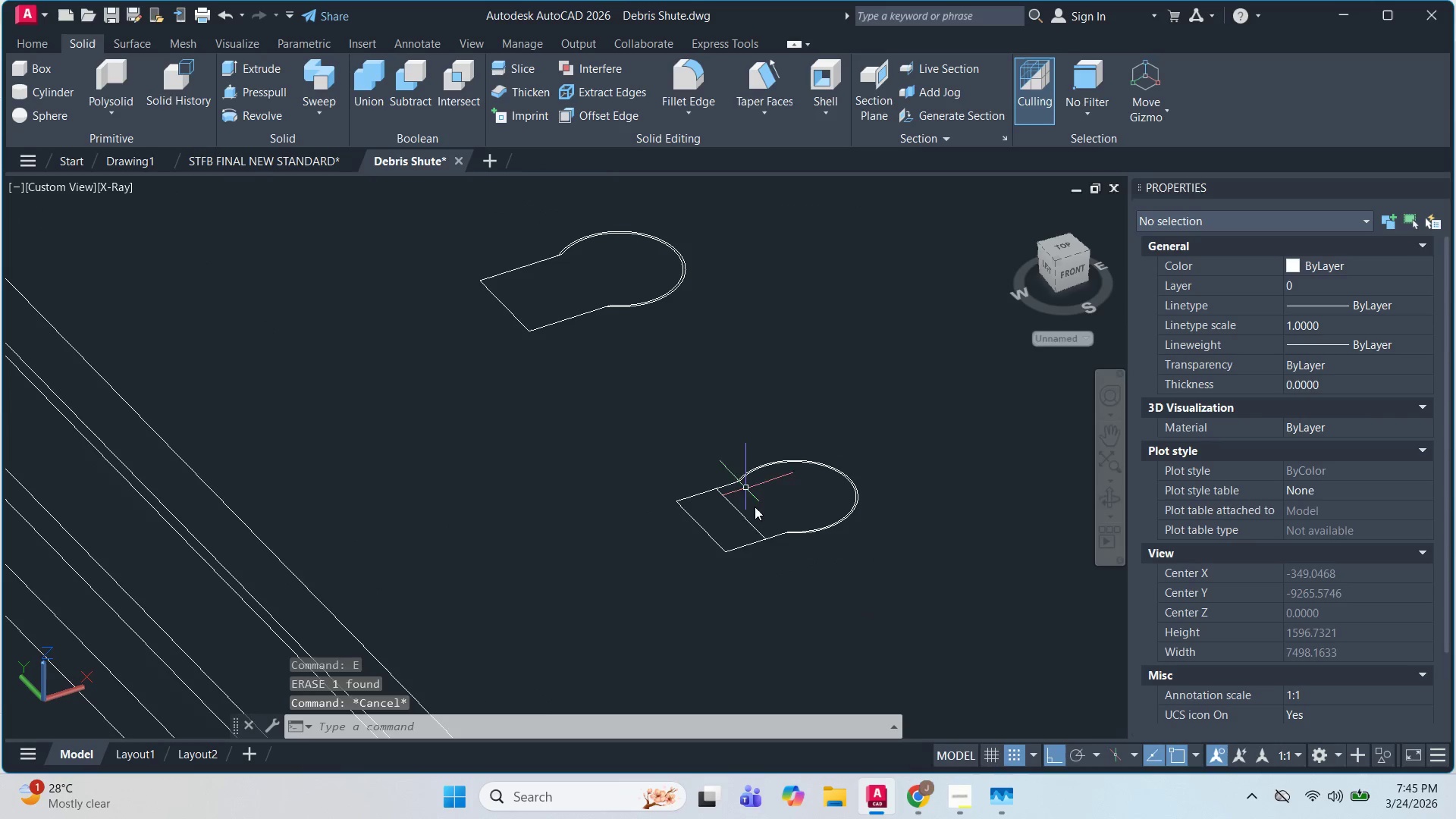 
left_click([735, 525])
 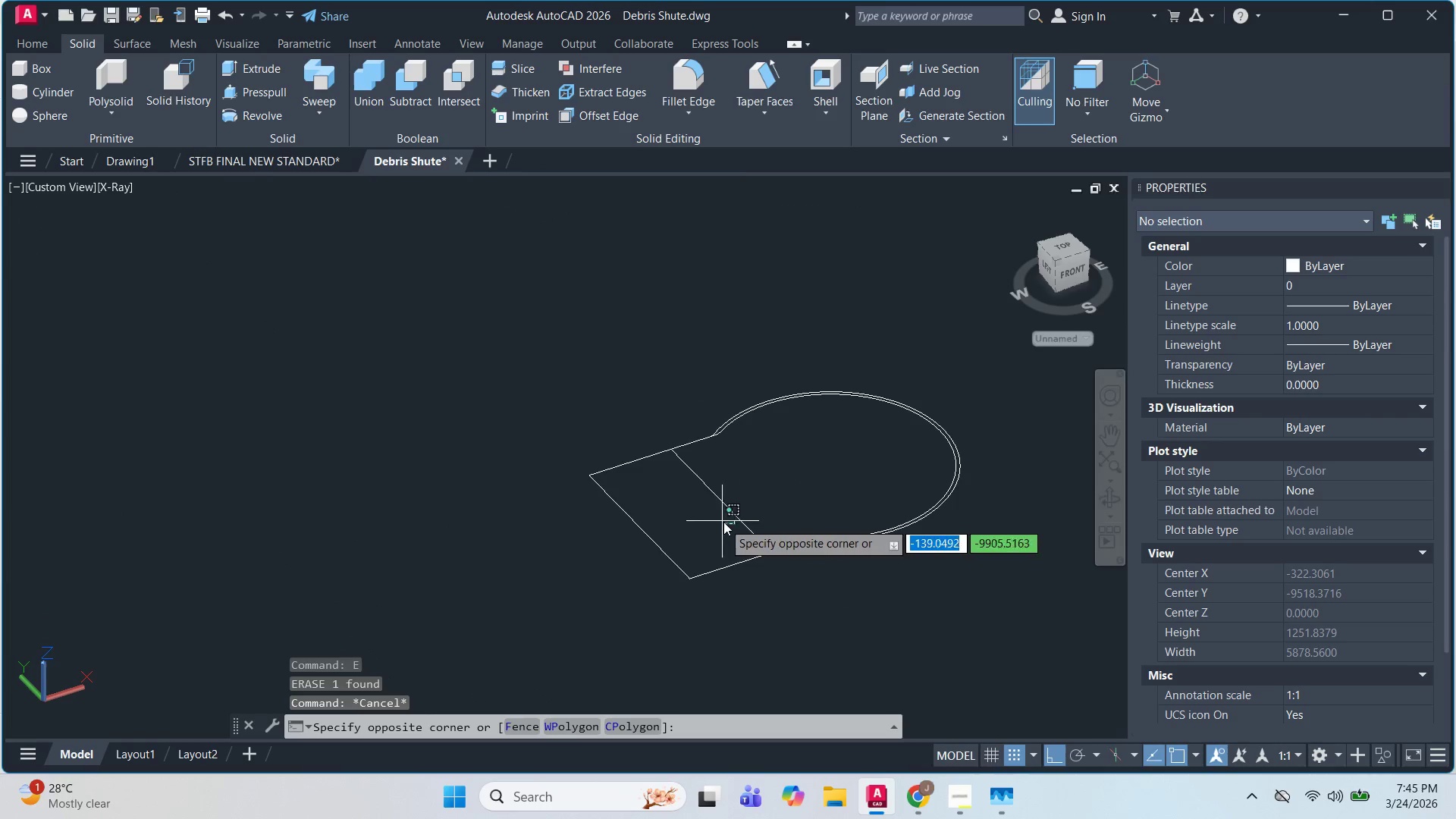 
scroll: coordinate [755, 526], scroll_direction: up, amount: 1.0
 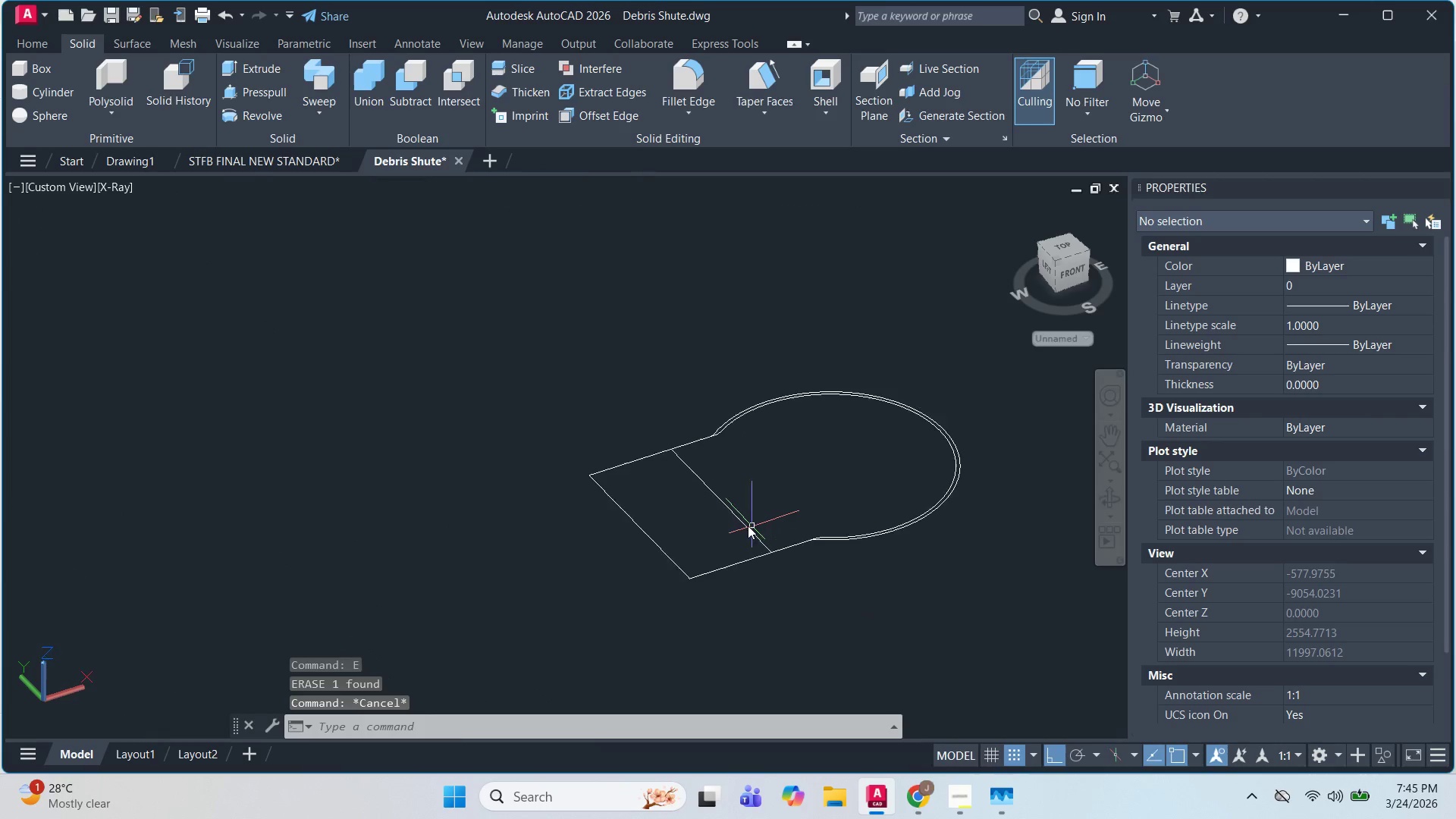 
key(Escape)
 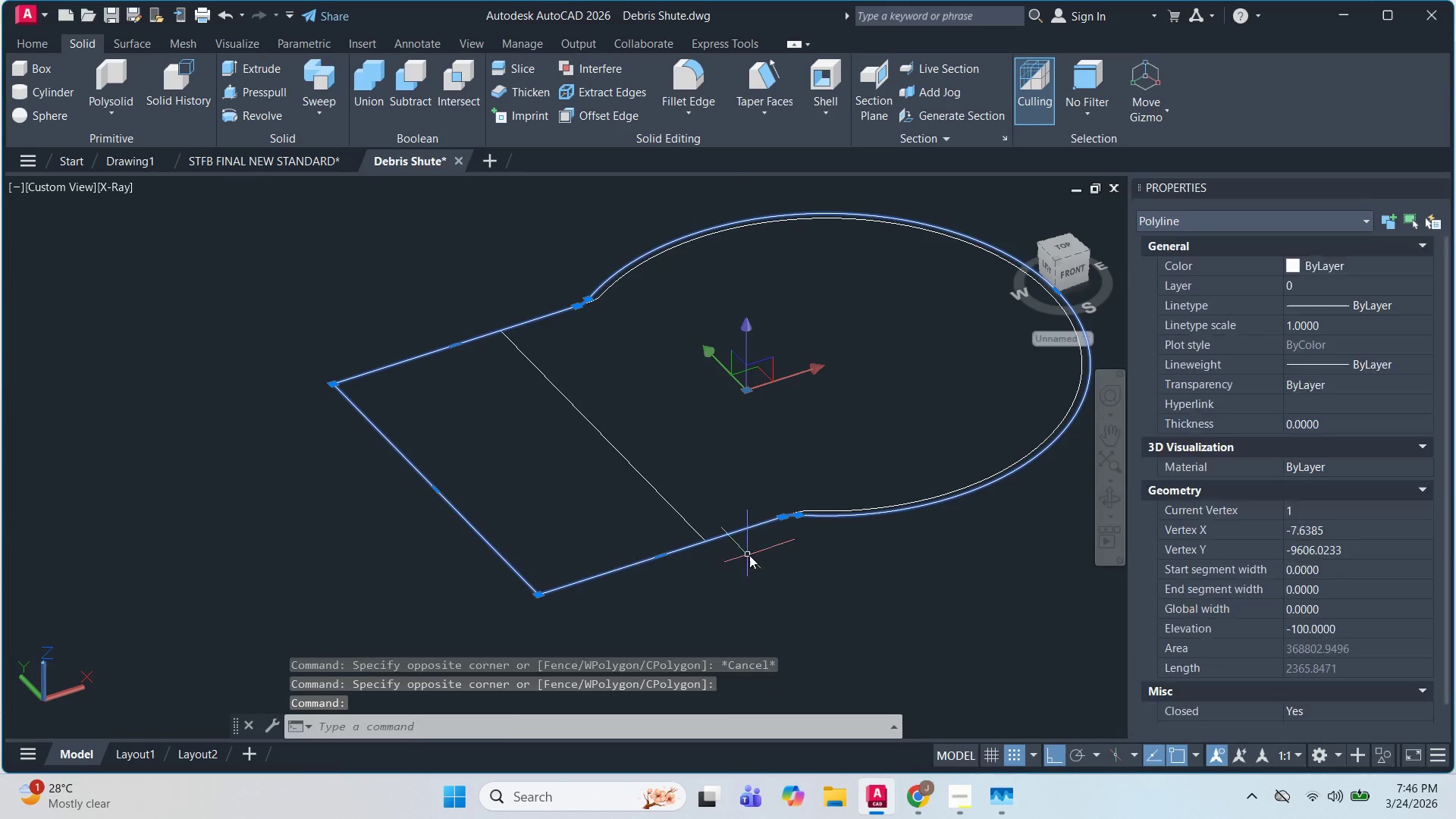 
scroll: coordinate [739, 544], scroll_direction: up, amount: 2.0
 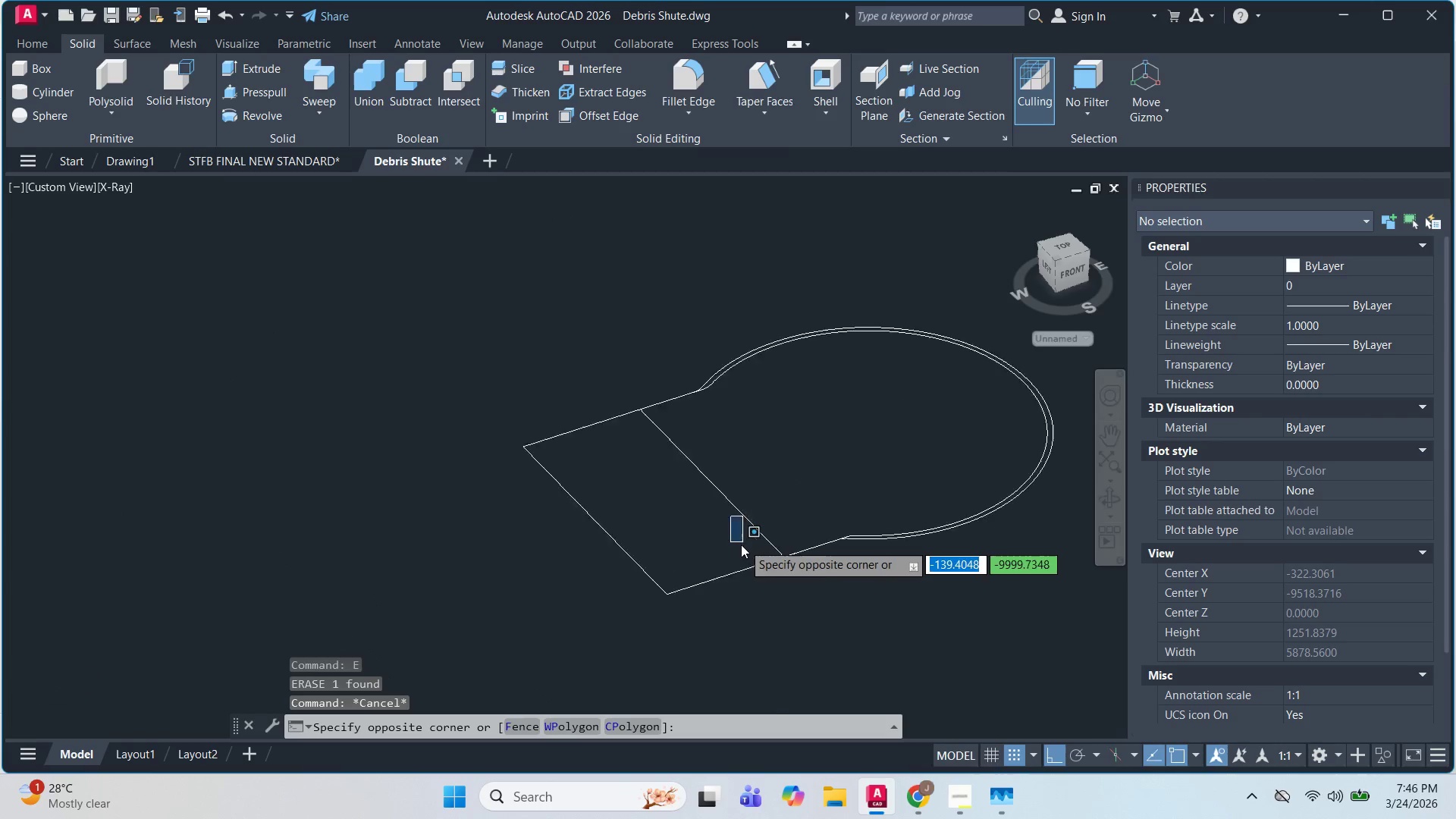 
key(M)
 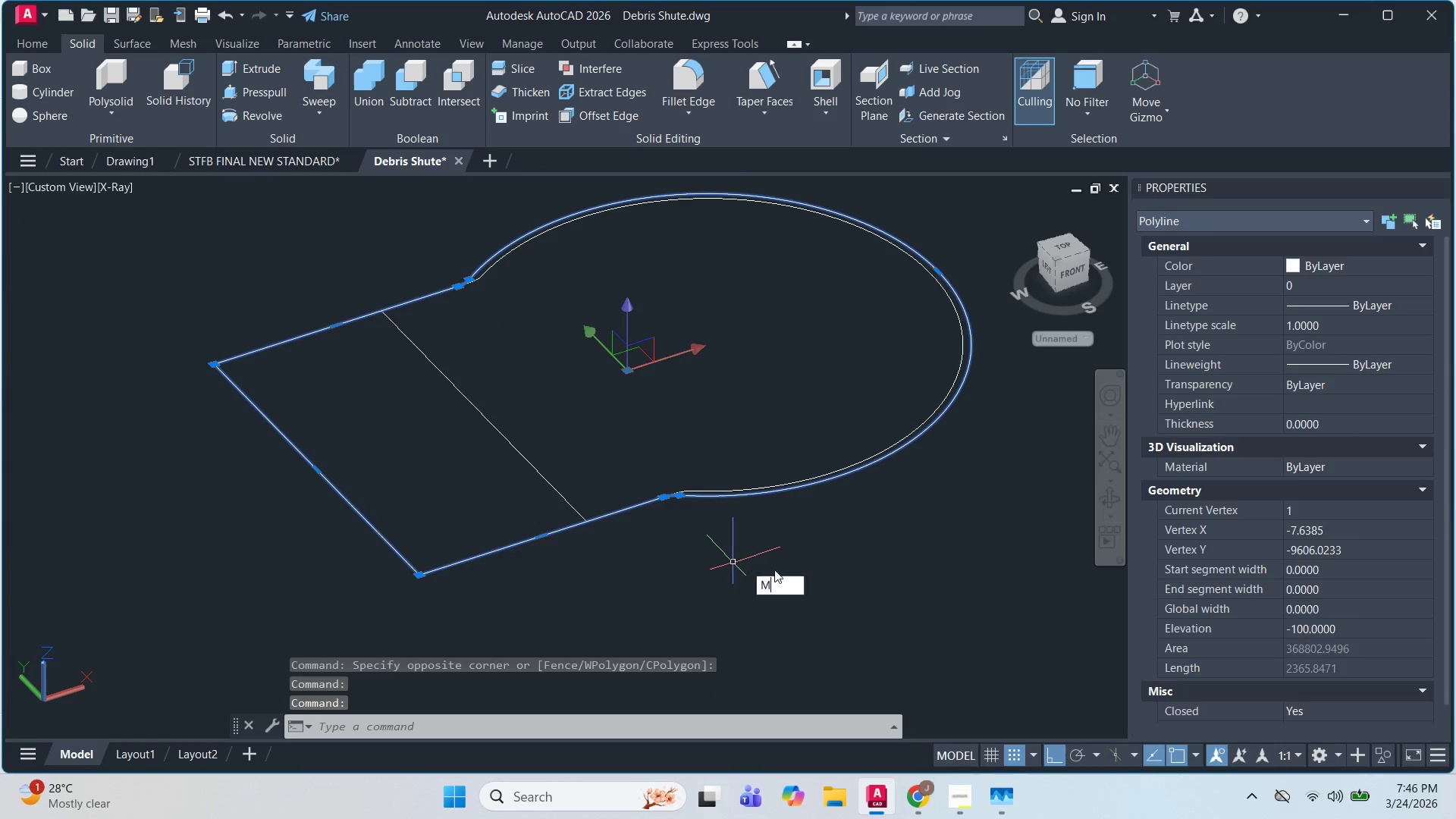 
key(Space)
 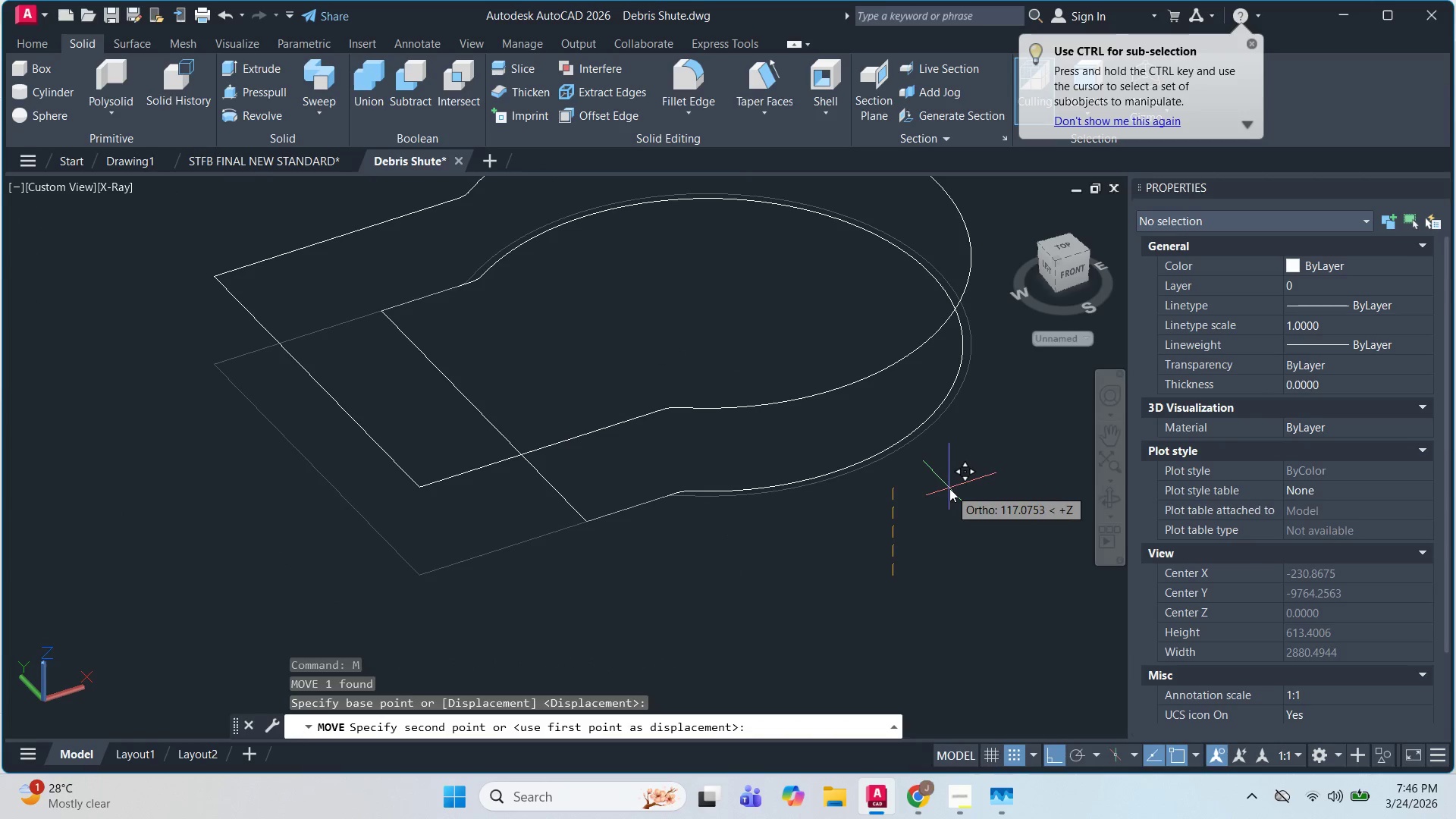 
key(Numpad2)
 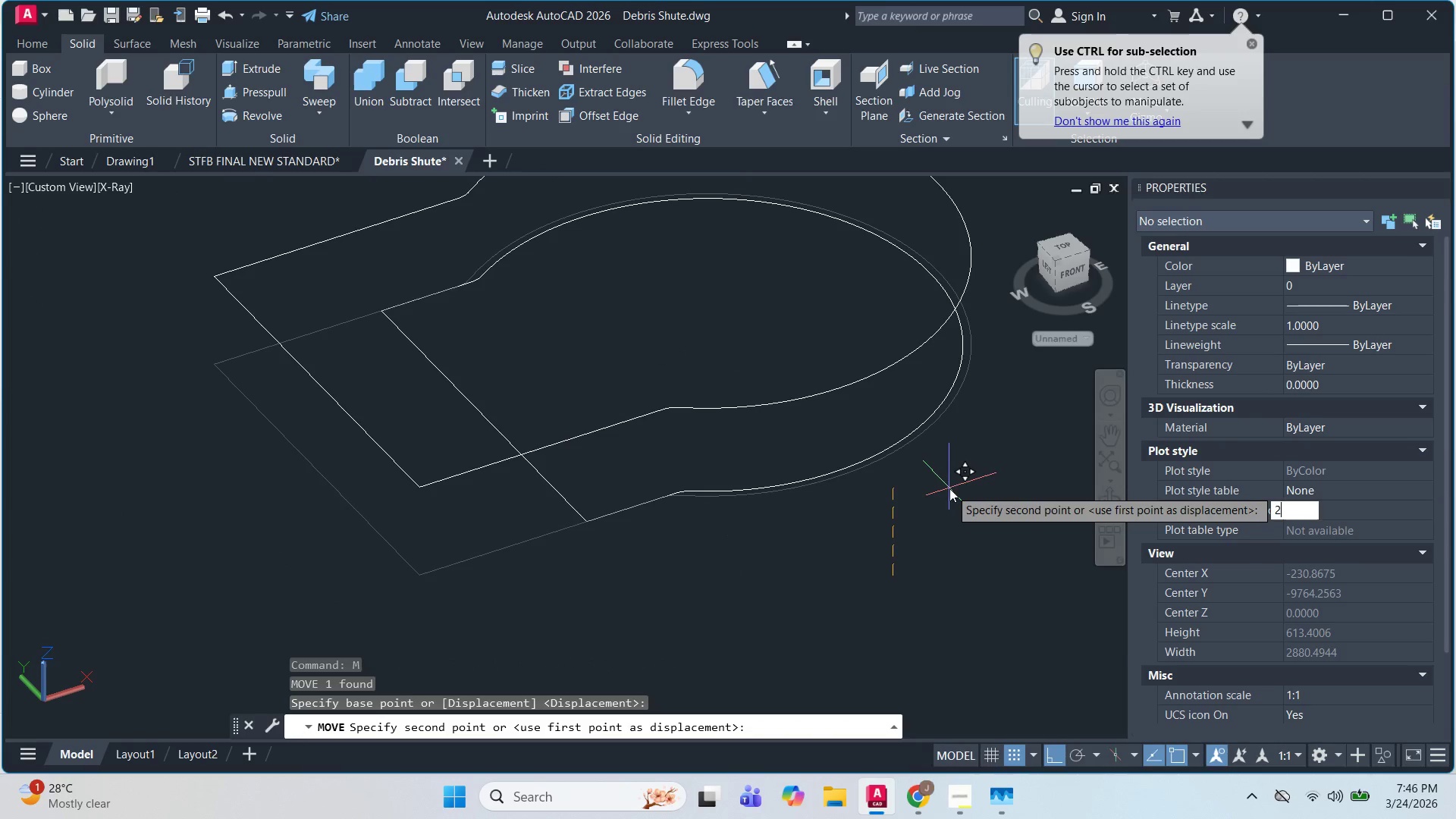 
key(Numpad0)
 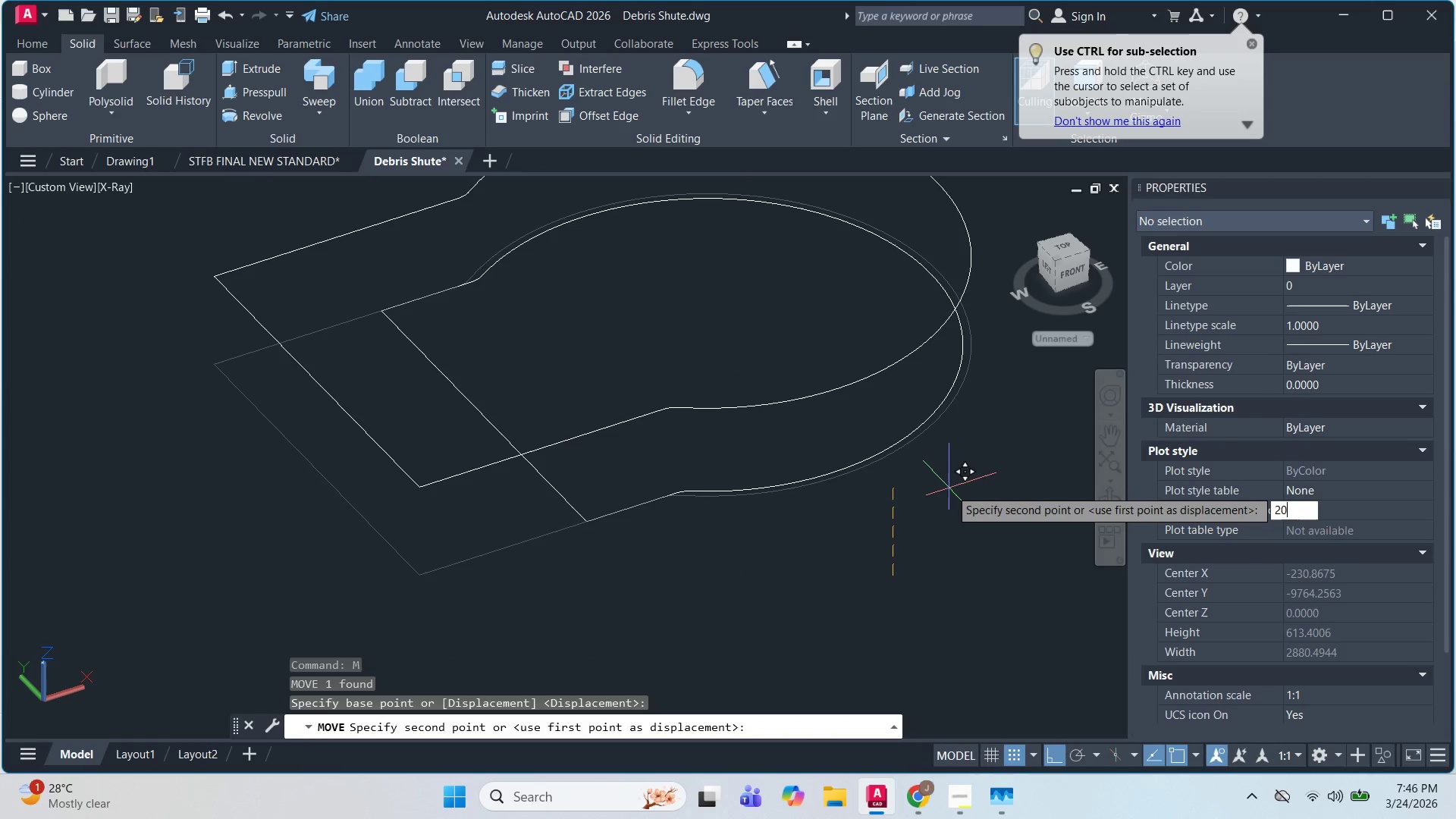 
key(Numpad0)
 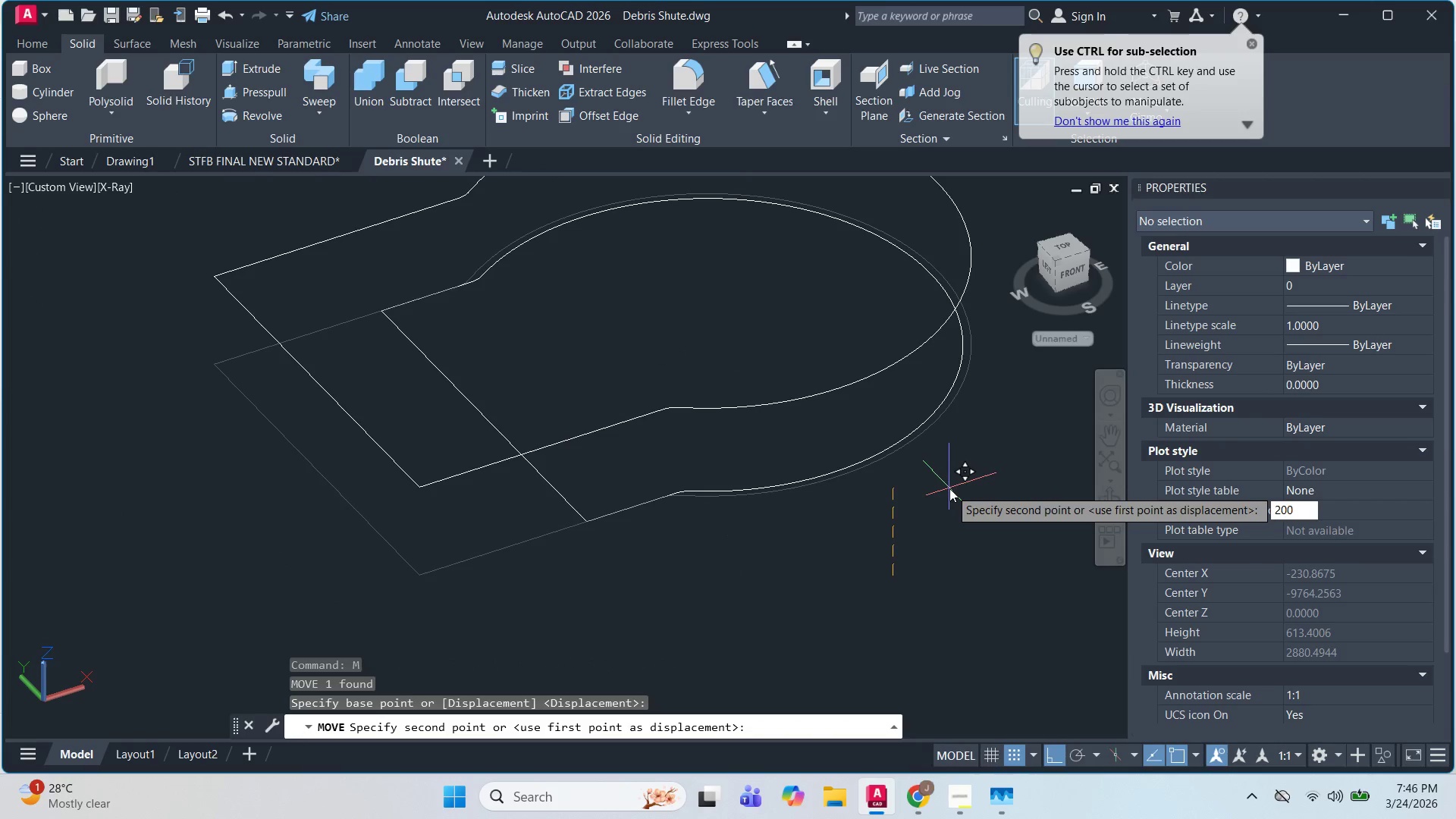 
key(NumpadEnter)
 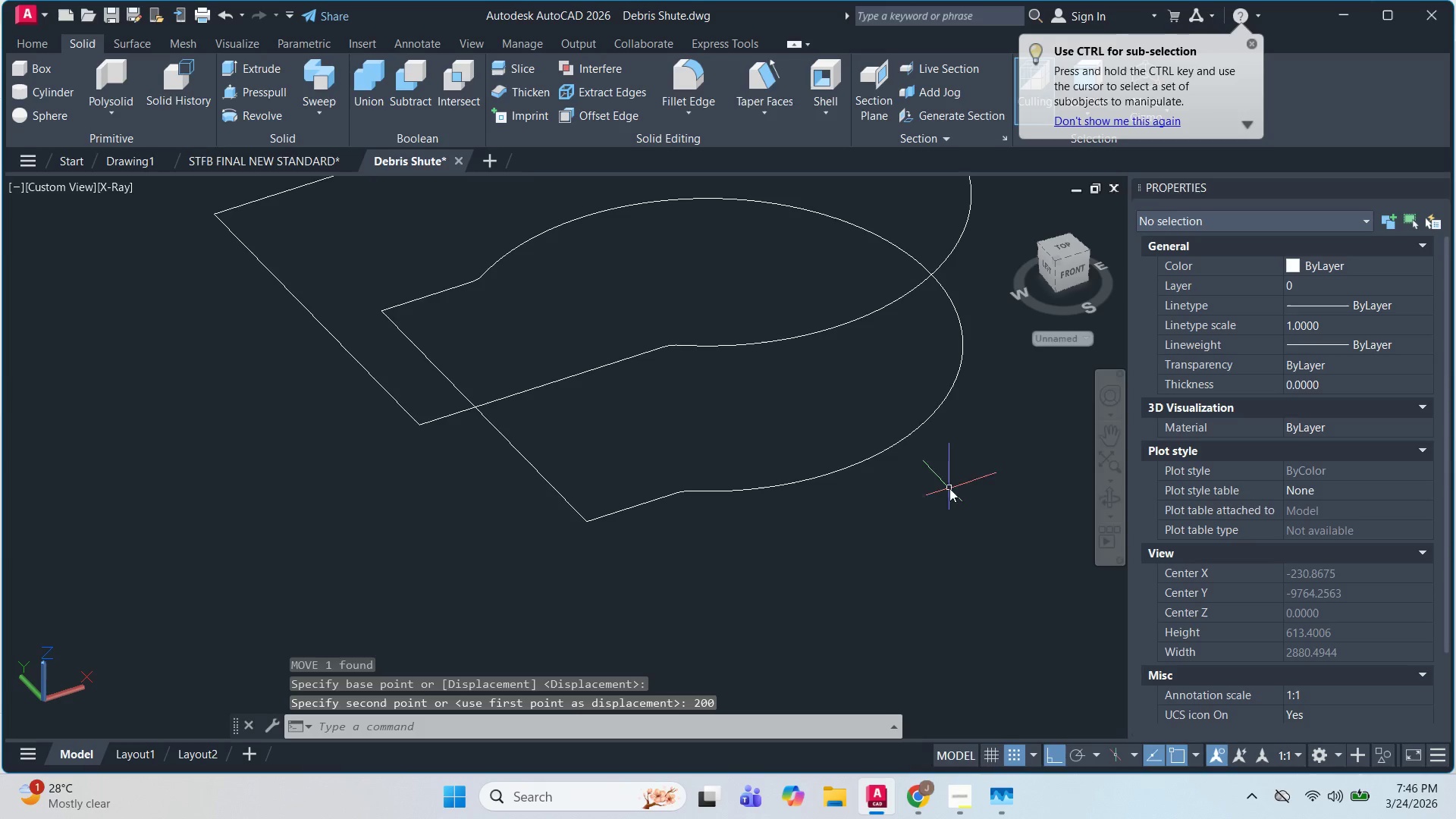 
key(Escape)
 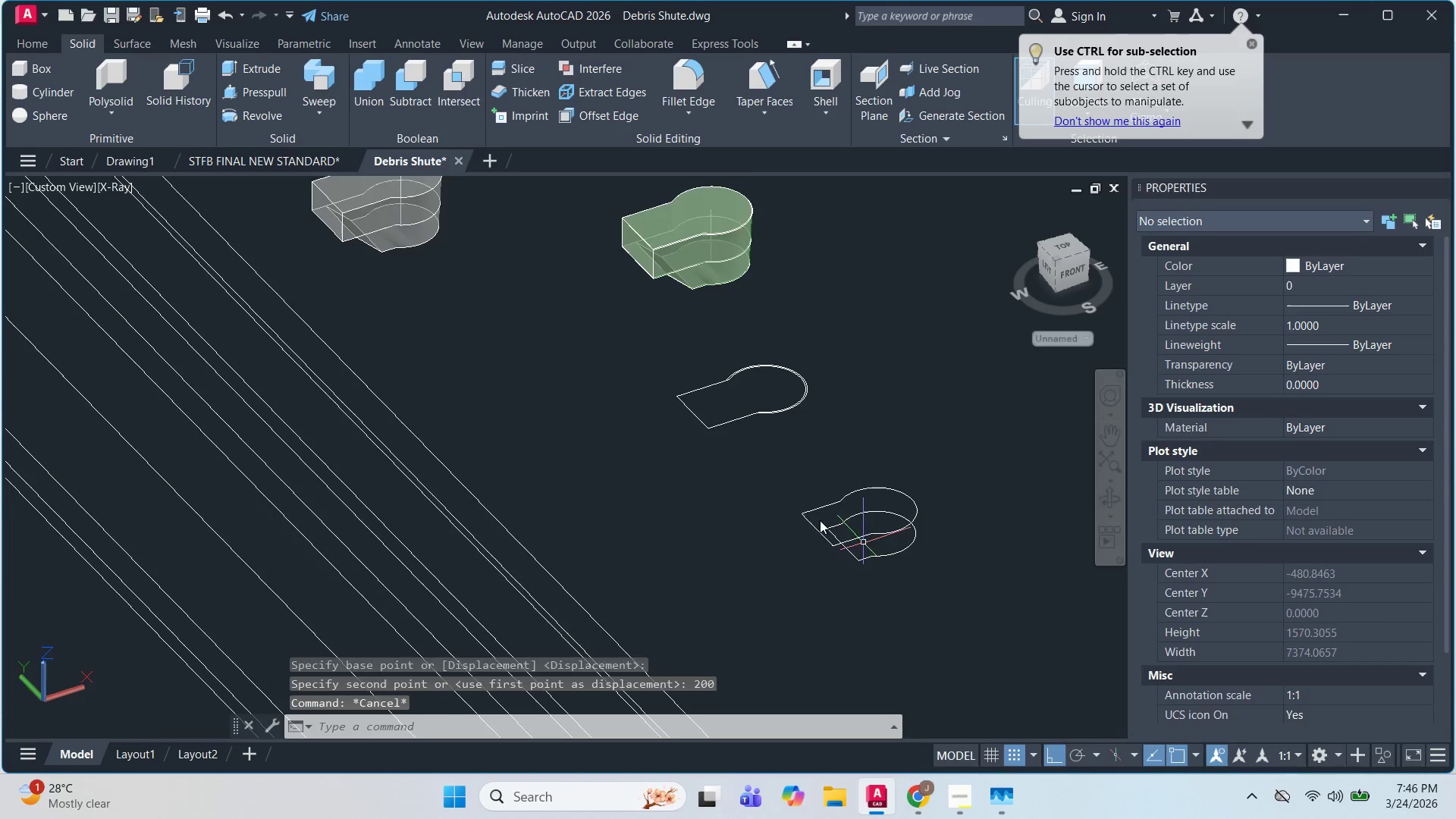 
key(Escape)
 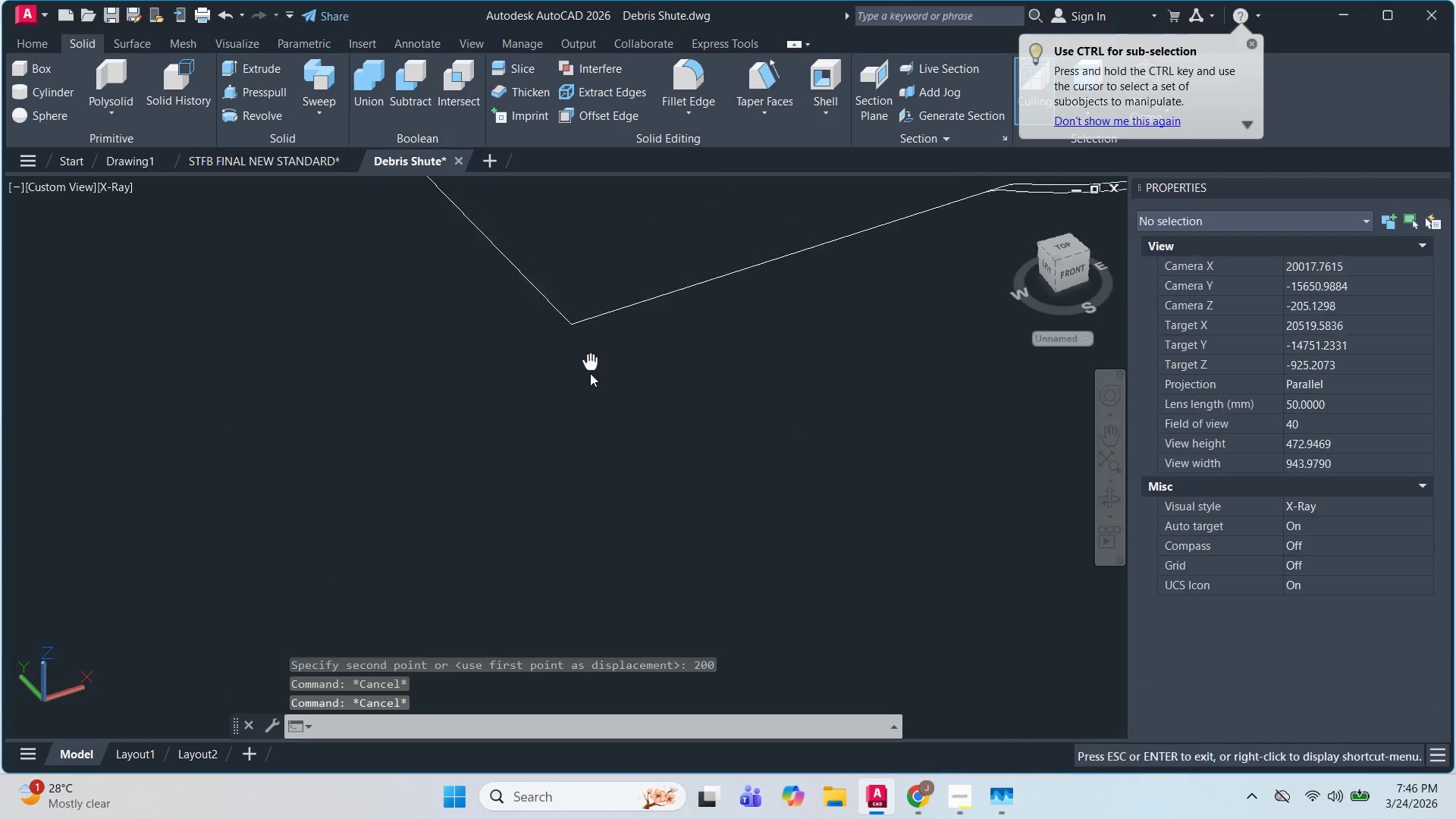 
scroll: coordinate [544, 478], scroll_direction: up, amount: 6.0
 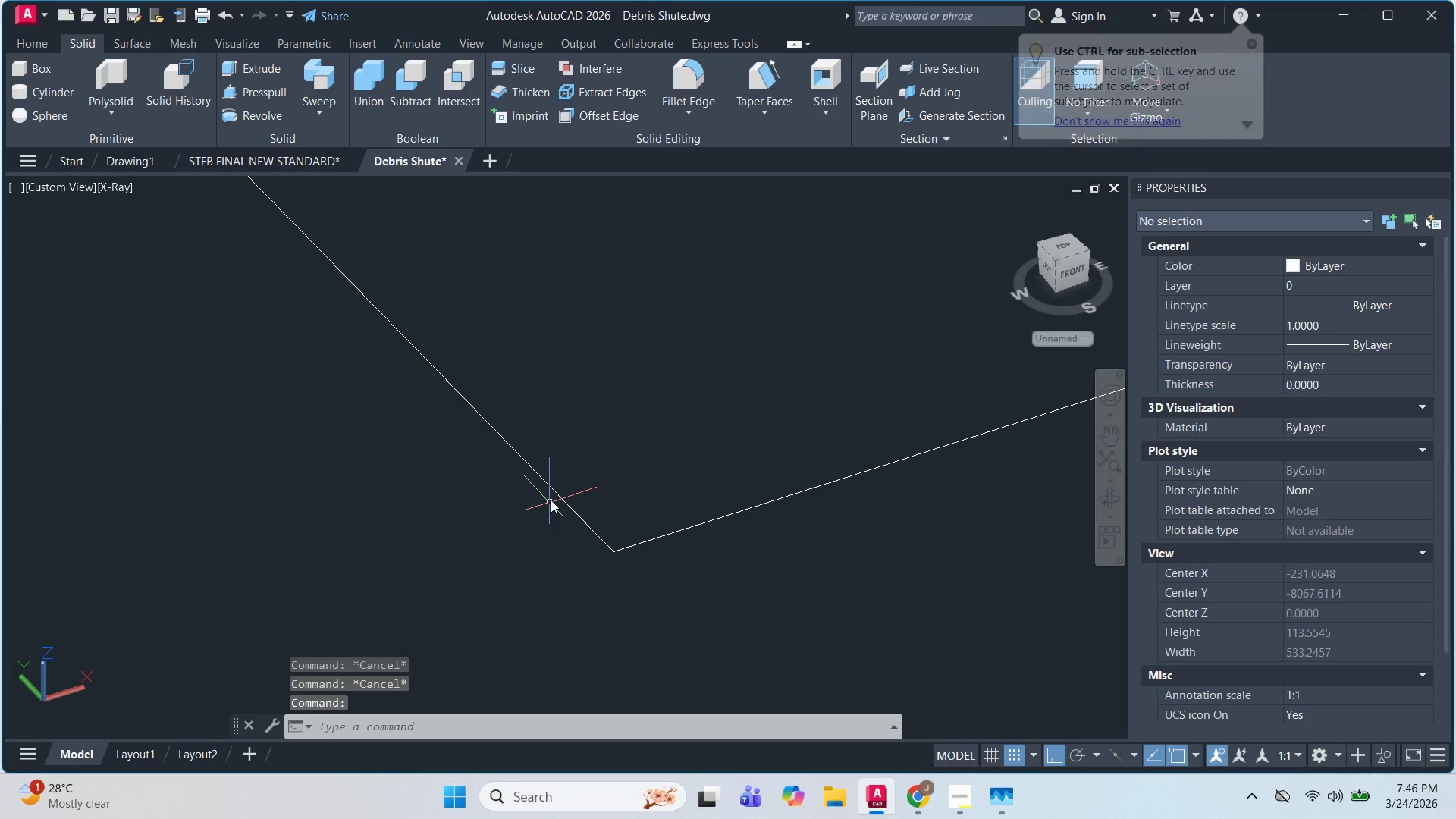 
left_click([551, 497])
 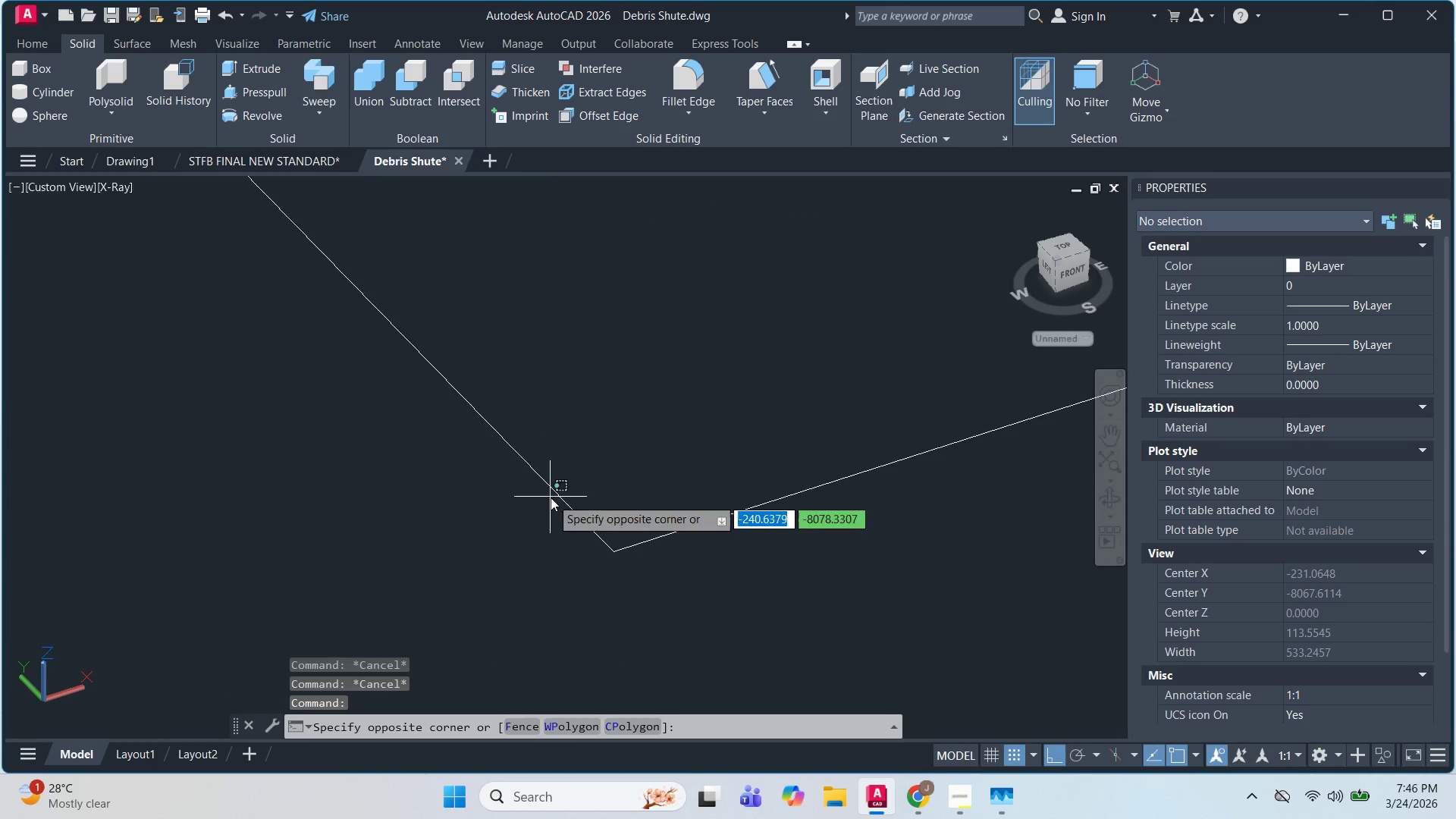 
key(Escape)
 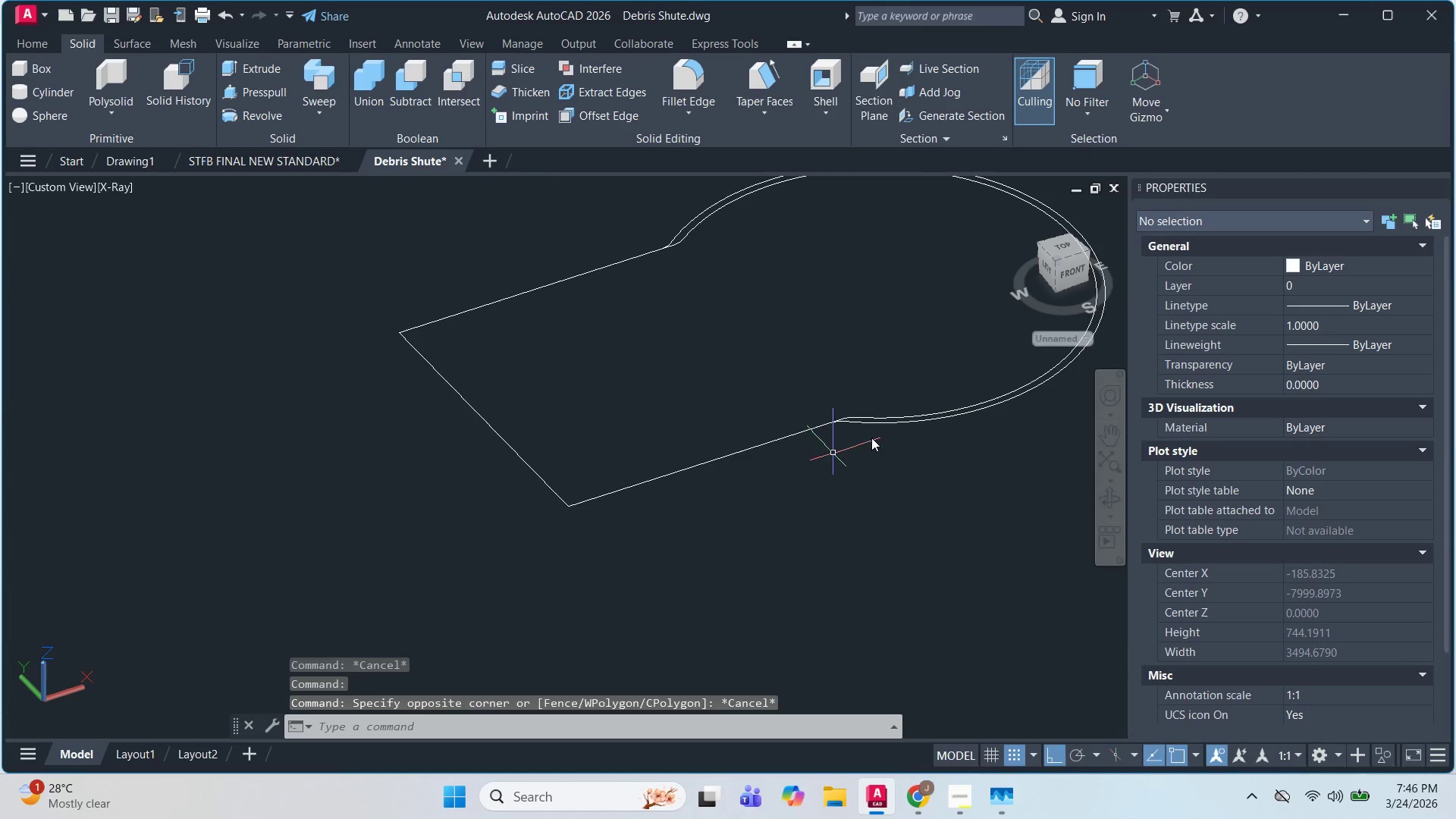 
key(Escape)
 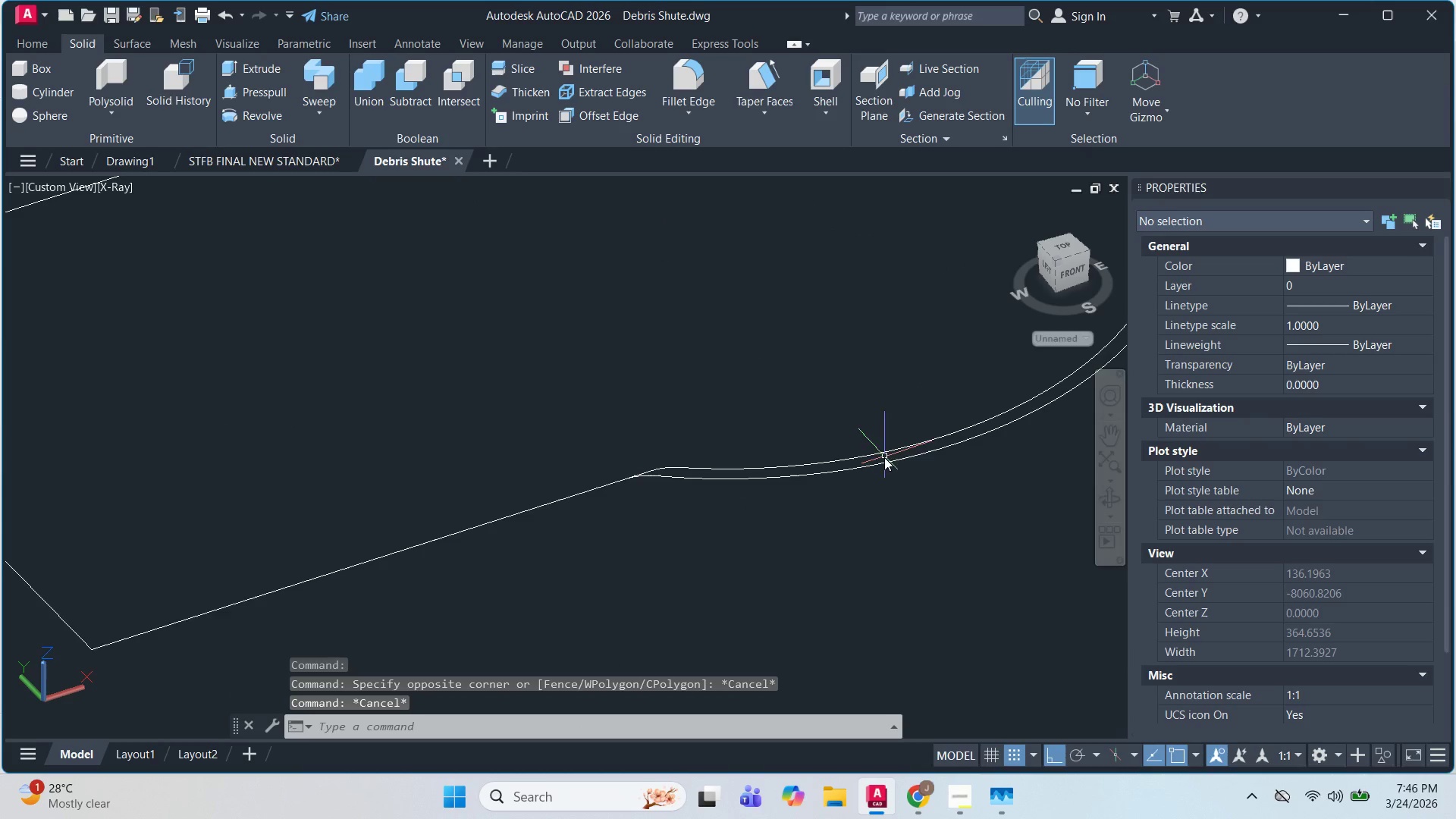 
scroll: coordinate [1025, 370], scroll_direction: down, amount: 2.0
 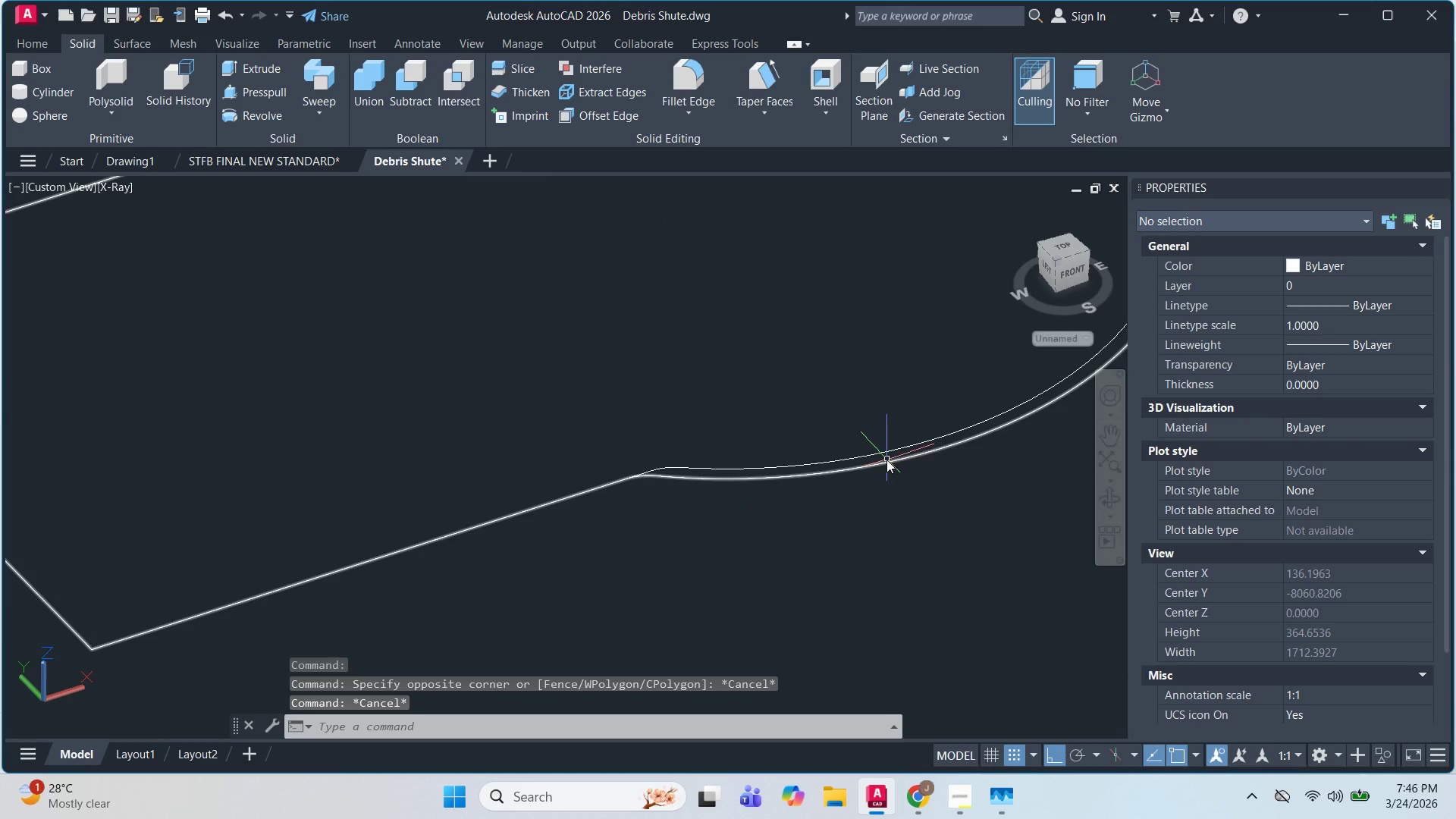 
left_click([882, 464])
 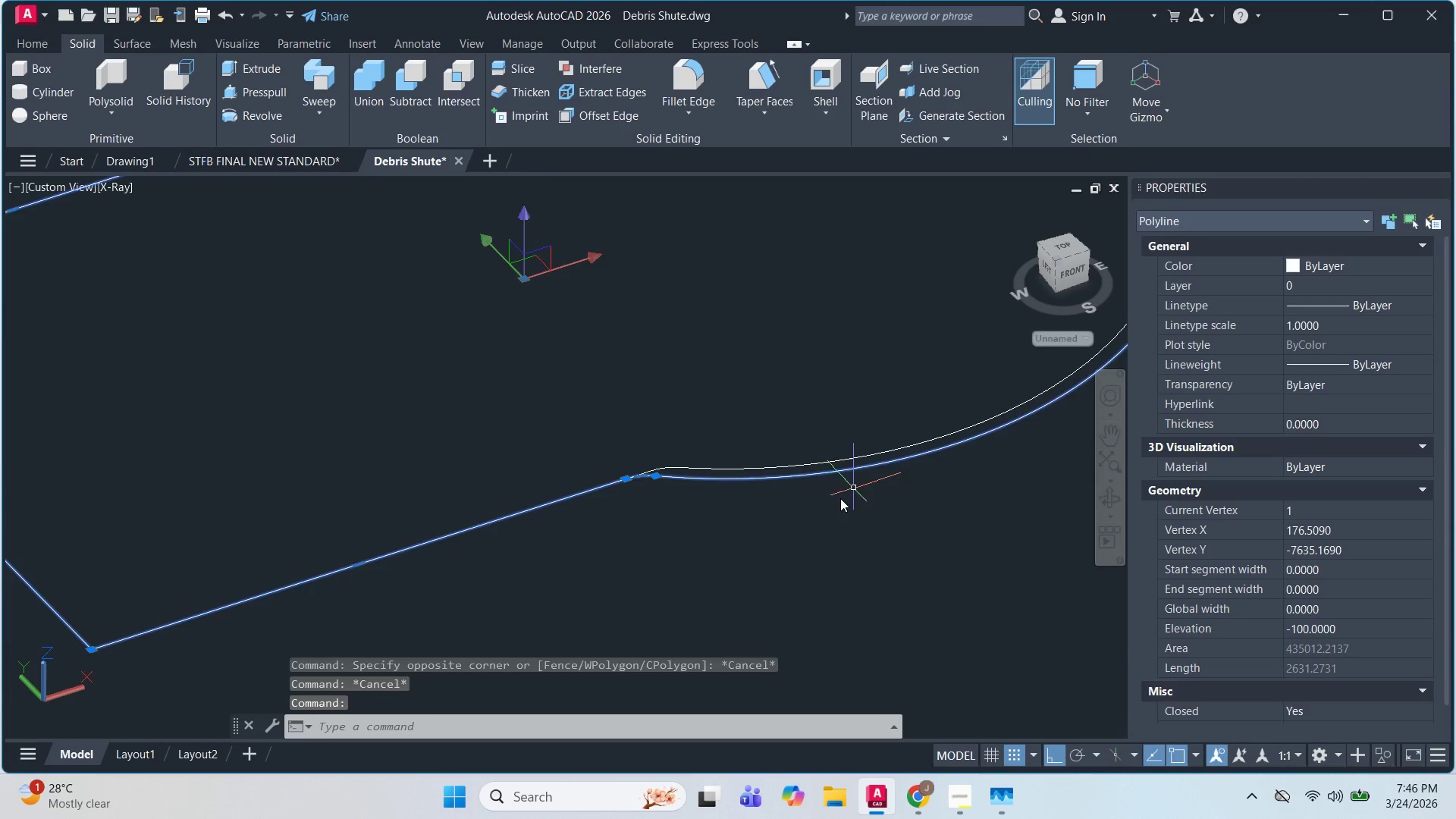 
scroll: coordinate [836, 506], scroll_direction: down, amount: 2.0
 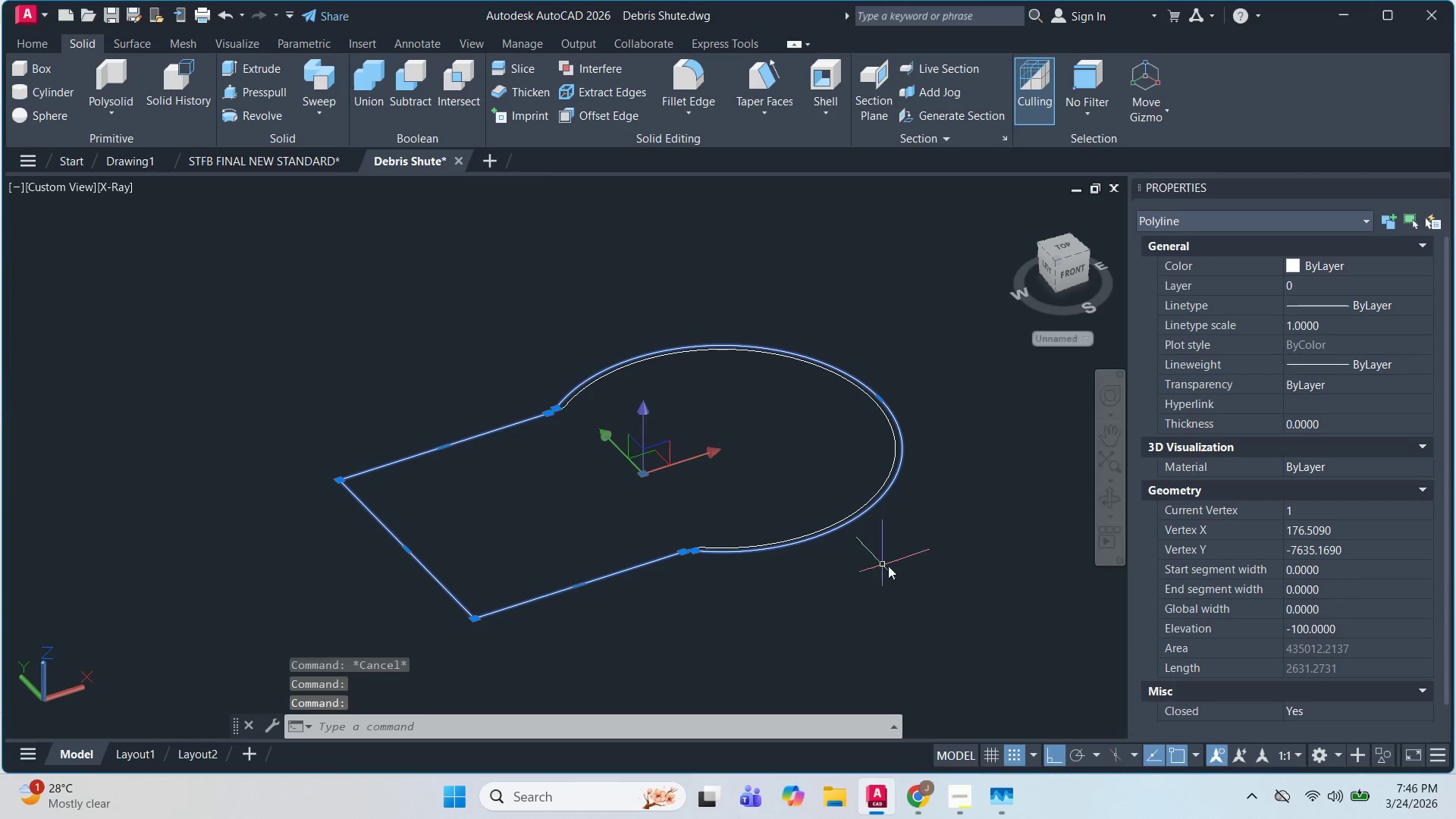 
key(M)
 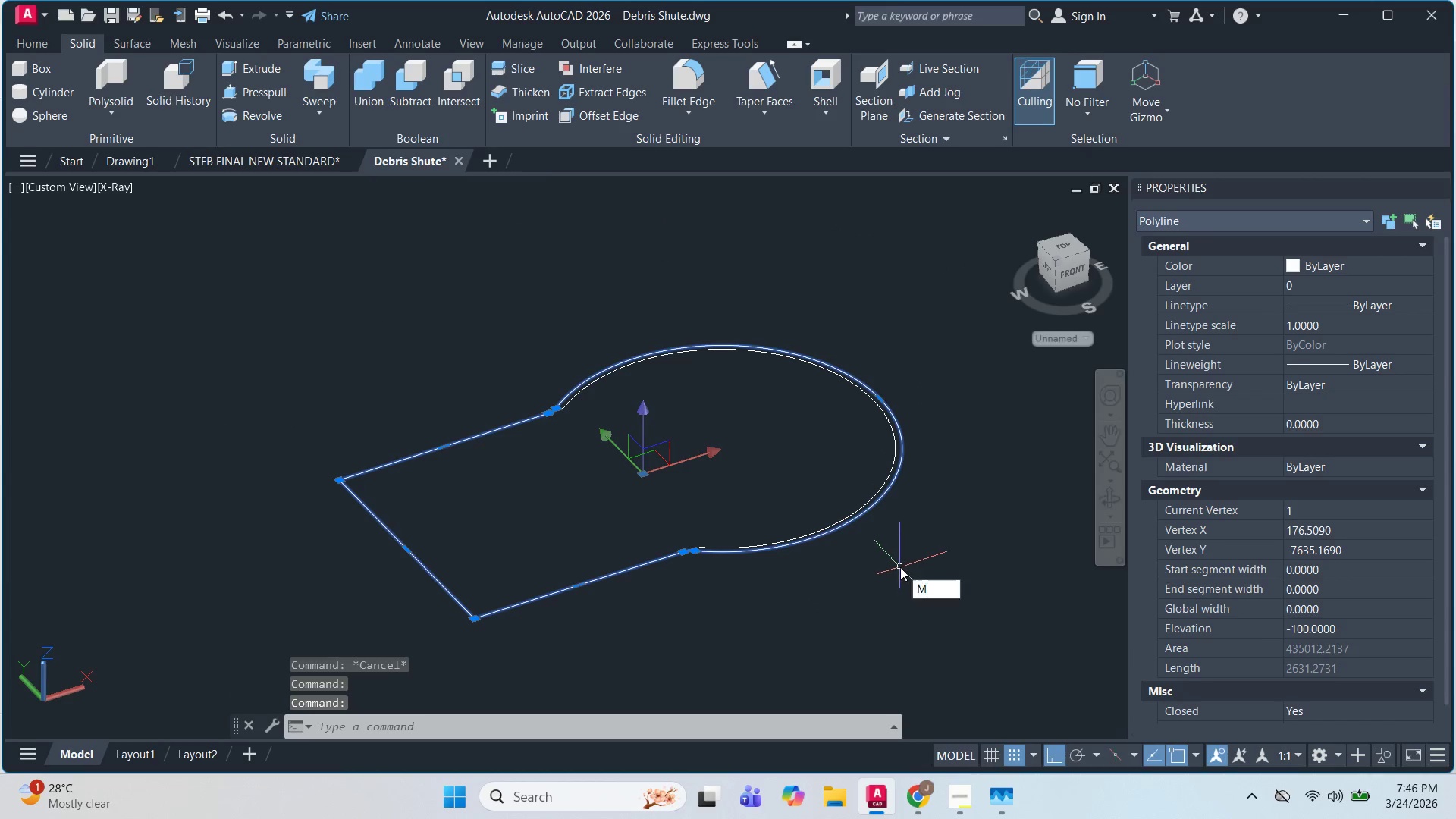 
key(Space)
 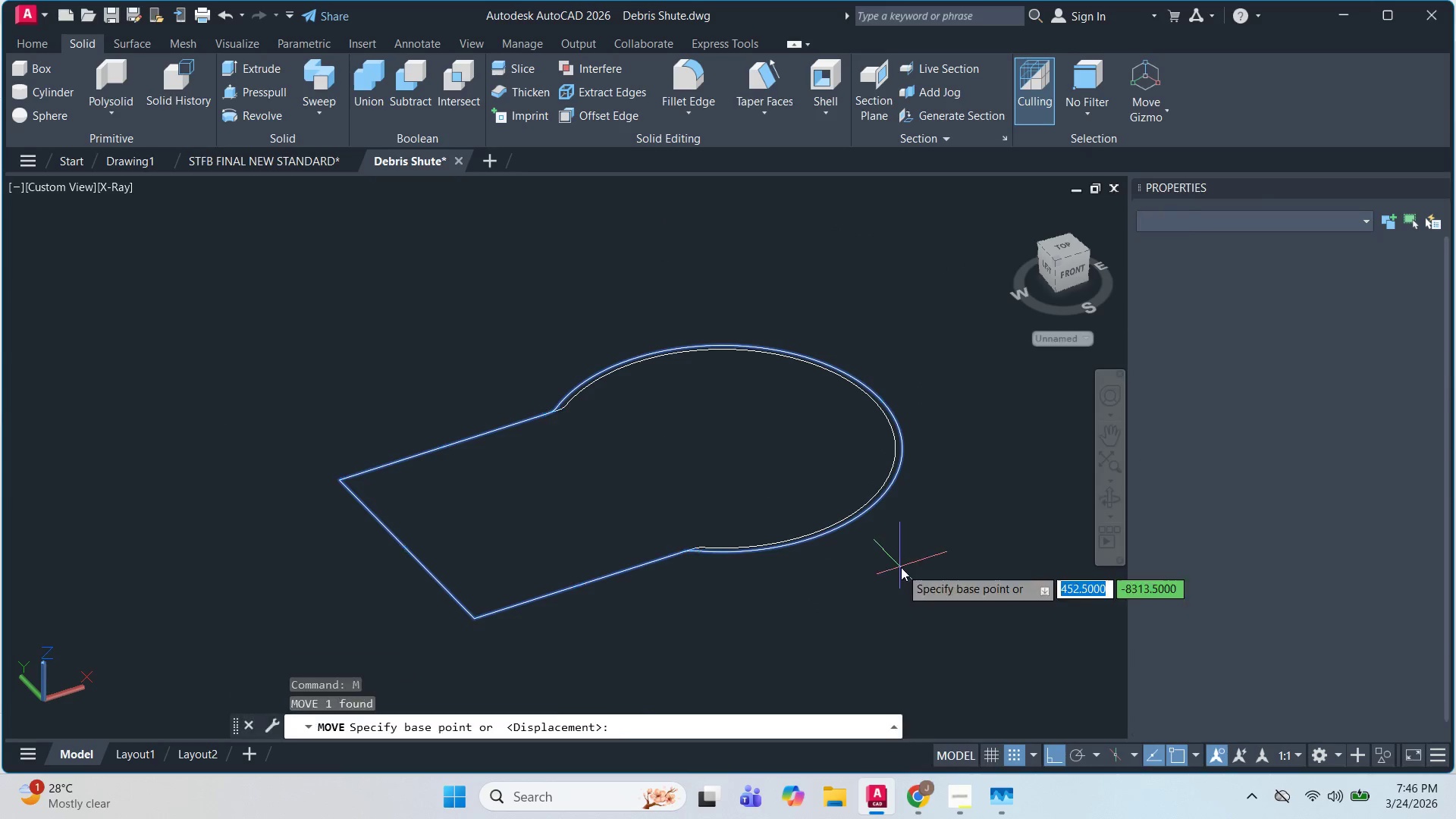 
left_click_drag(start_coordinate=[901, 566], to_coordinate=[903, 562])
 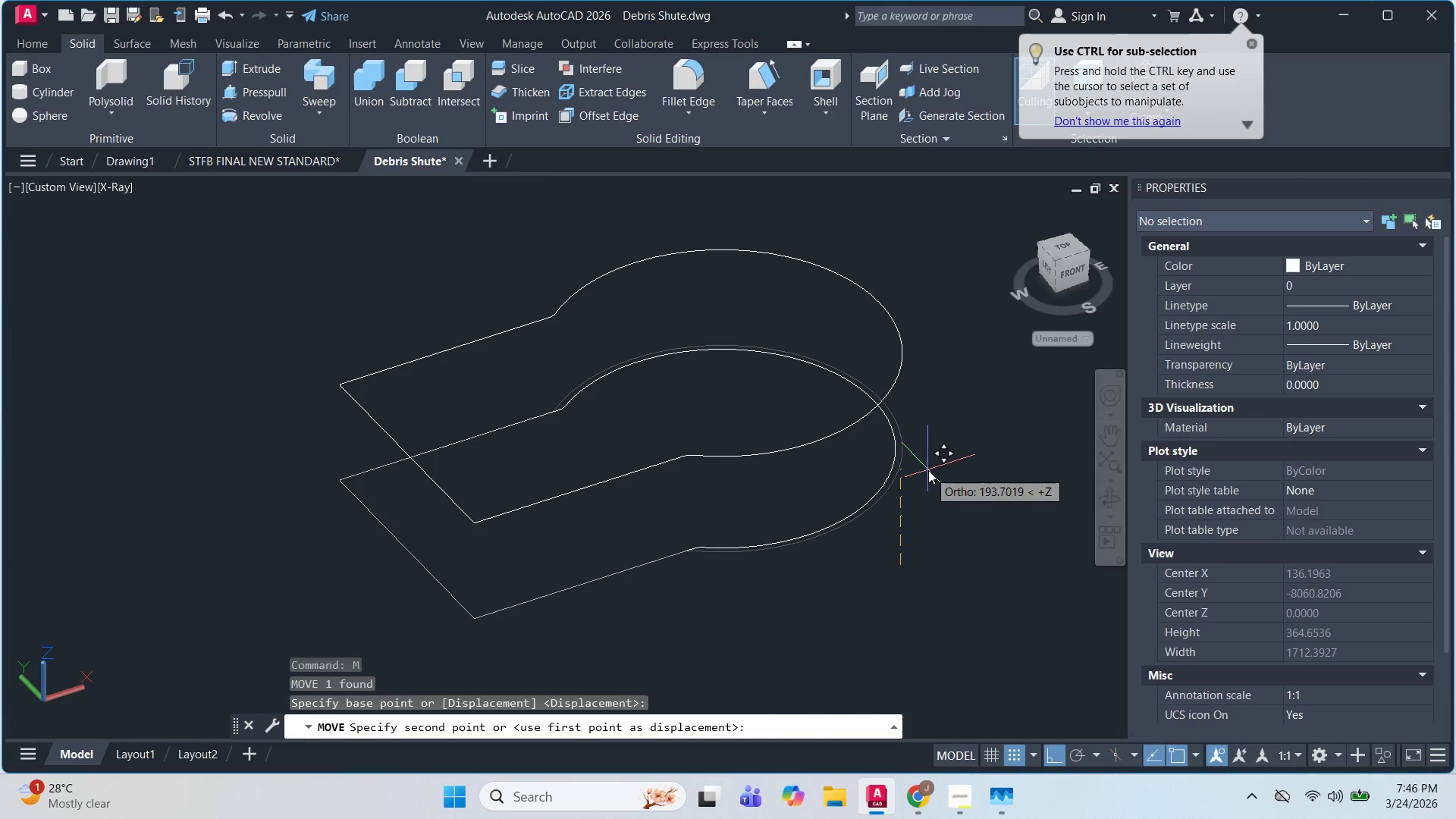 
key(Numpad2)
 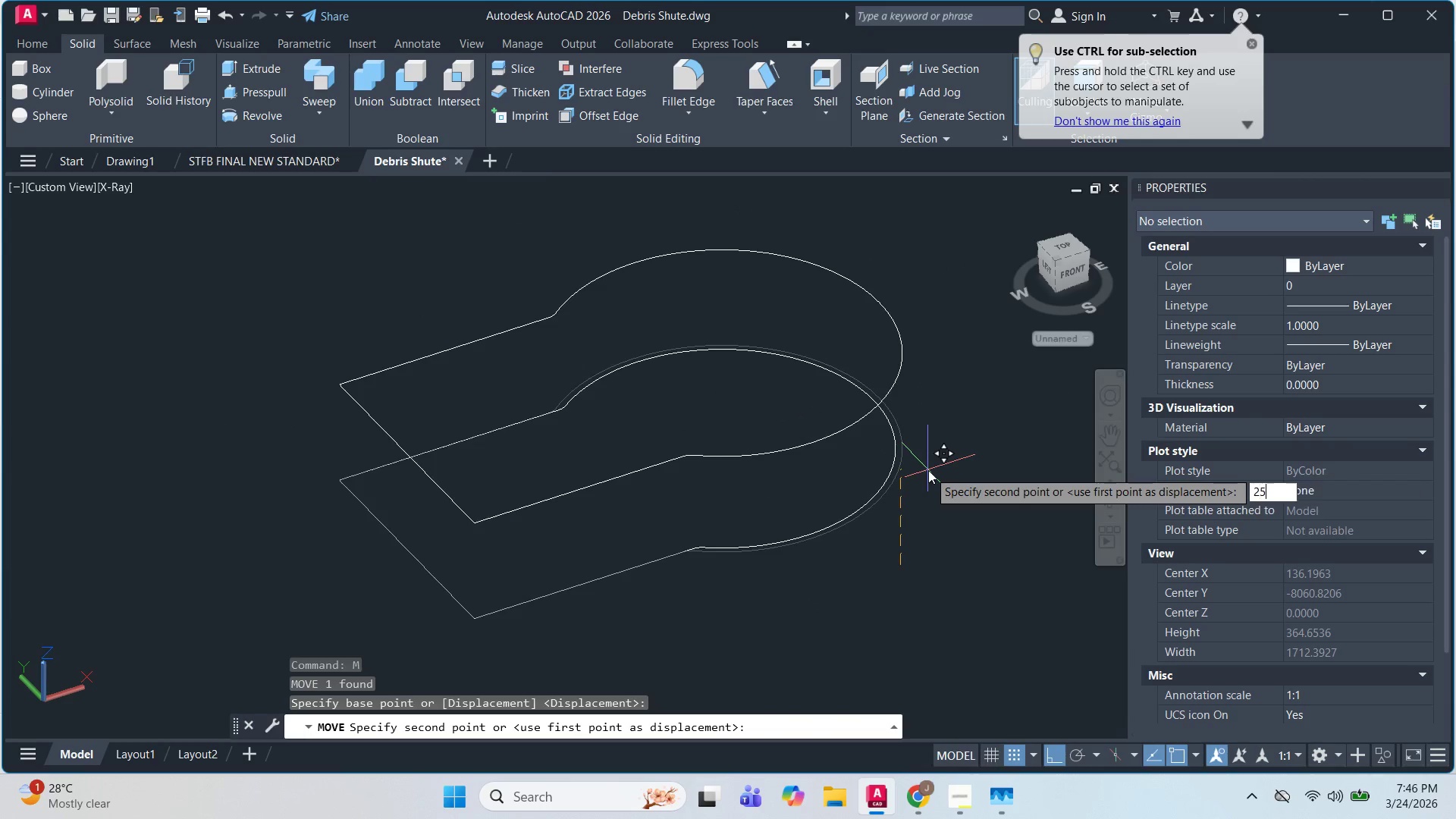 
key(Numpad5)
 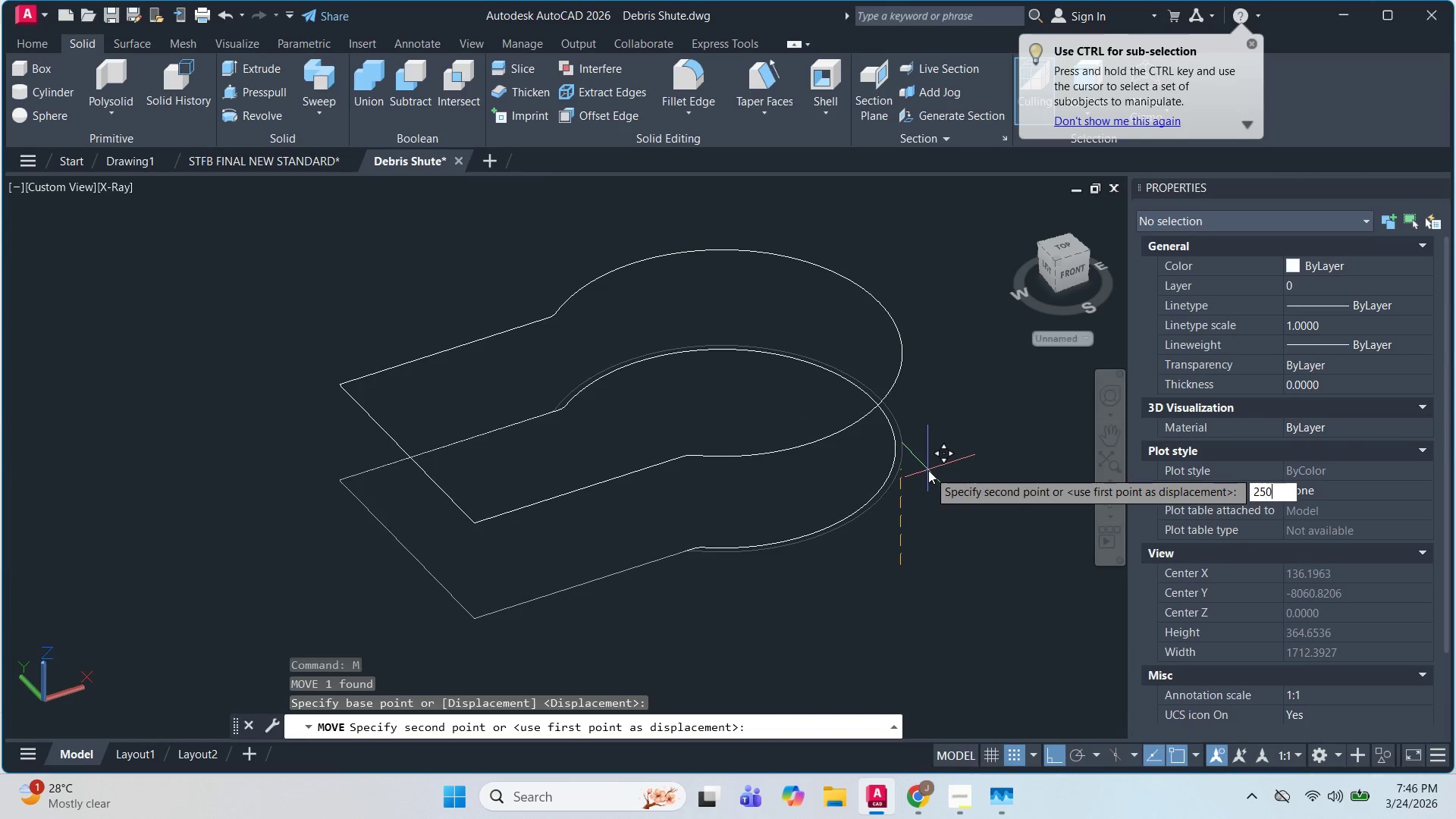 
key(Numpad0)
 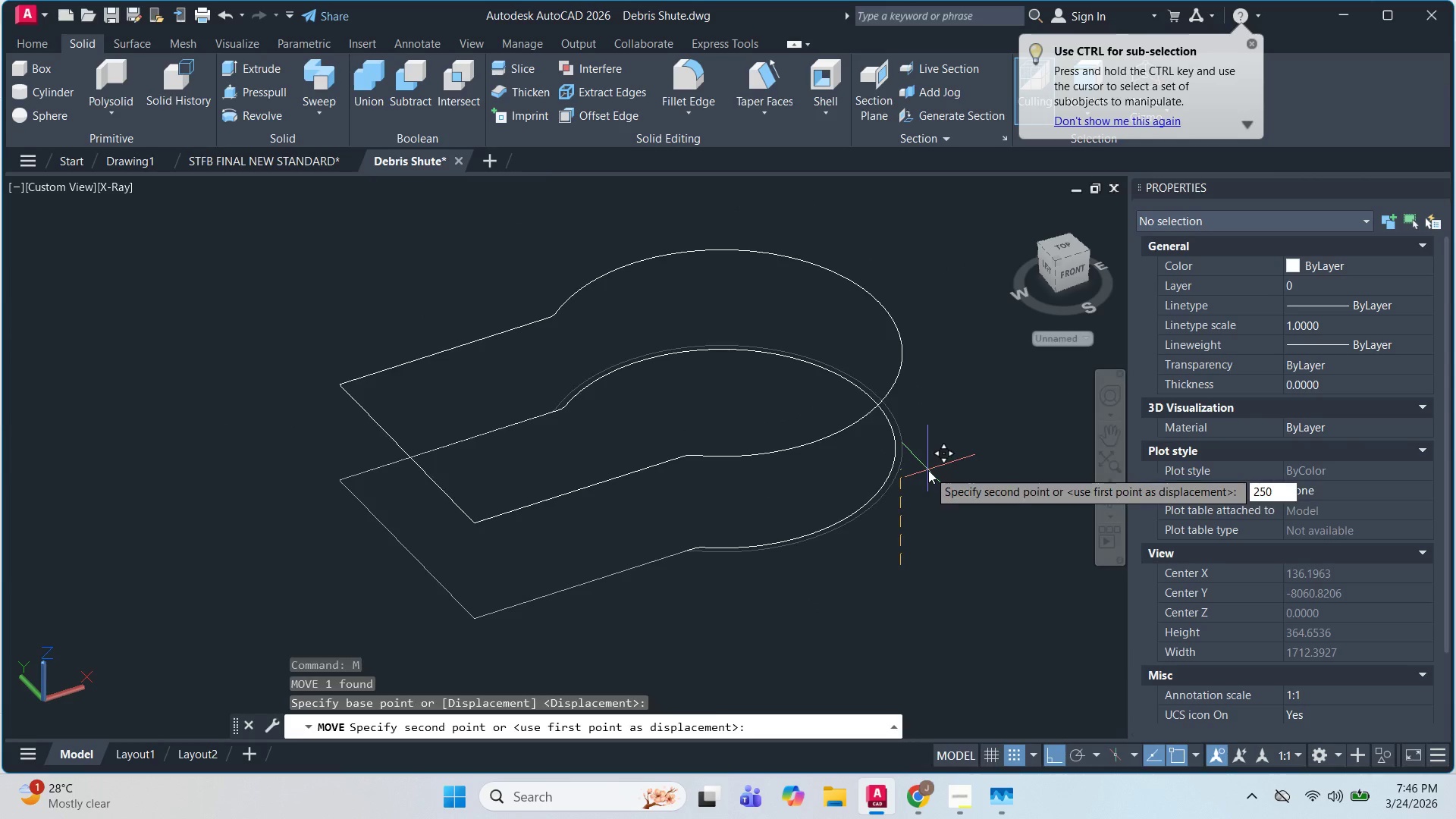 
key(NumpadEnter)
 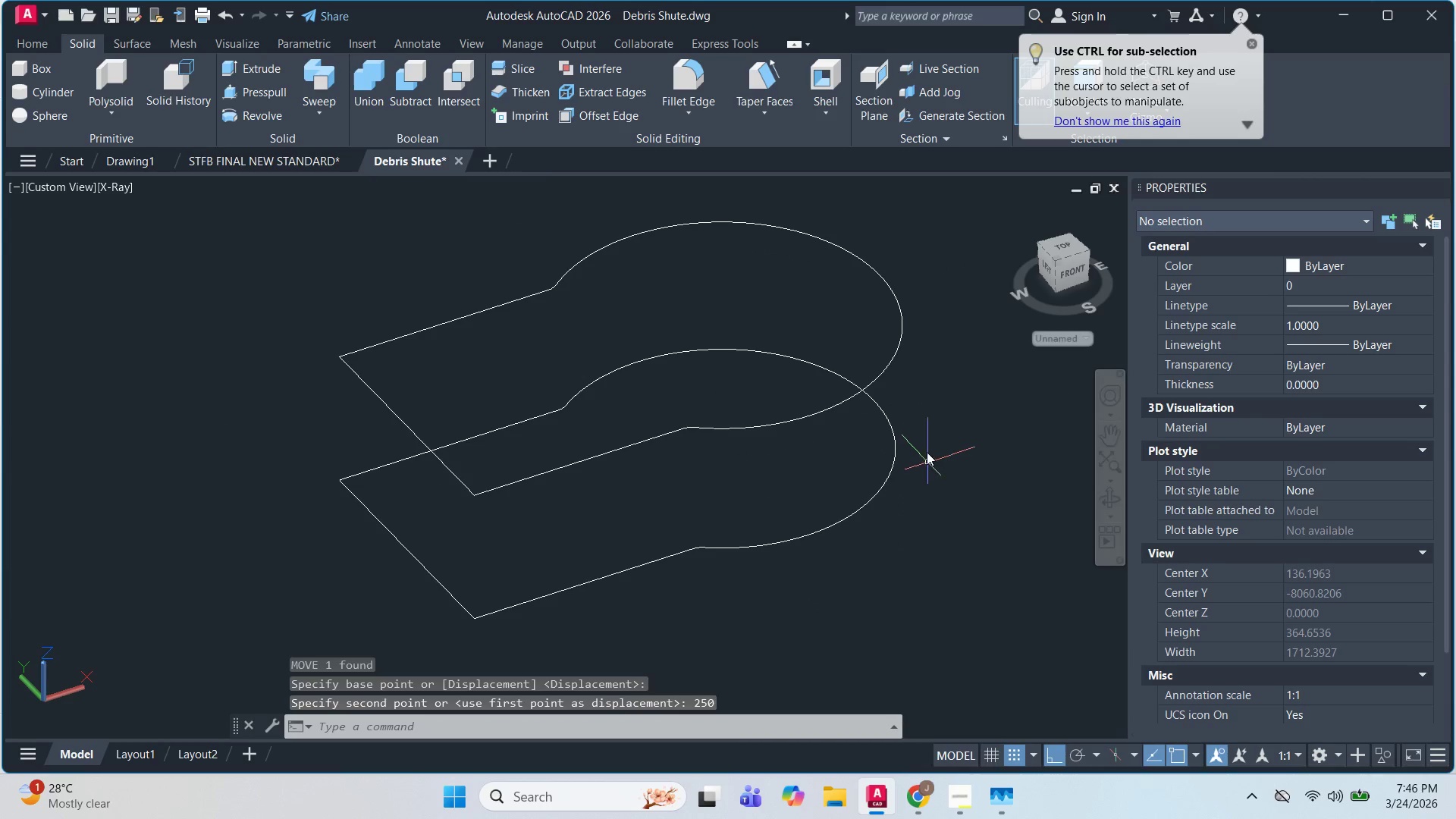 
key(Escape)
 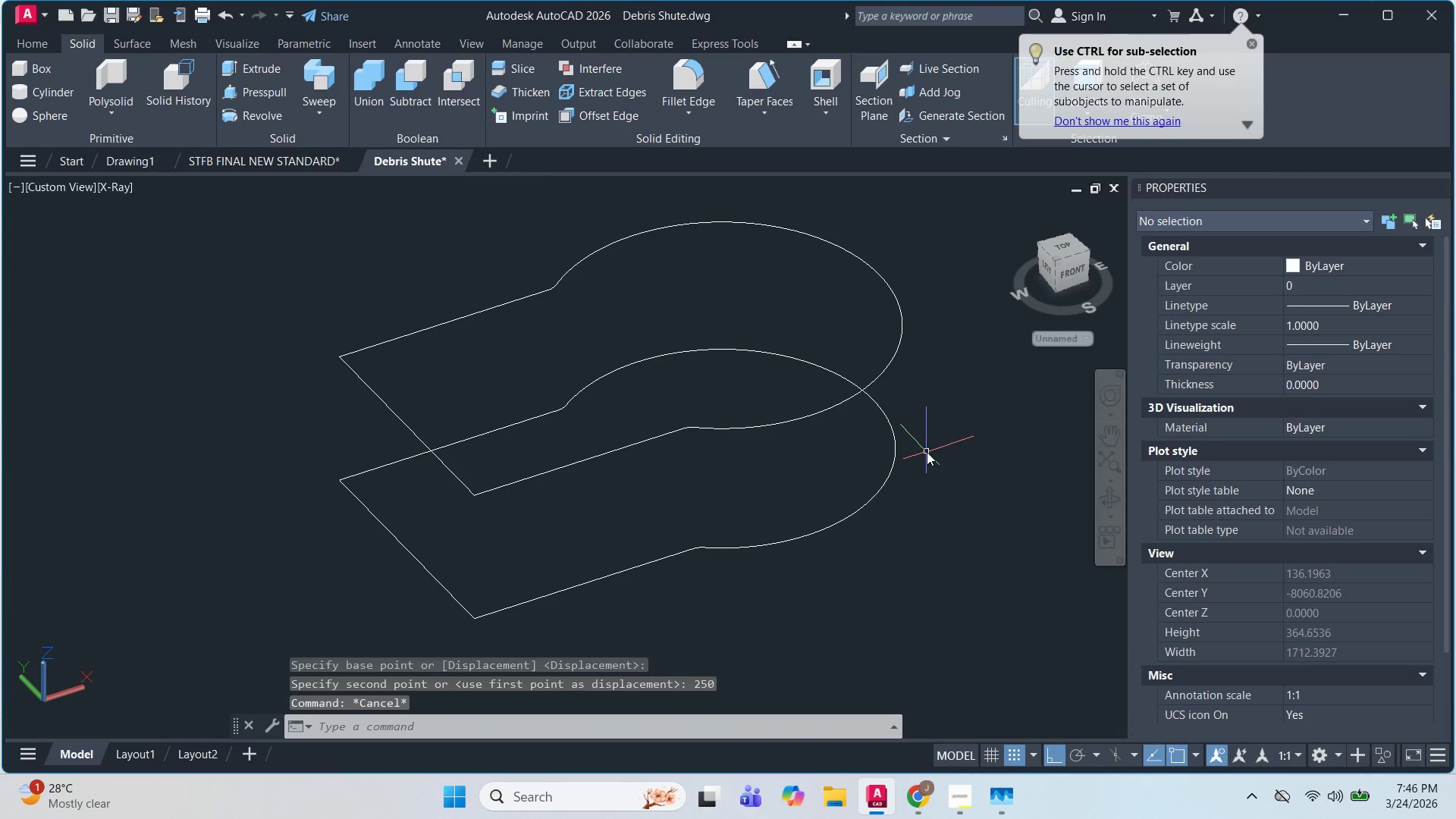 
key(Escape)
 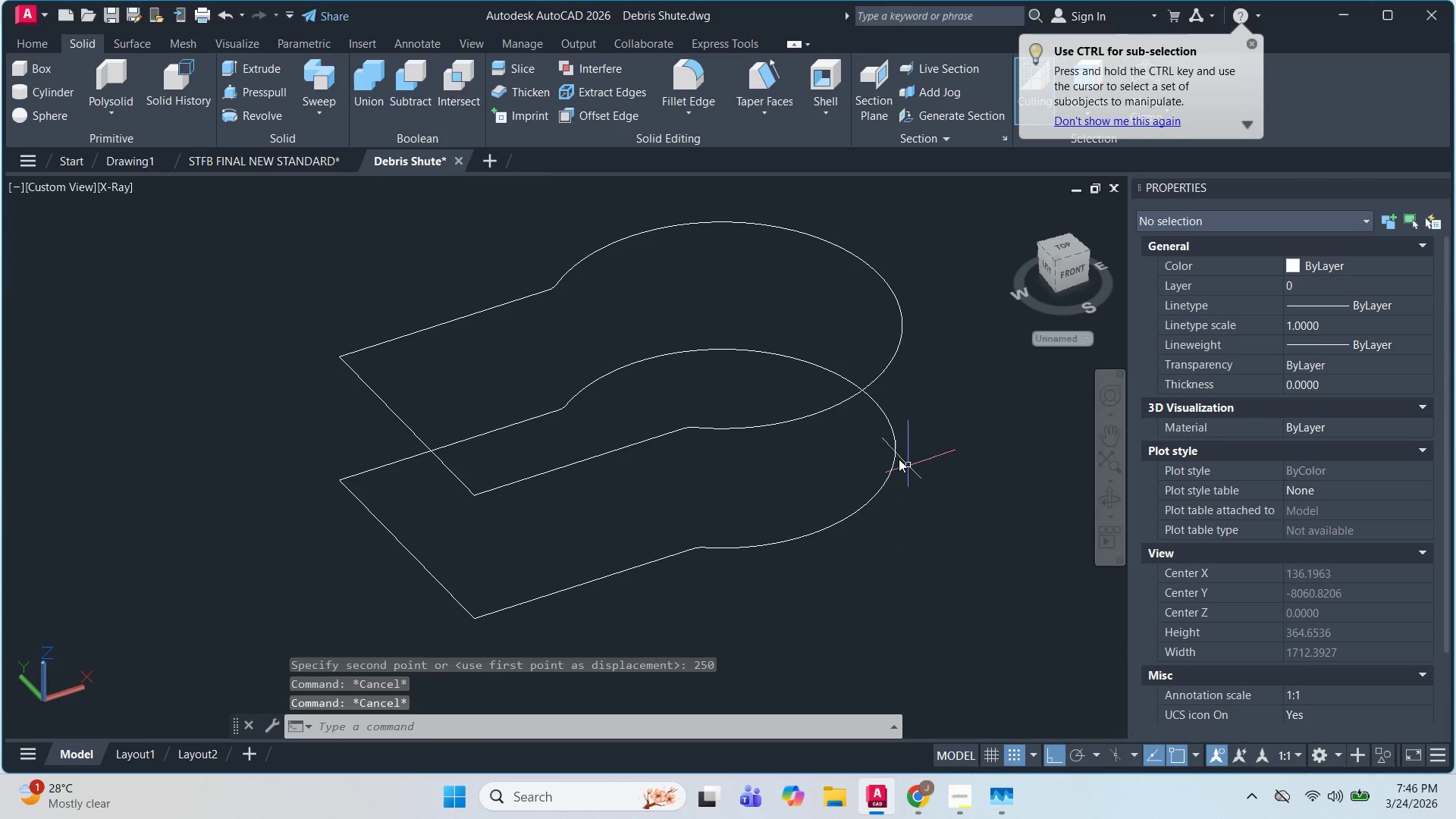 
hold_key(key=ShiftLeft, duration=1.52)
 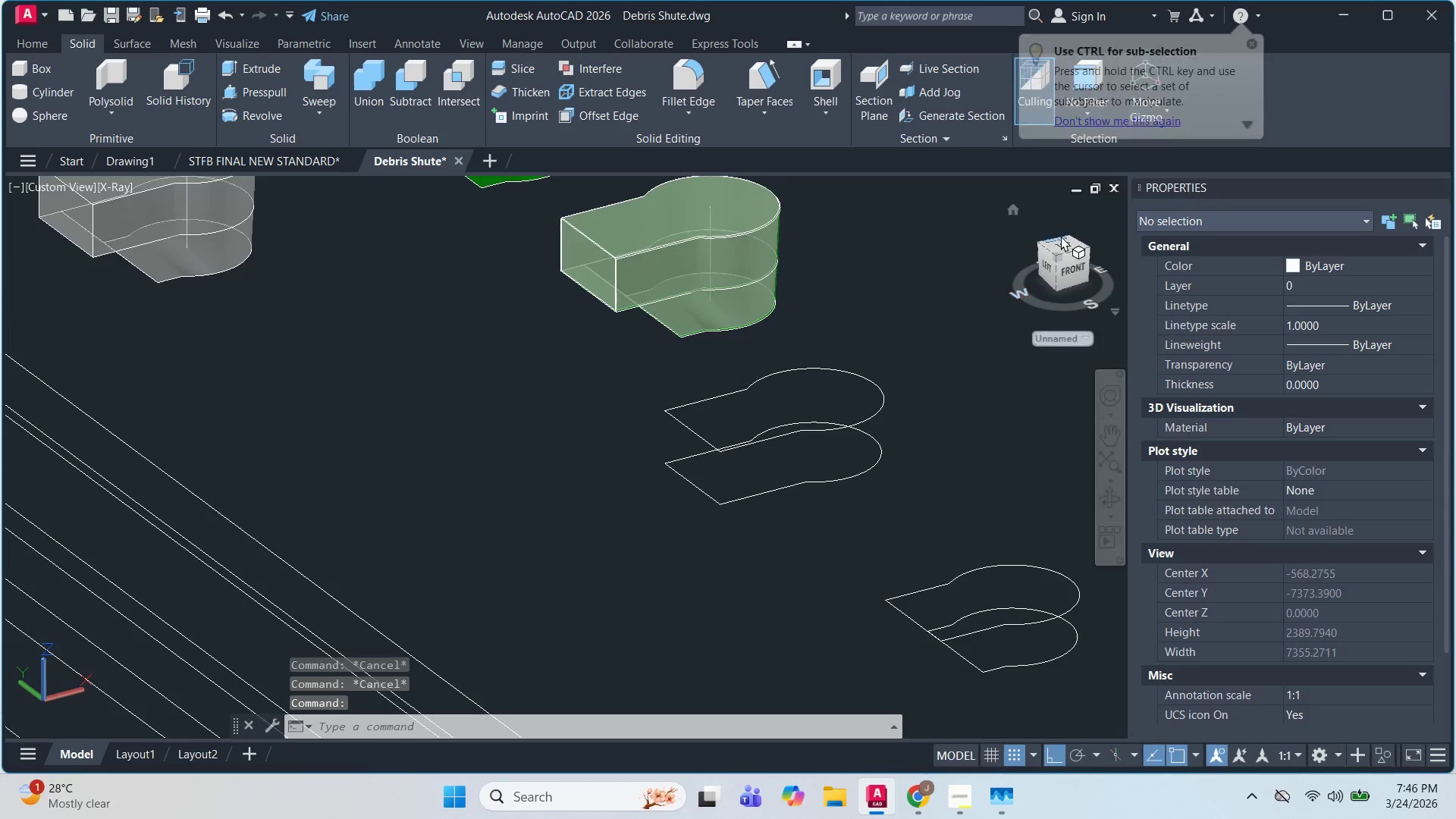 
scroll: coordinate [858, 415], scroll_direction: down, amount: 2.0
 